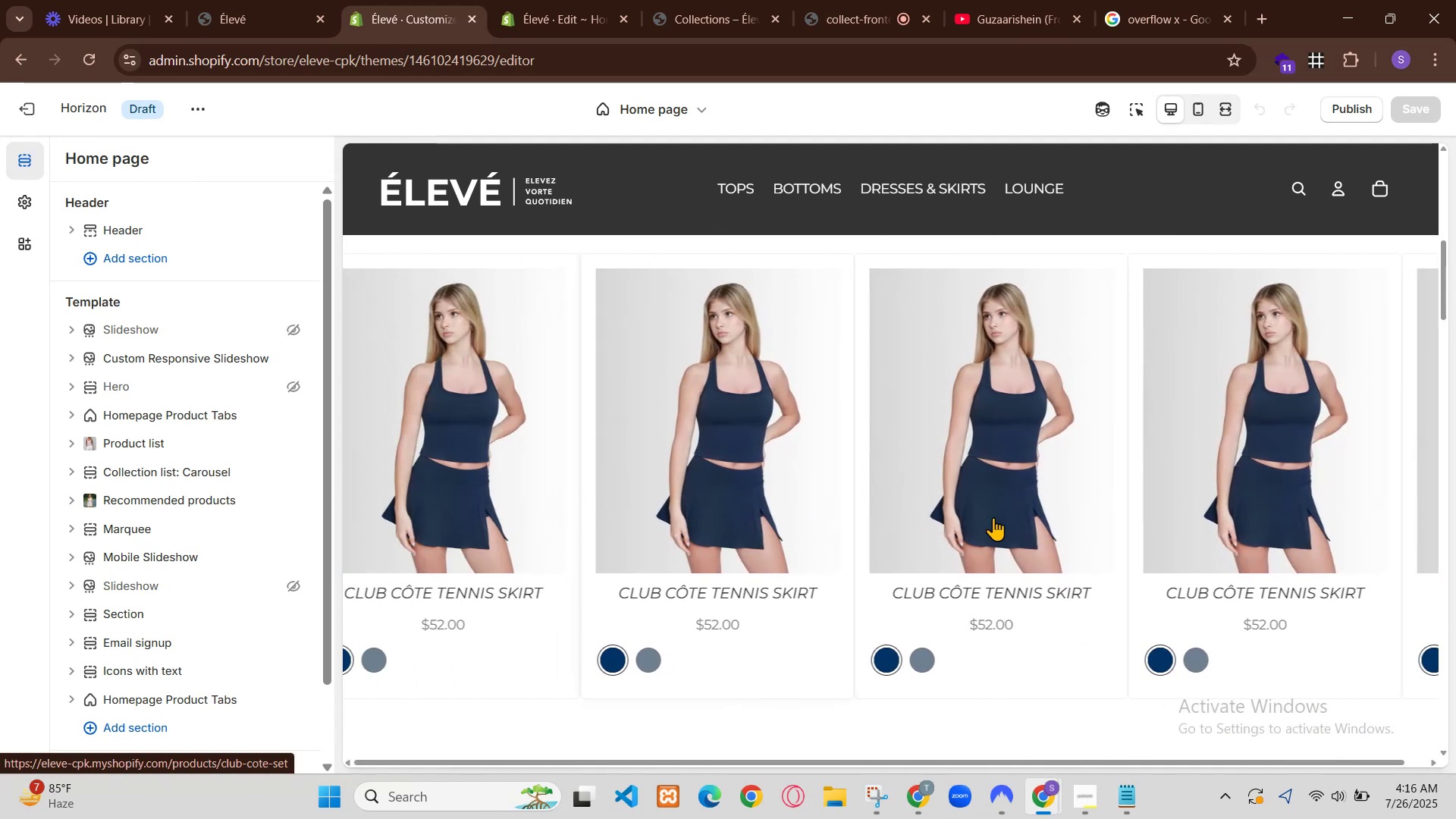 
key(Control+Z)
 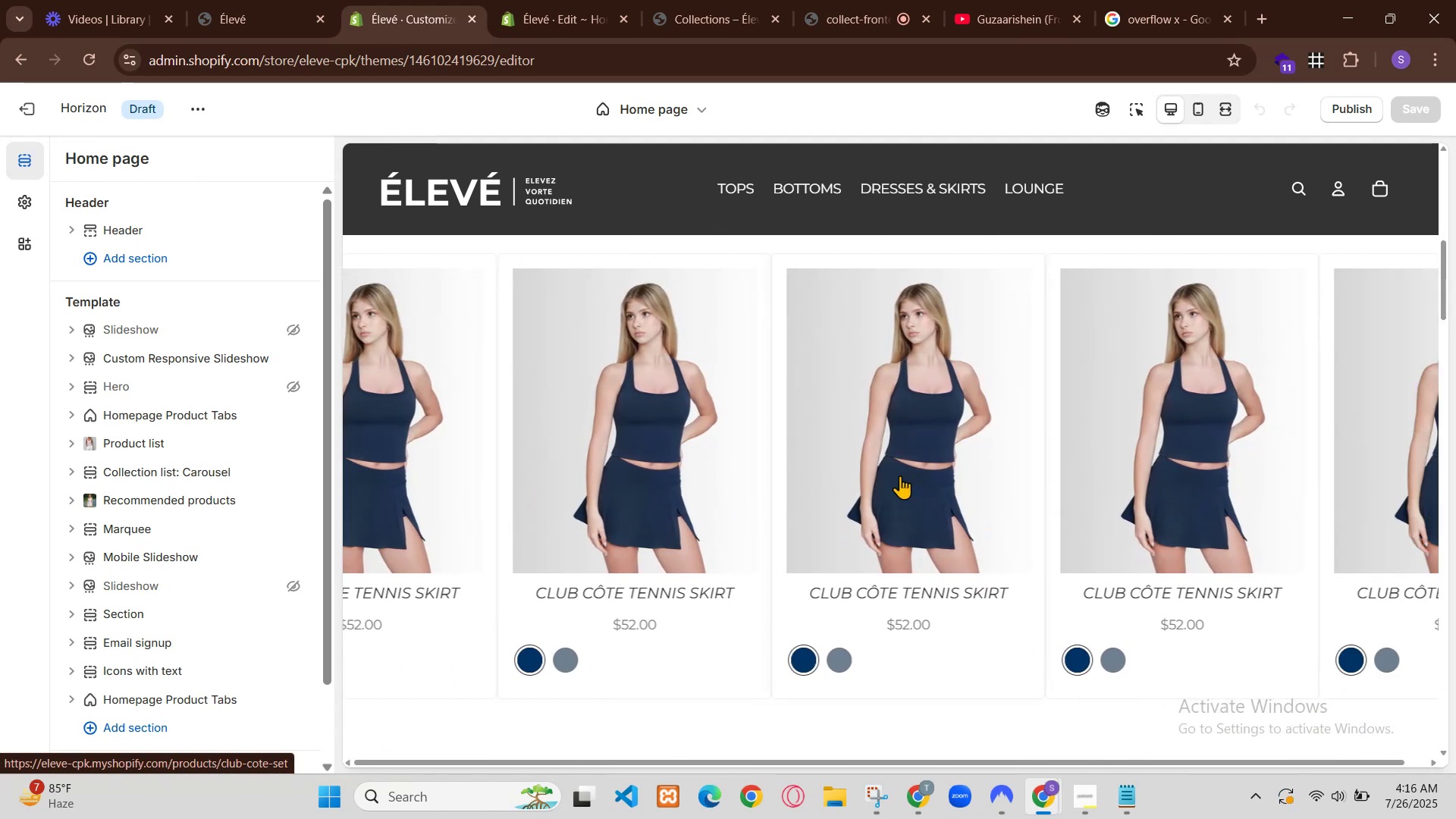 
key(Control+Z)
 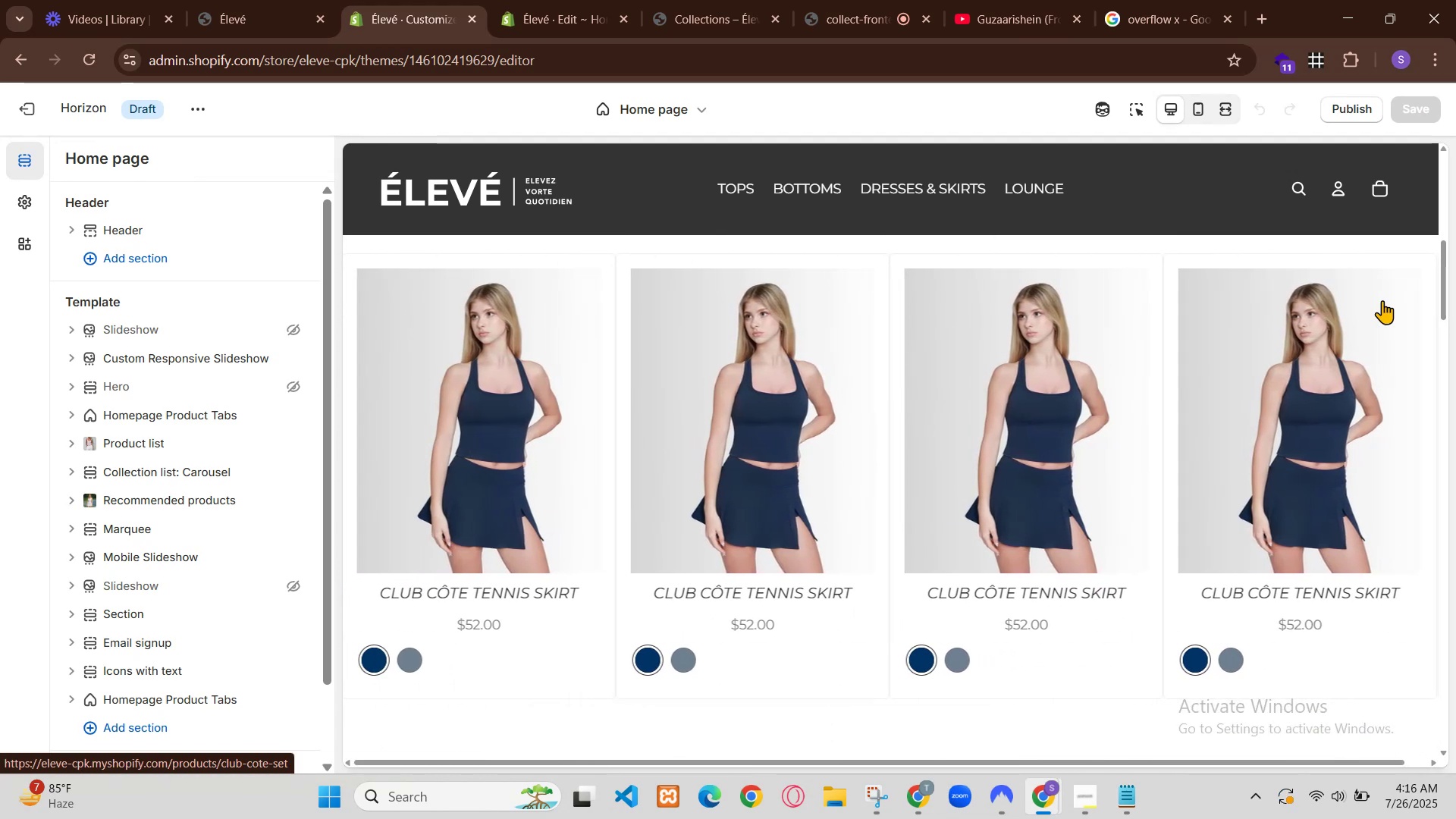 
key(Control+Z)
 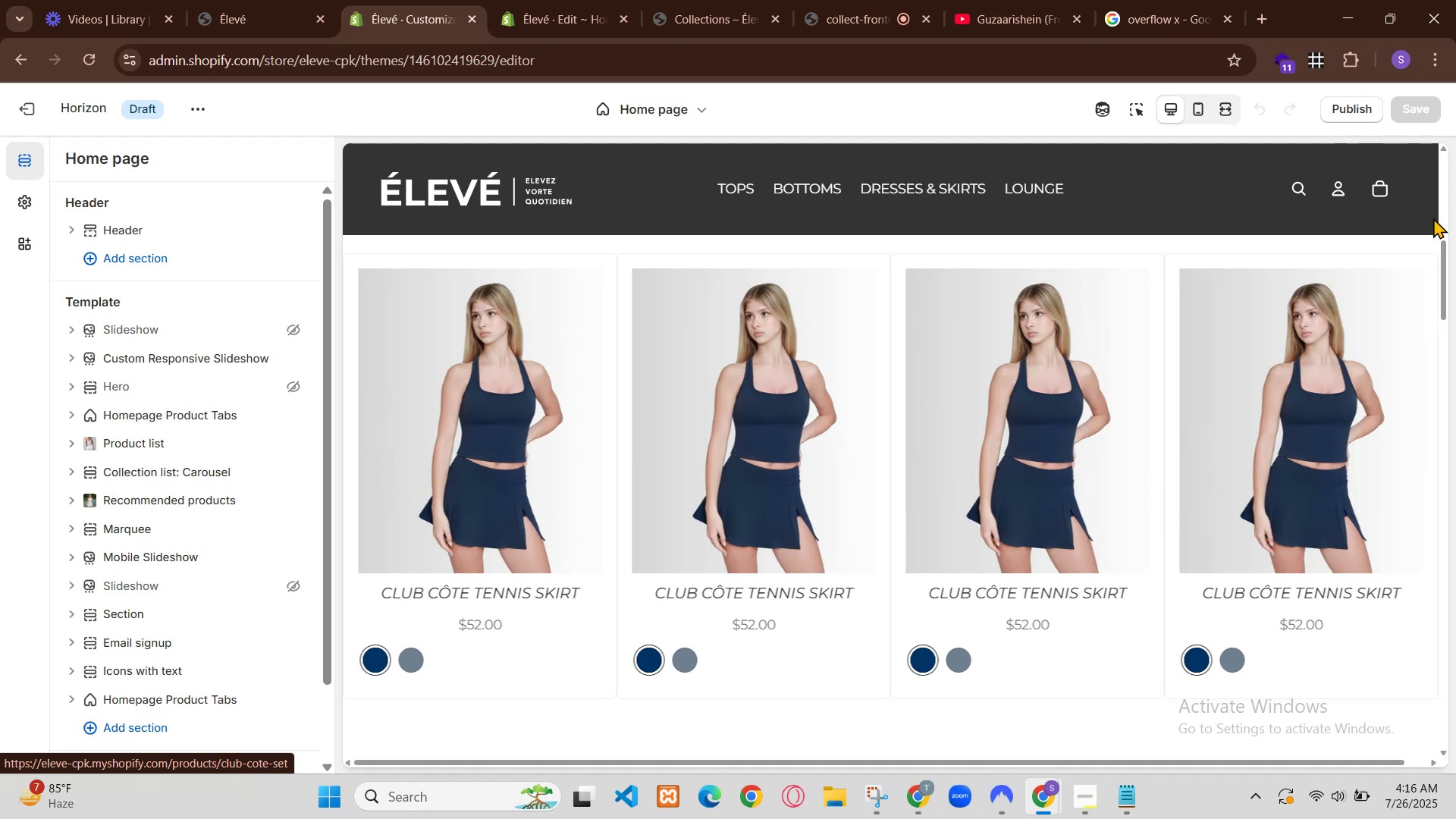 
key(Control+Z)
 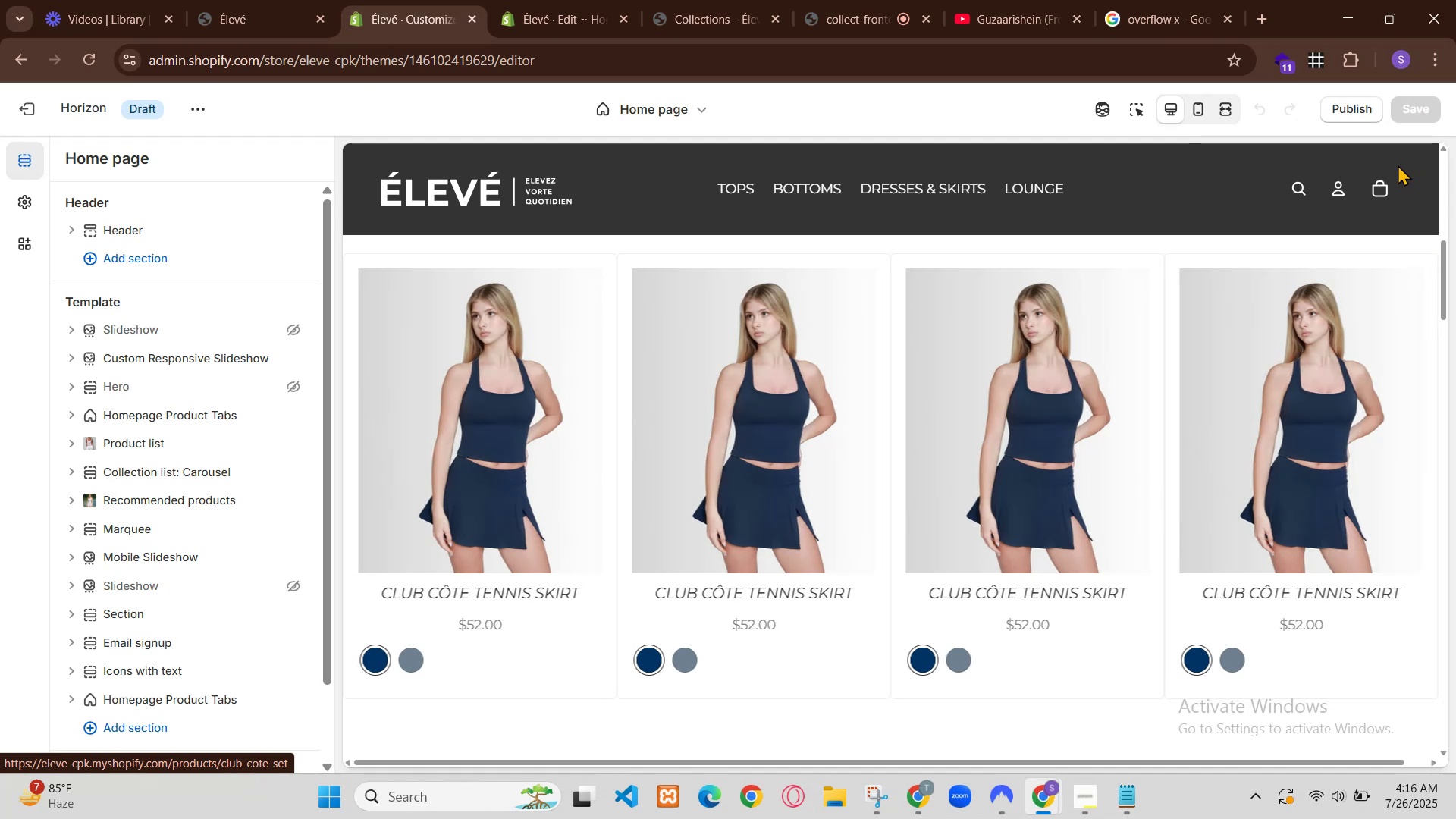 
key(Control+Z)
 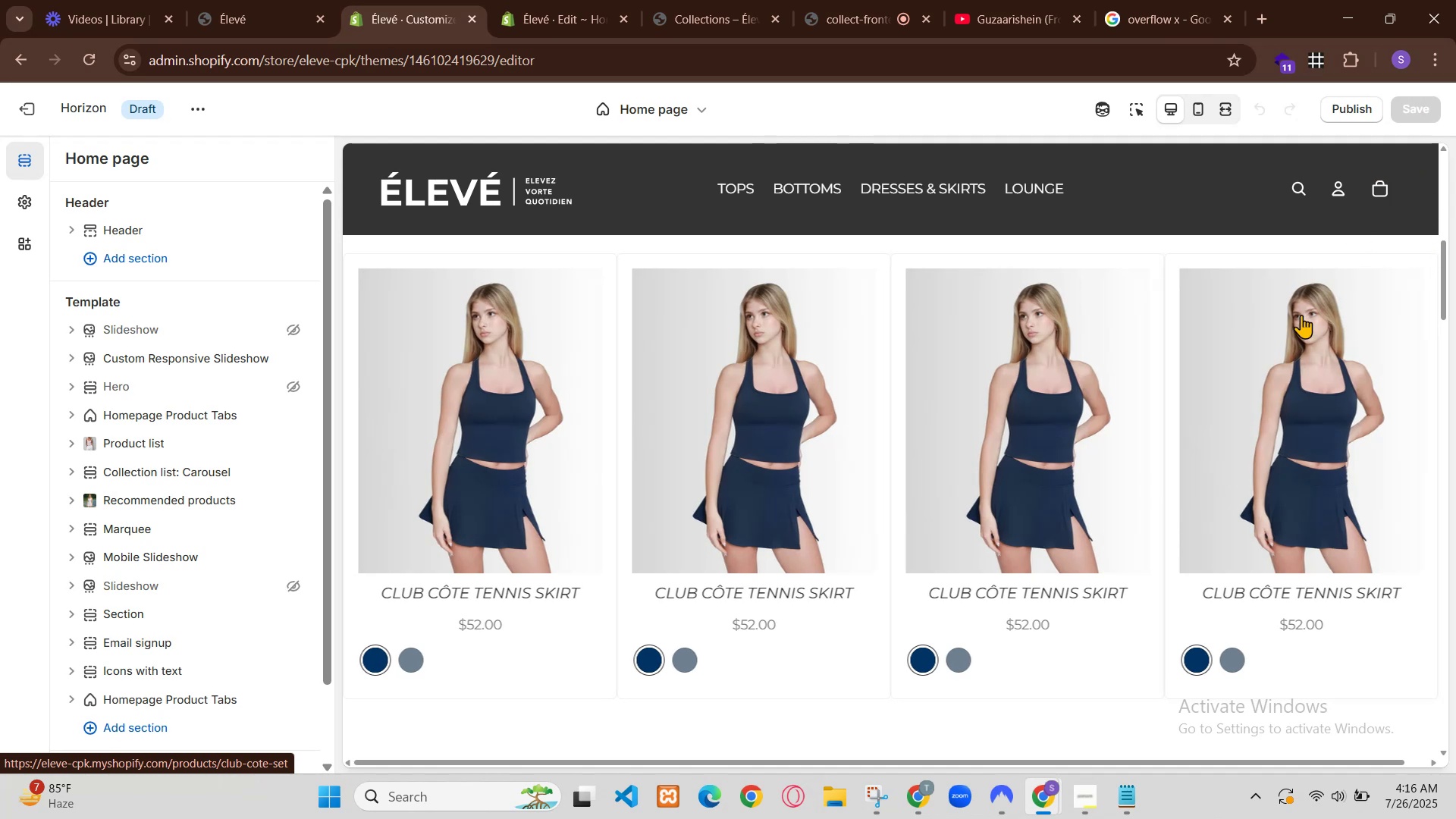 
key(Control+S)
 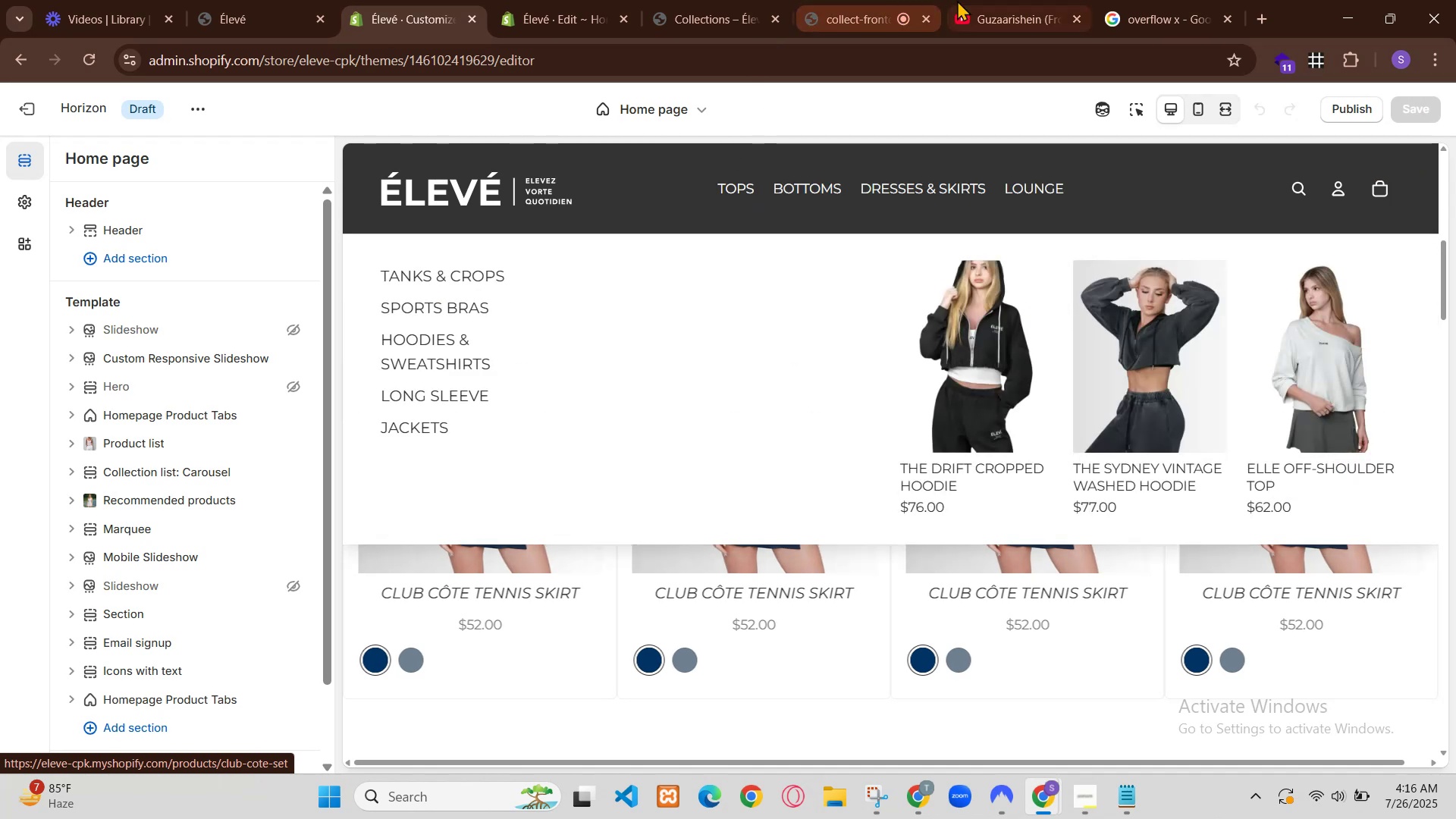 
left_click([369, 0])
 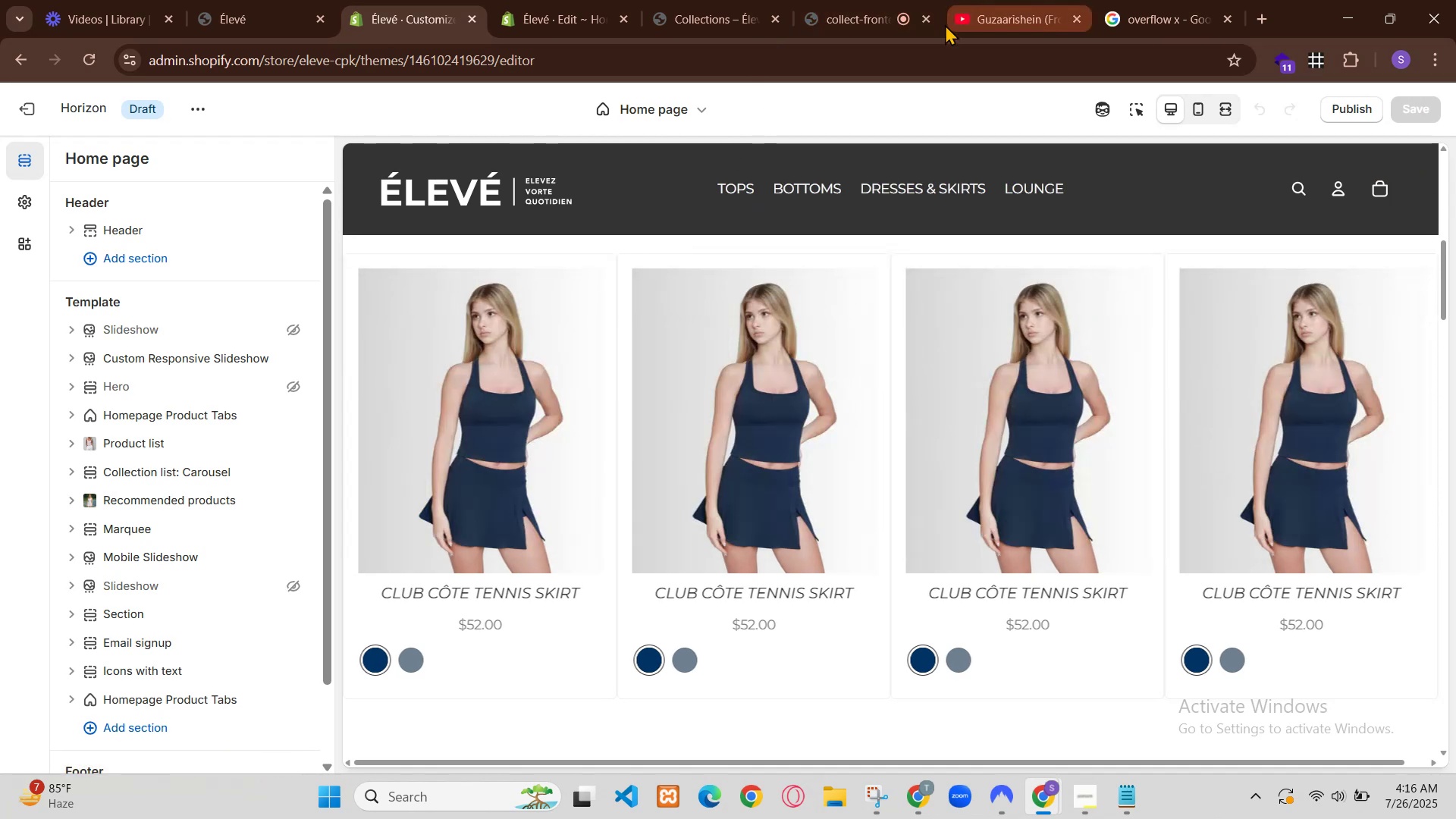 
key(Control+R)
 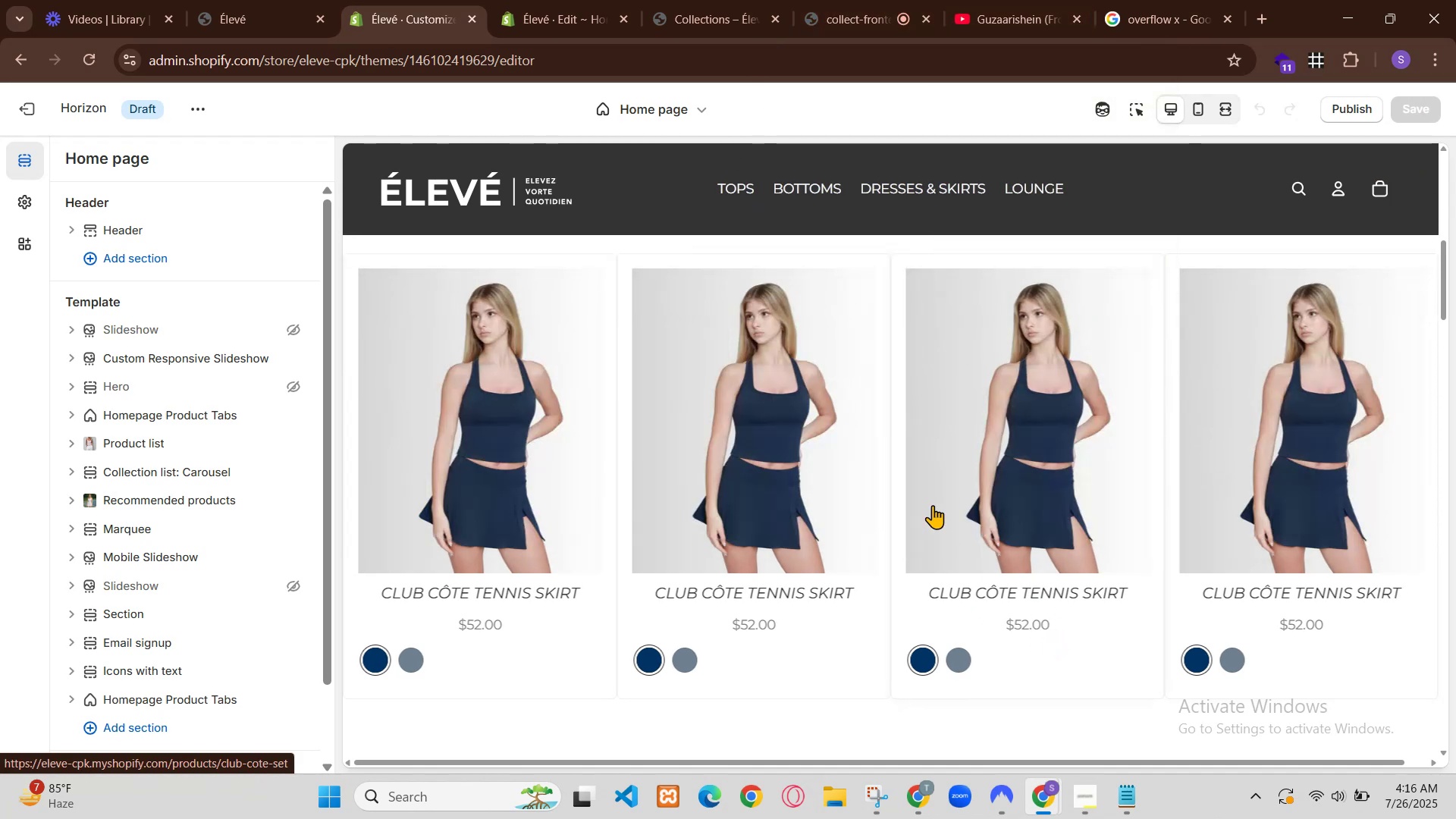 
left_click([1052, 0])
 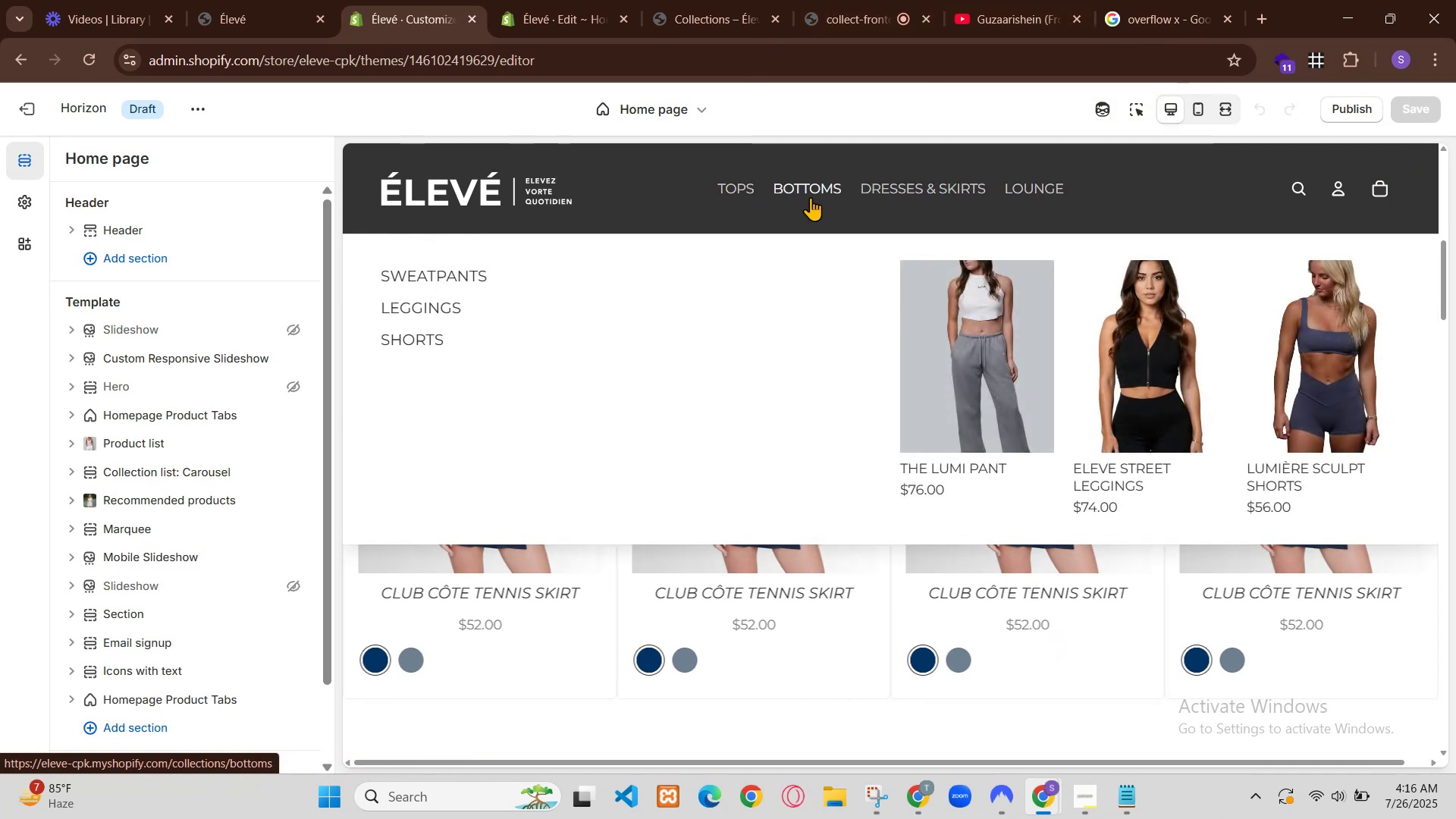 
scroll: coordinate [1077, 642], scroll_direction: down, amount: 4.0
 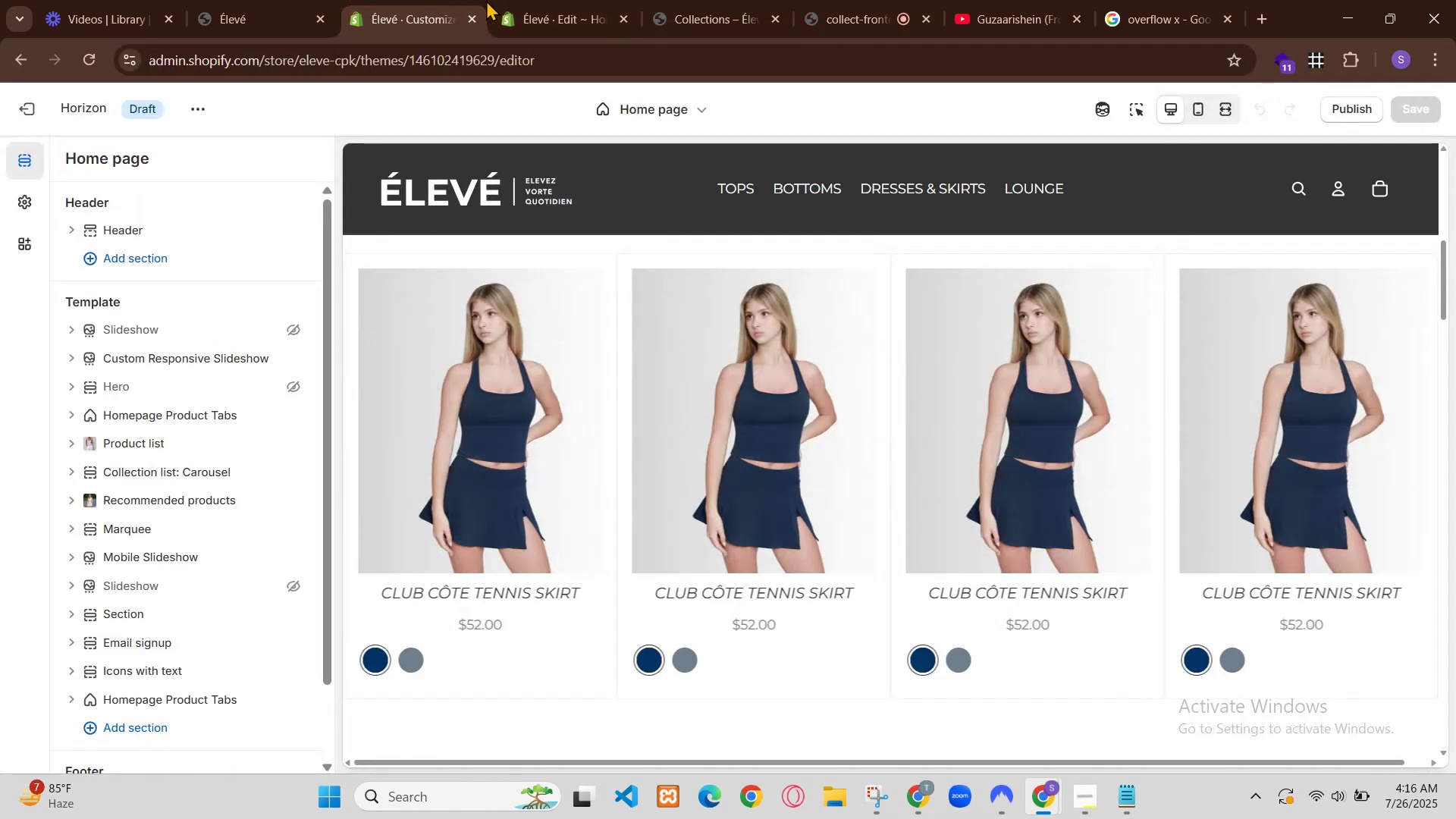 
wait(6.41)
 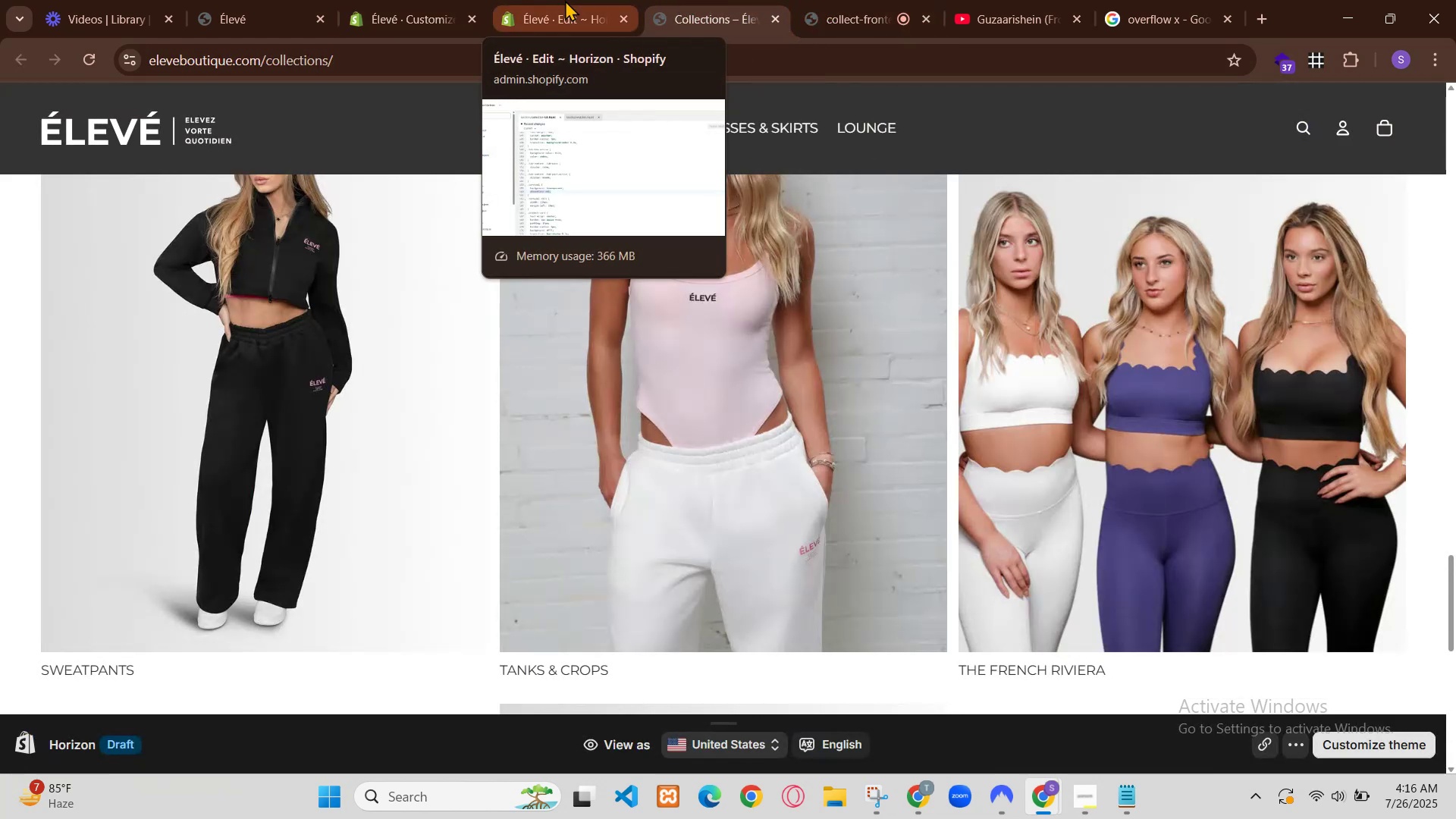 
scroll: coordinate [1050, 541], scroll_direction: down, amount: 2.0
 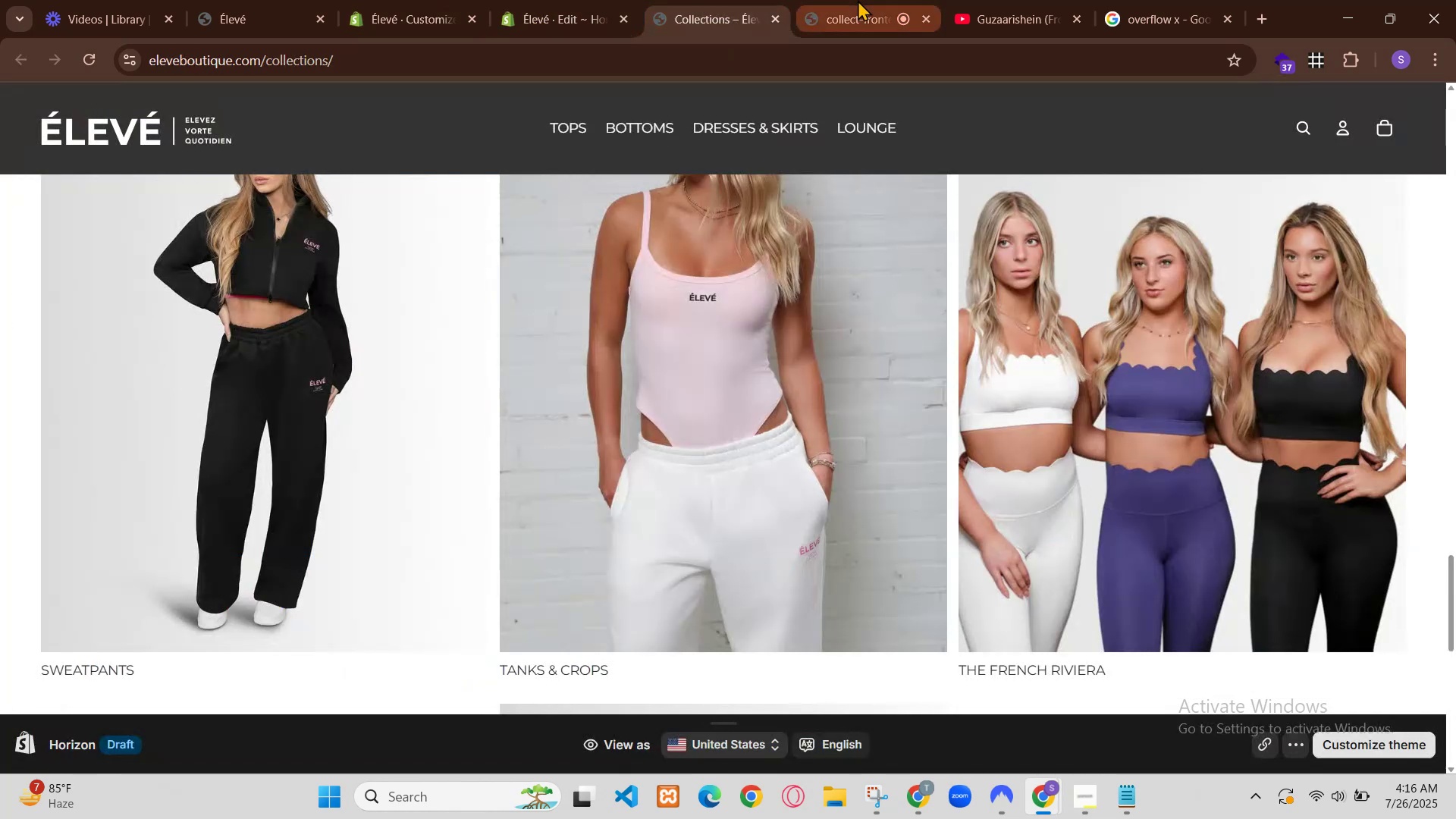 
scroll: coordinate [1057, 574], scroll_direction: up, amount: 2.0
 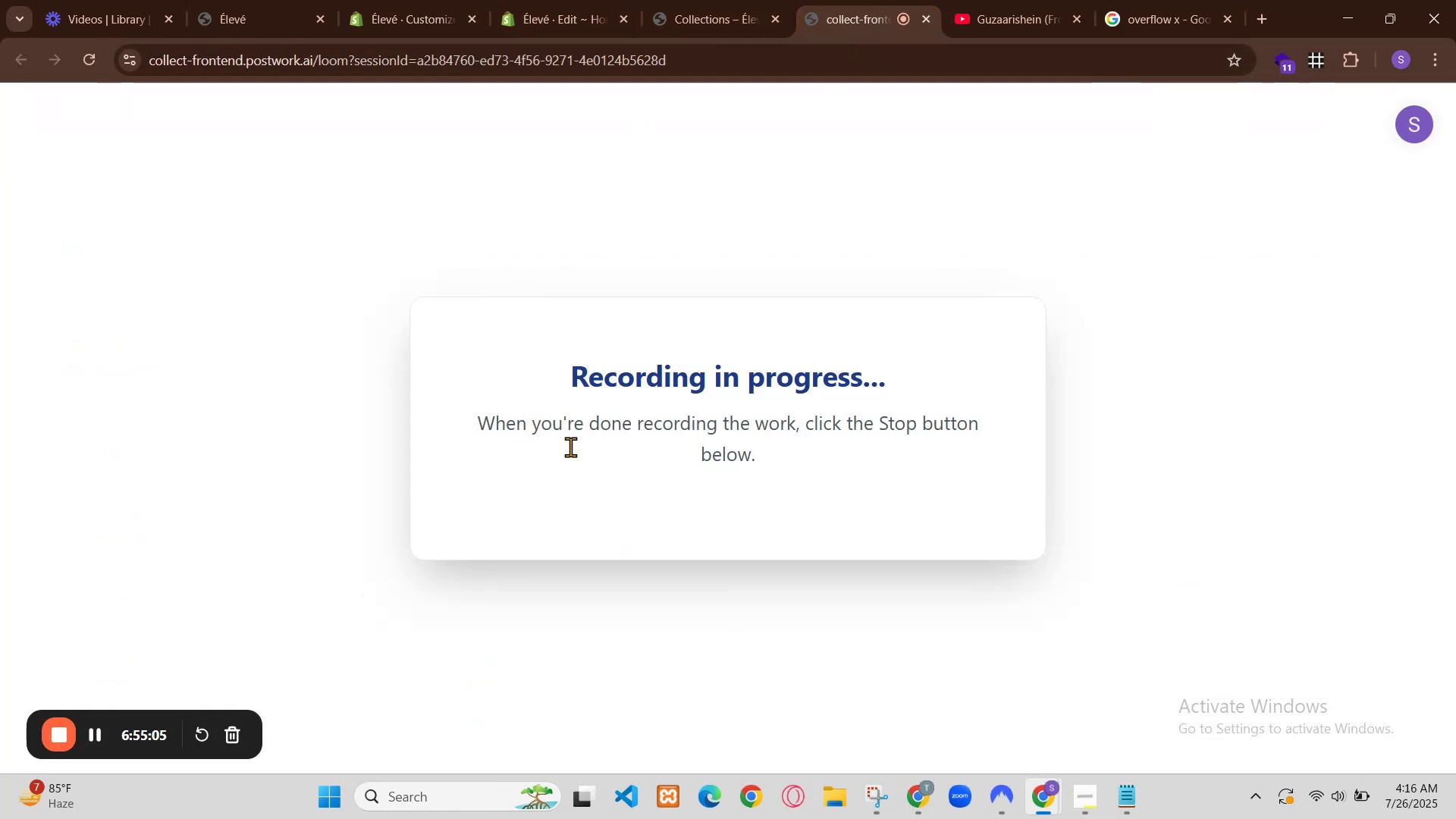 
left_click([1065, 470])
 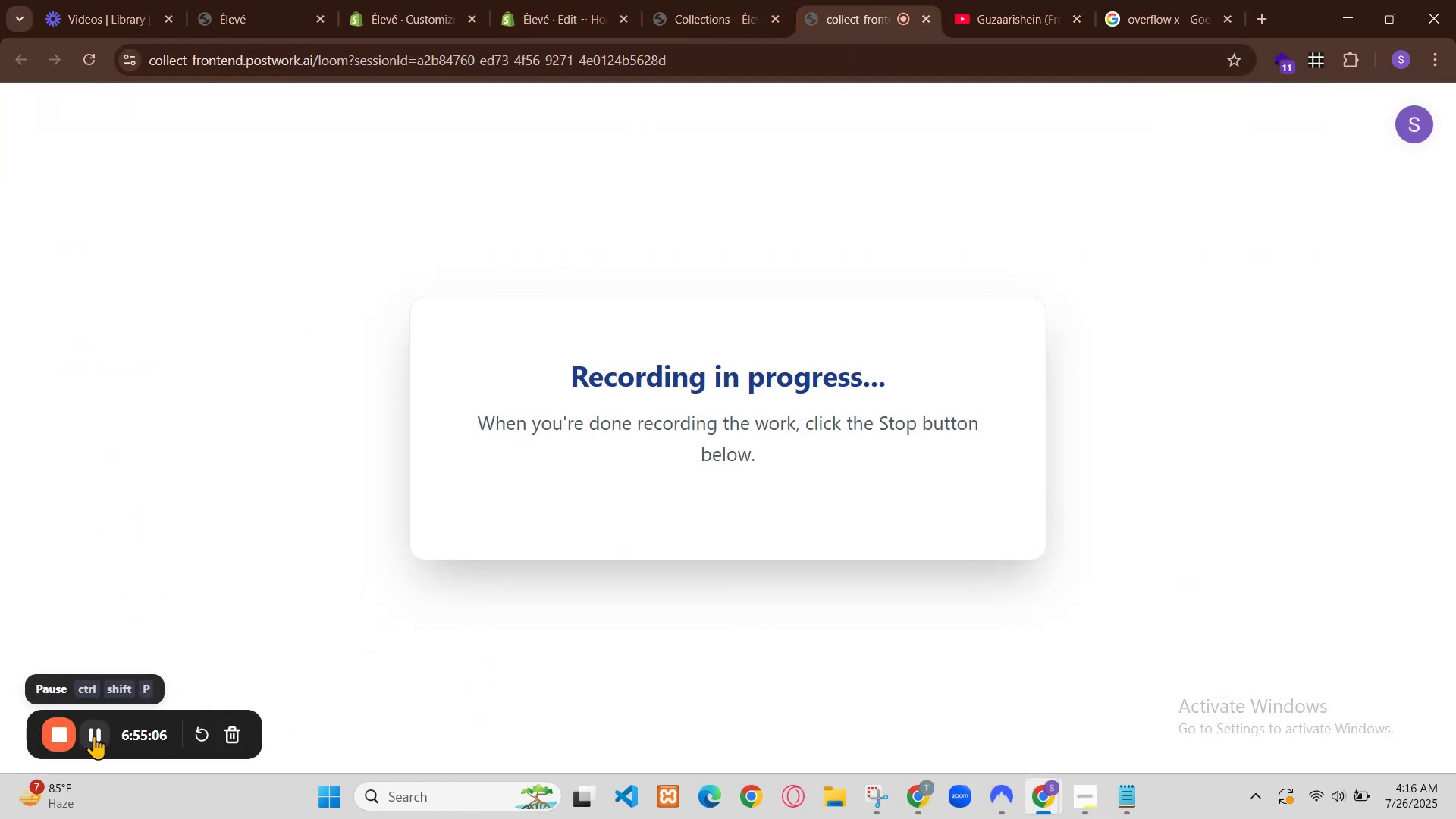 
scroll: coordinate [715, 542], scroll_direction: up, amount: 3.0
 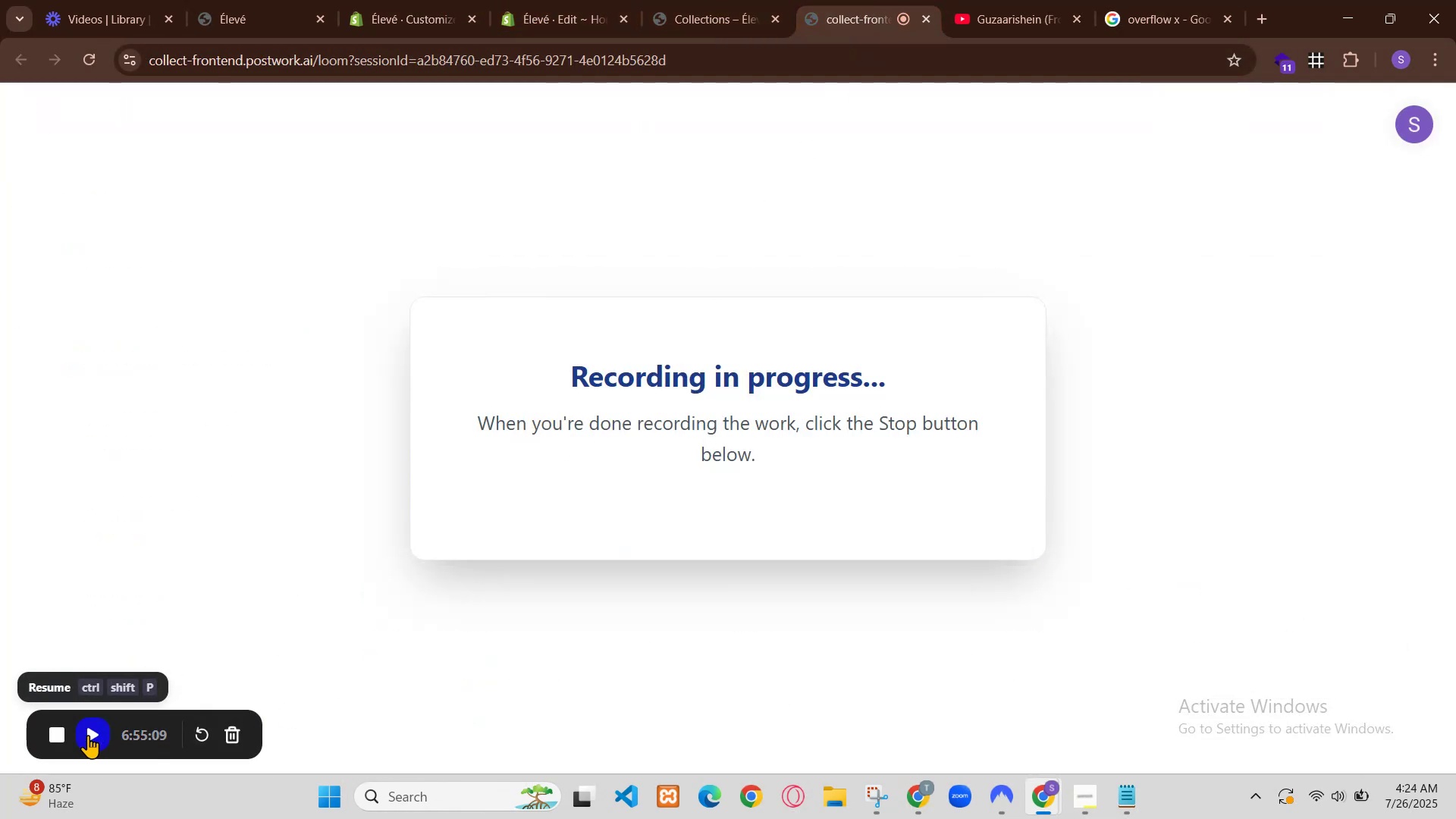 
left_click([355, 0])
 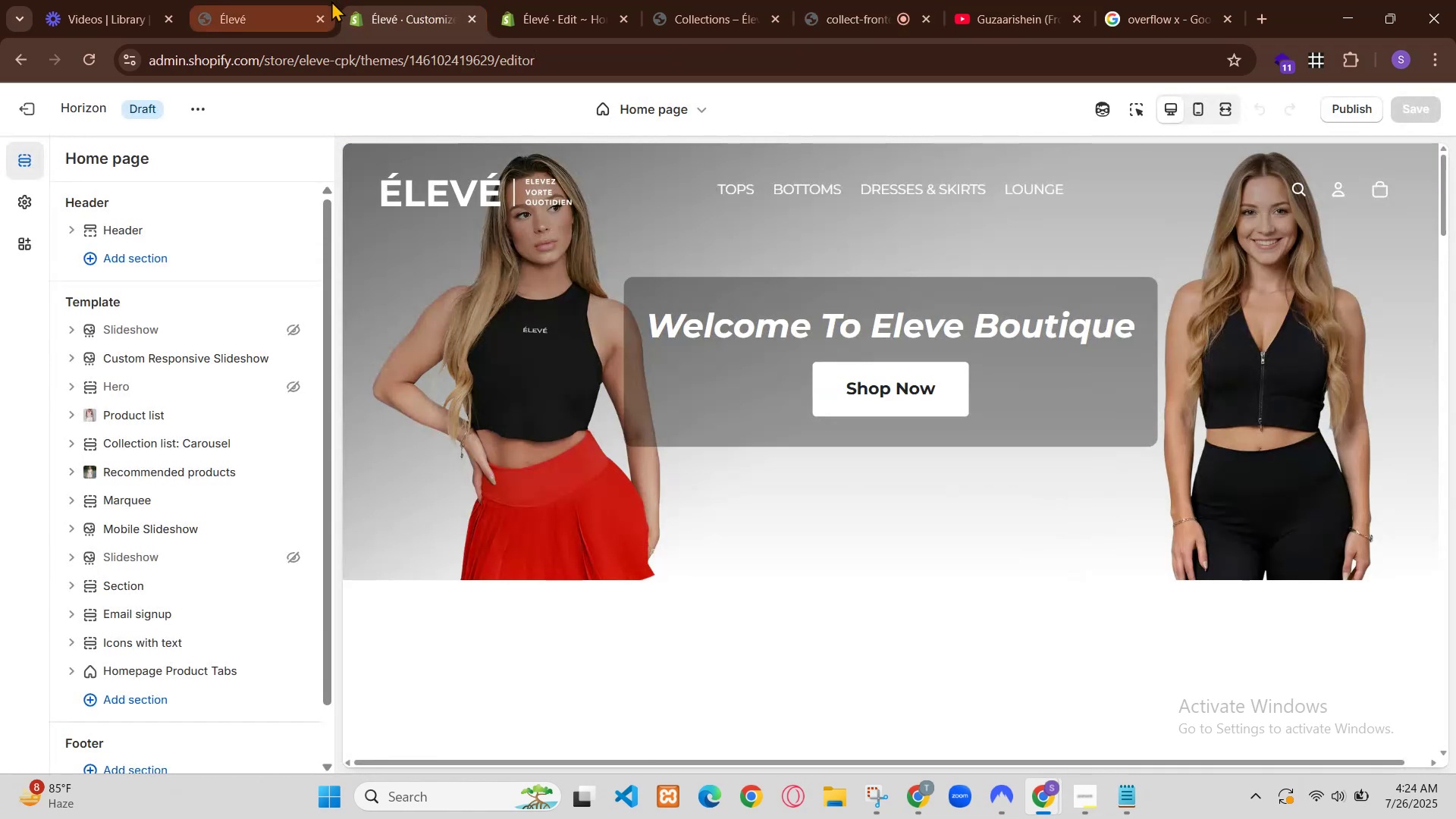 
scroll: coordinate [534, 482], scroll_direction: down, amount: 17.0
 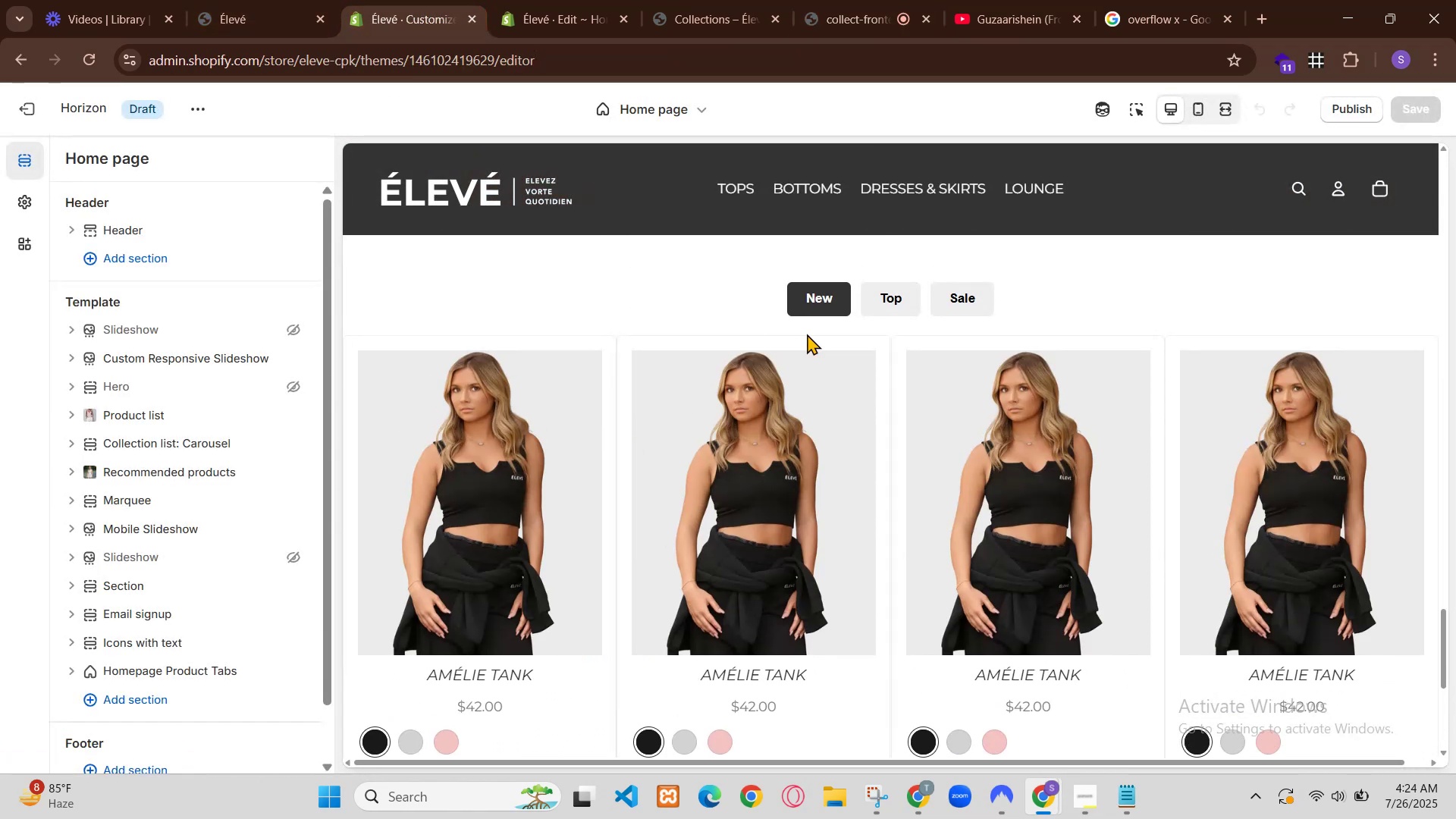 
scroll: coordinate [524, 513], scroll_direction: up, amount: 1.0
 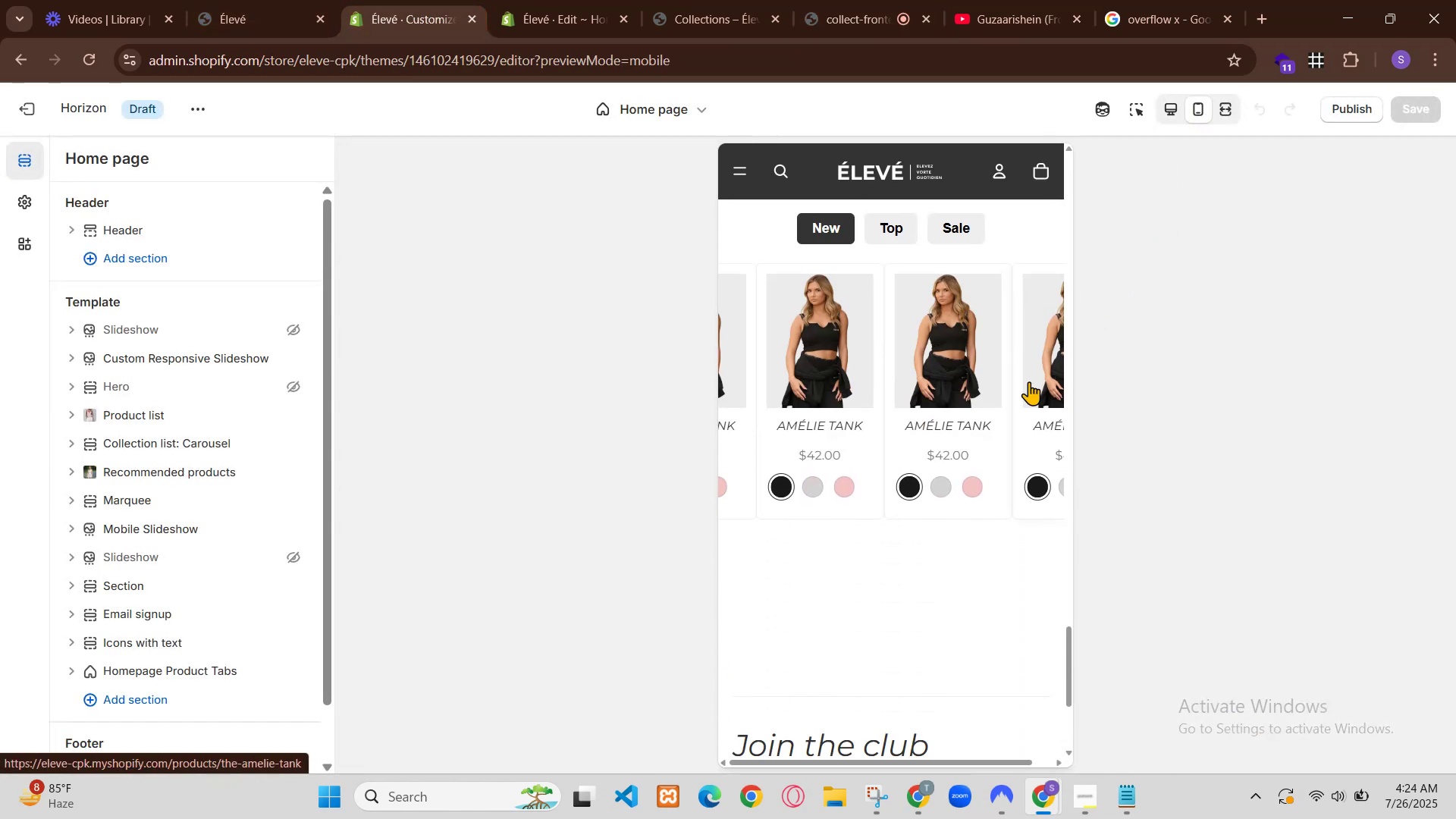 
scroll: coordinate [804, 485], scroll_direction: down, amount: 1.0
 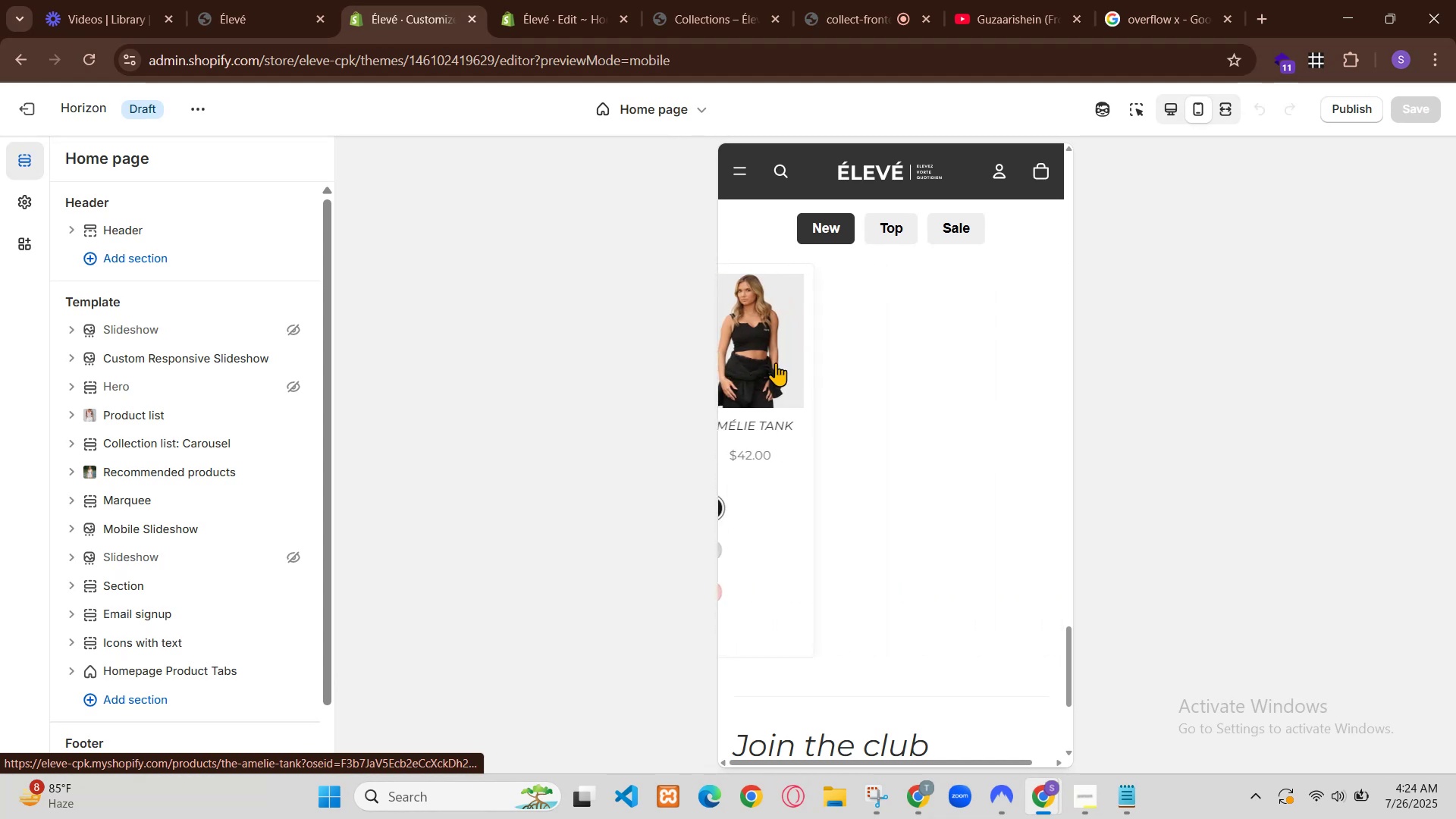 
left_click([532, 0])
 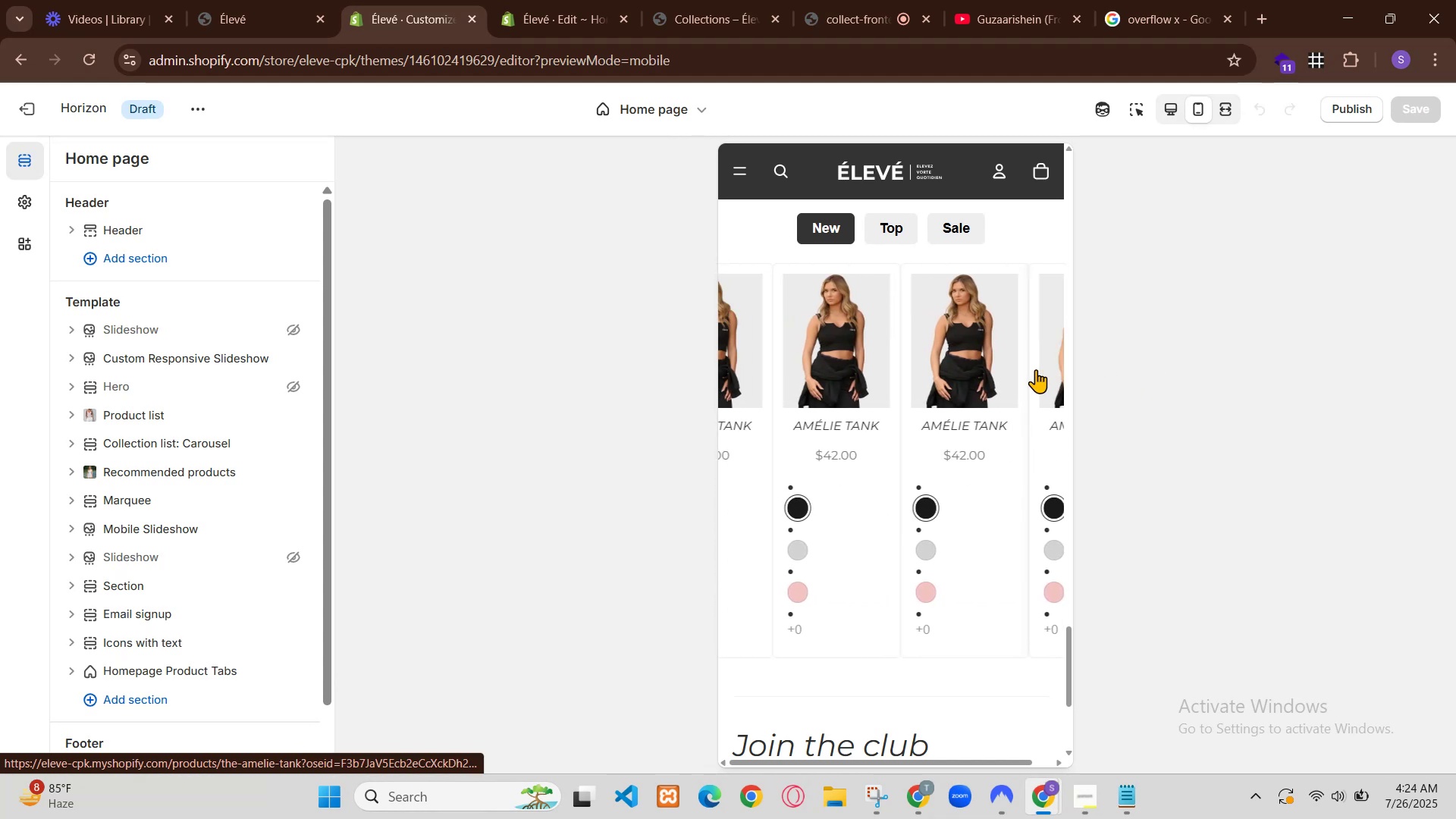 
left_click([616, 0])
 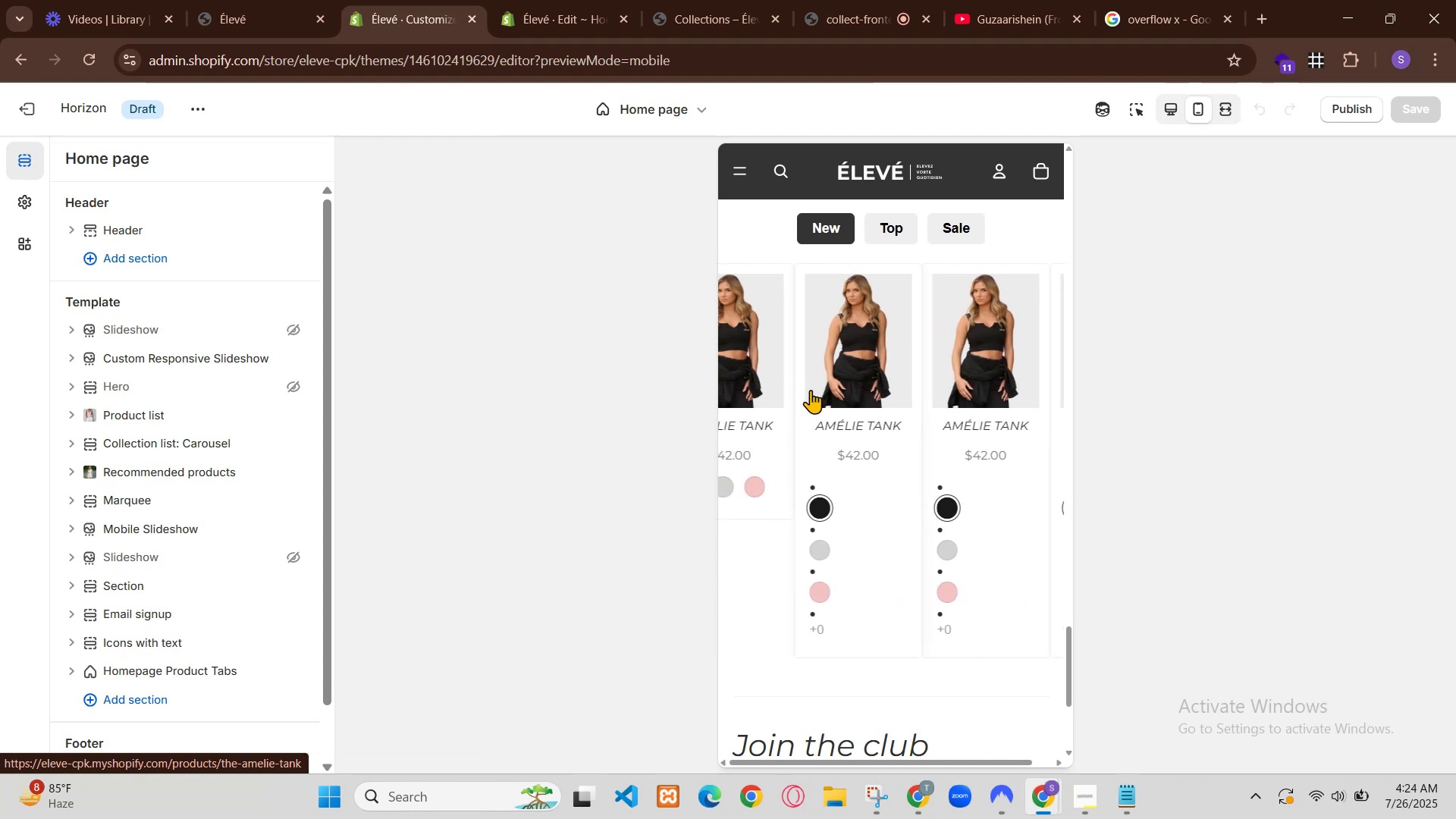 
key(Control+S)
 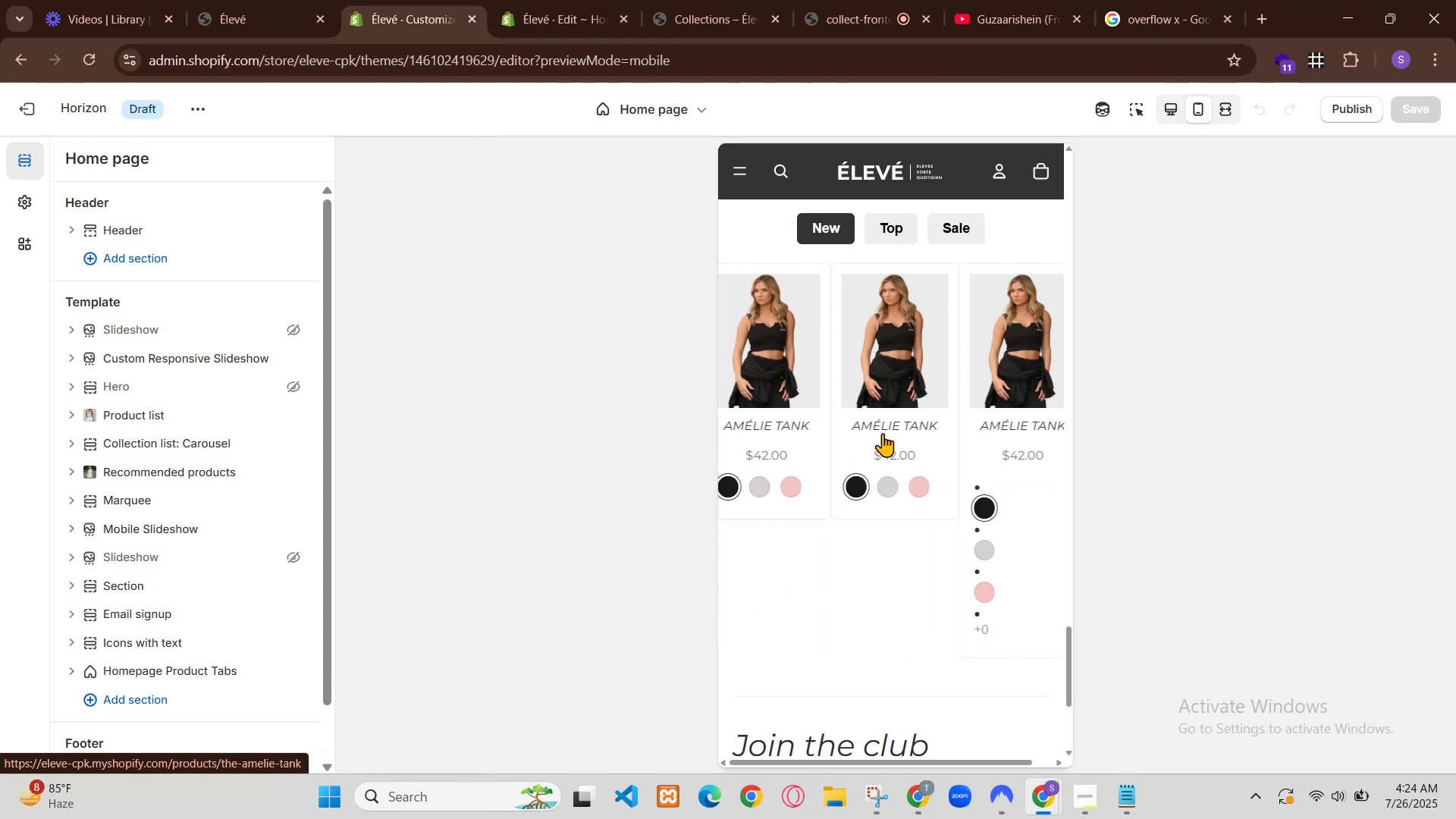 
key(Control+R)
 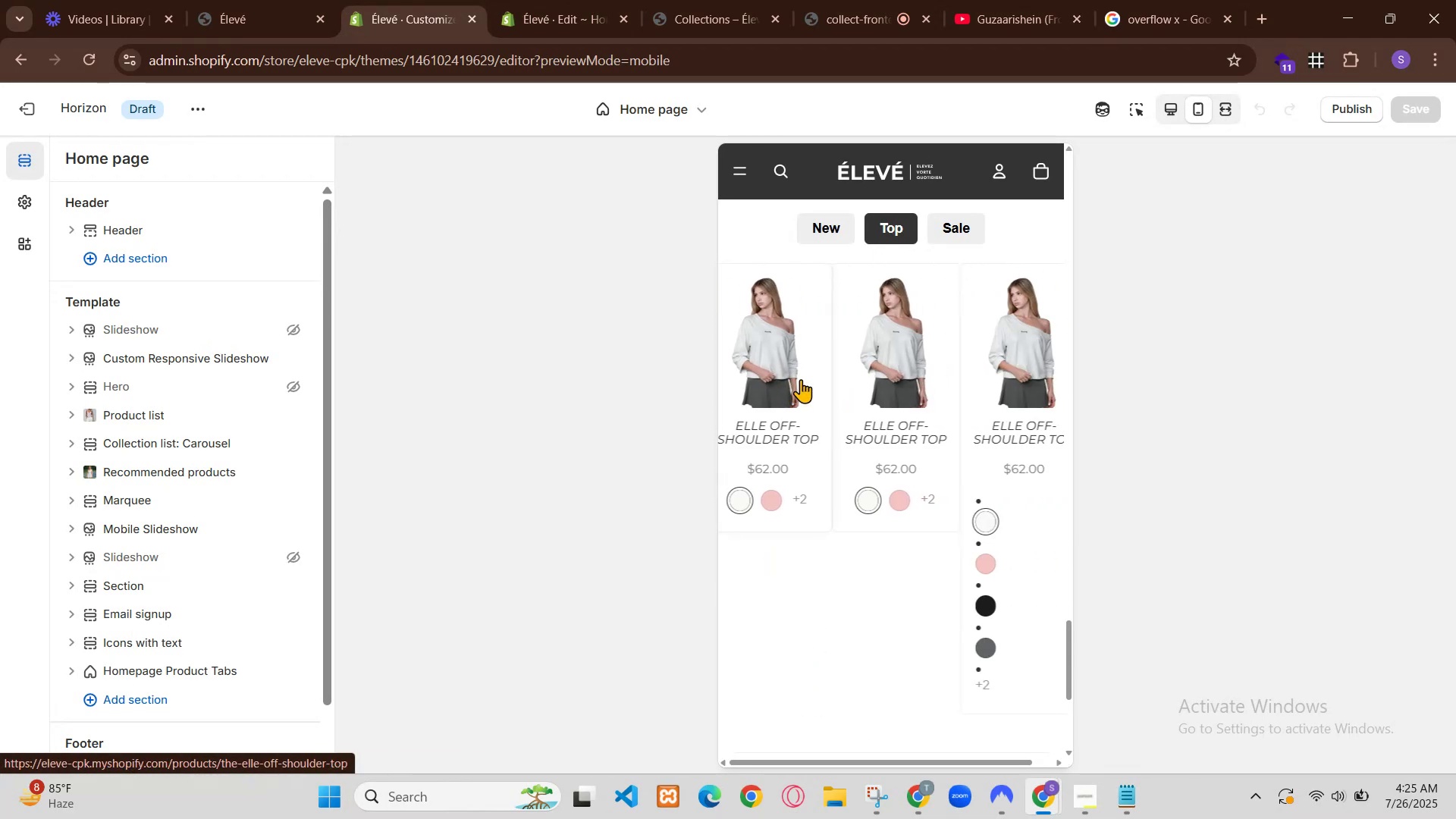 
left_click([1003, 0])
 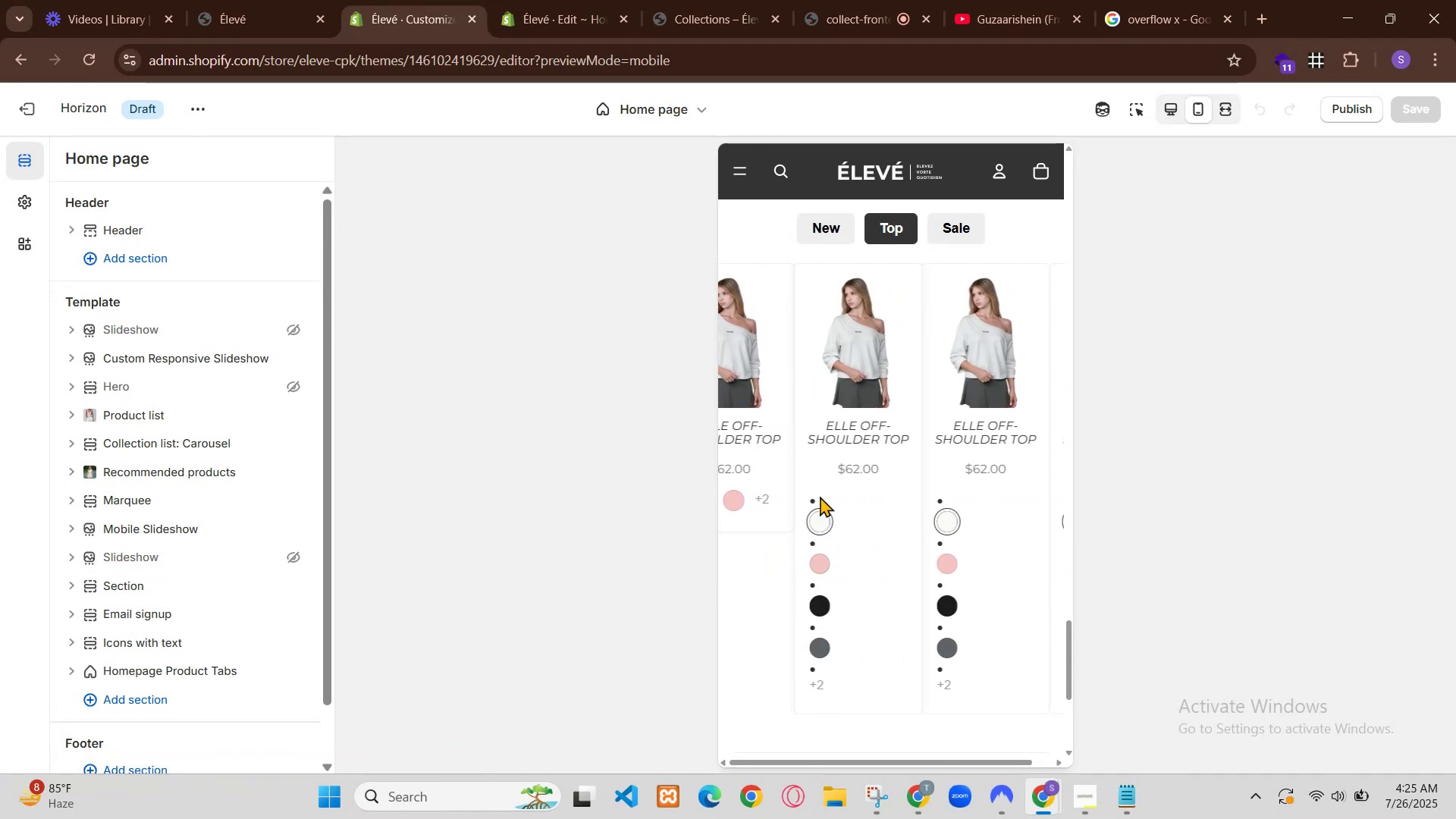 
left_click([934, 555])
 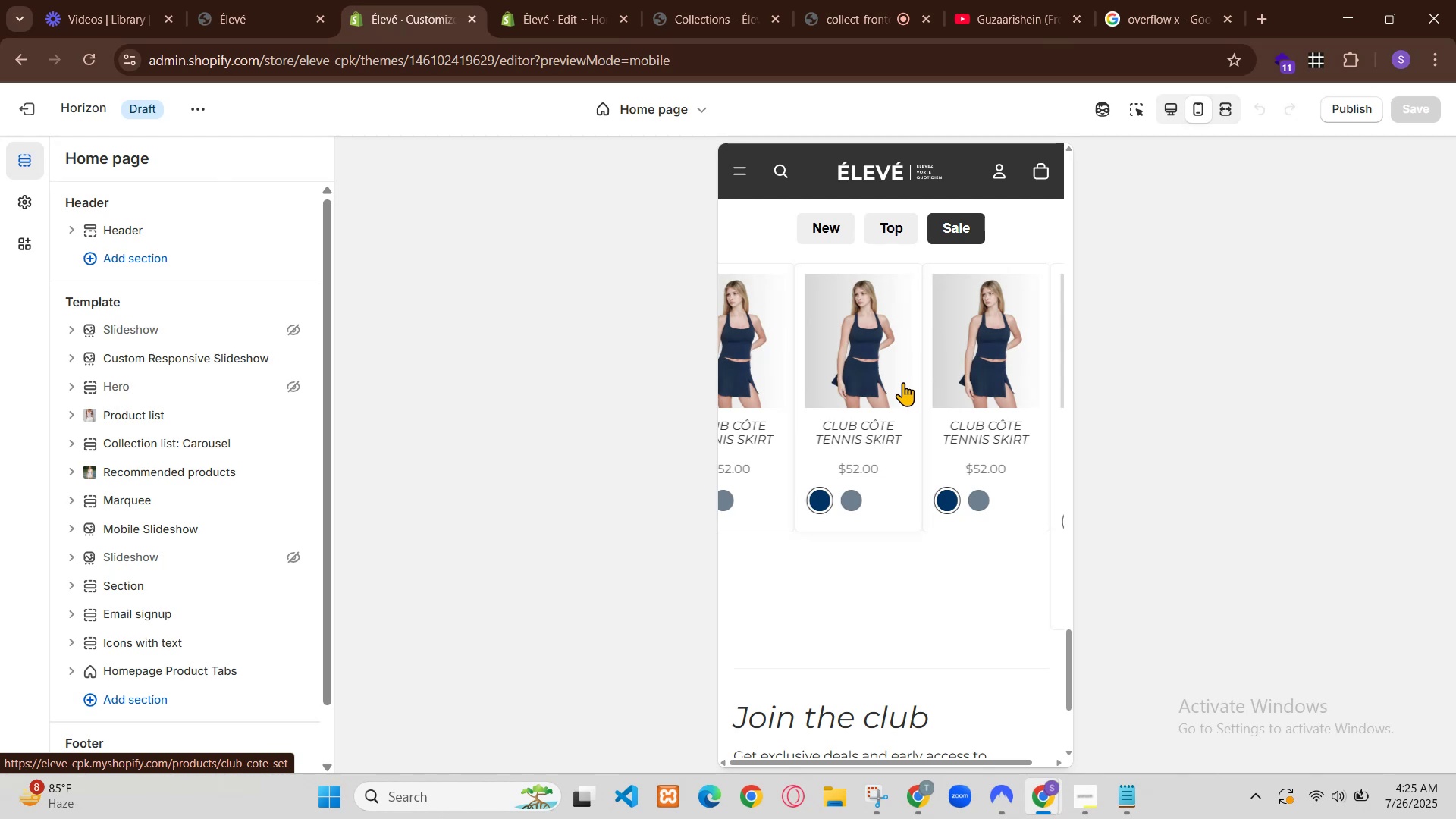 
left_click([257, 613])
 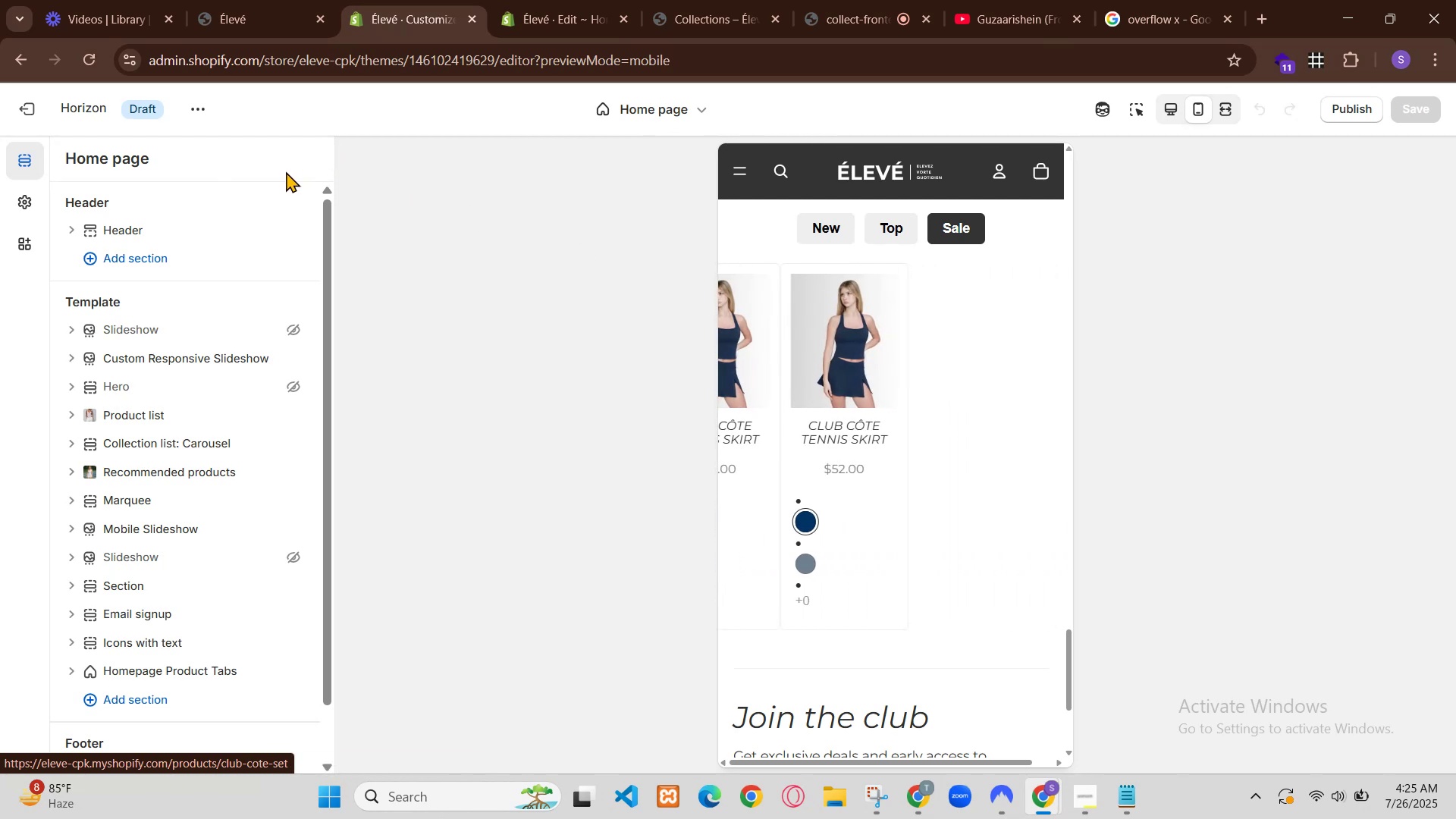 
left_click([153, 608])
 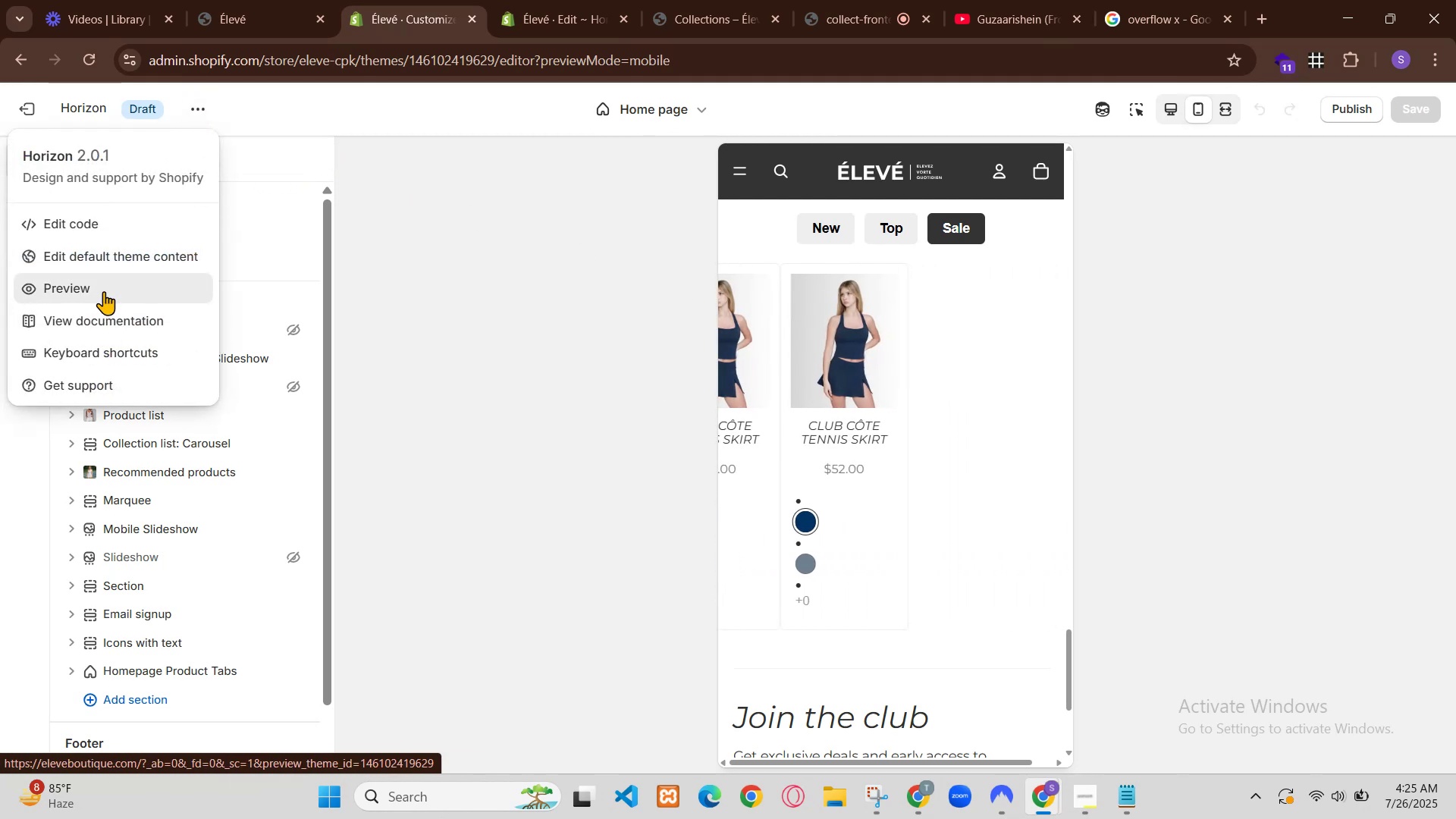 
left_click([623, 0])
 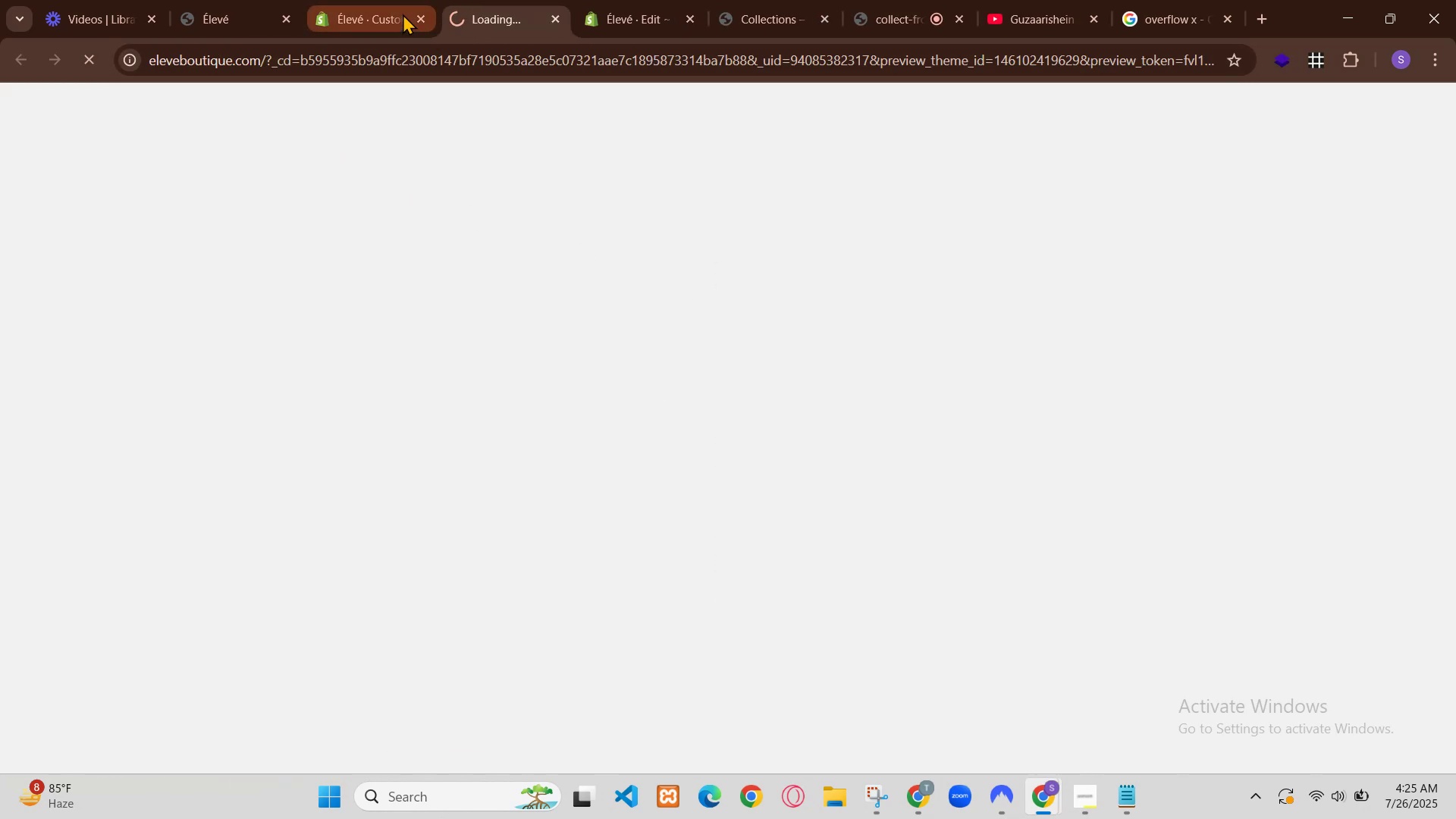 
left_click([520, 0])
 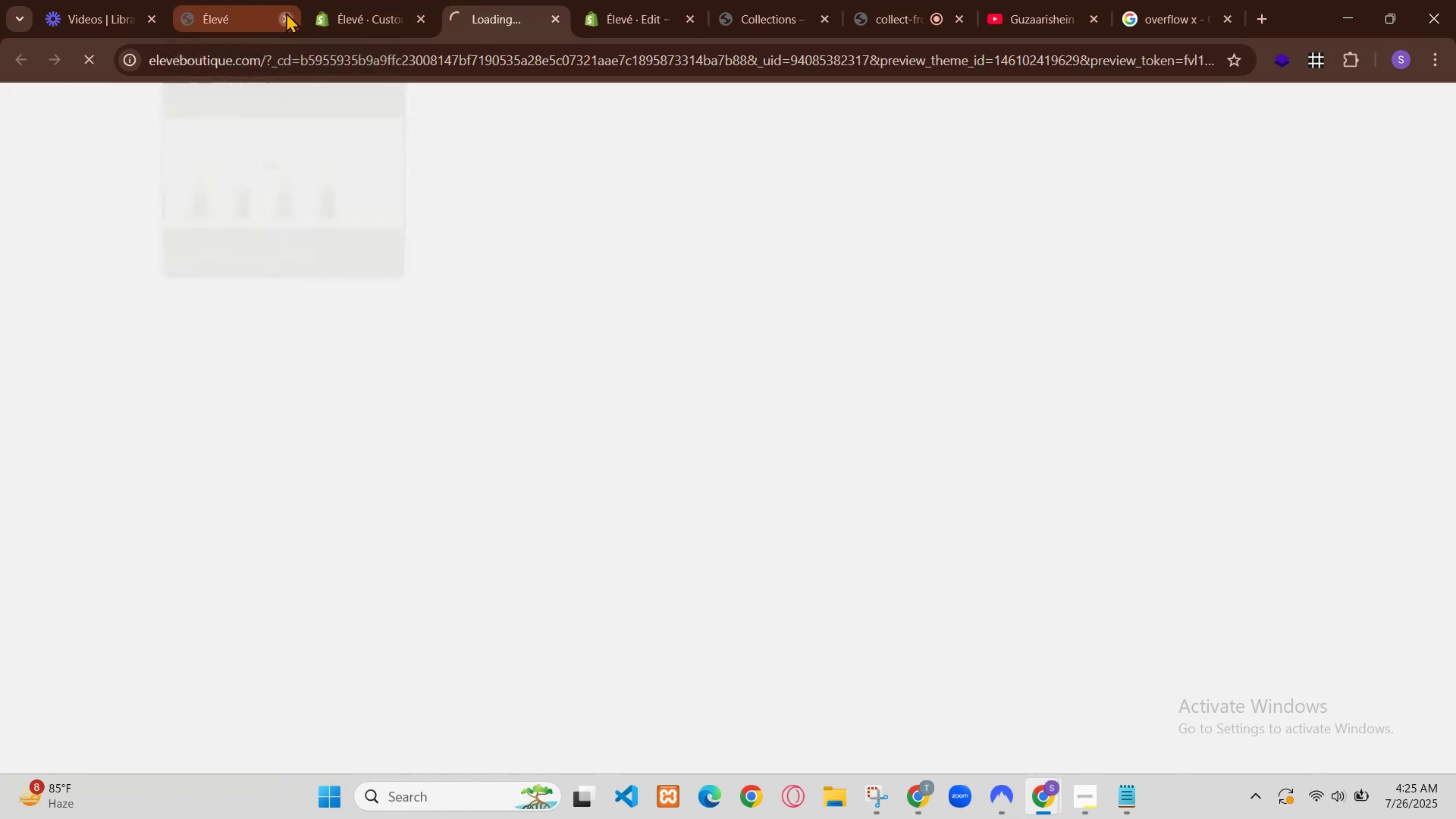 
left_click([402, 0])
 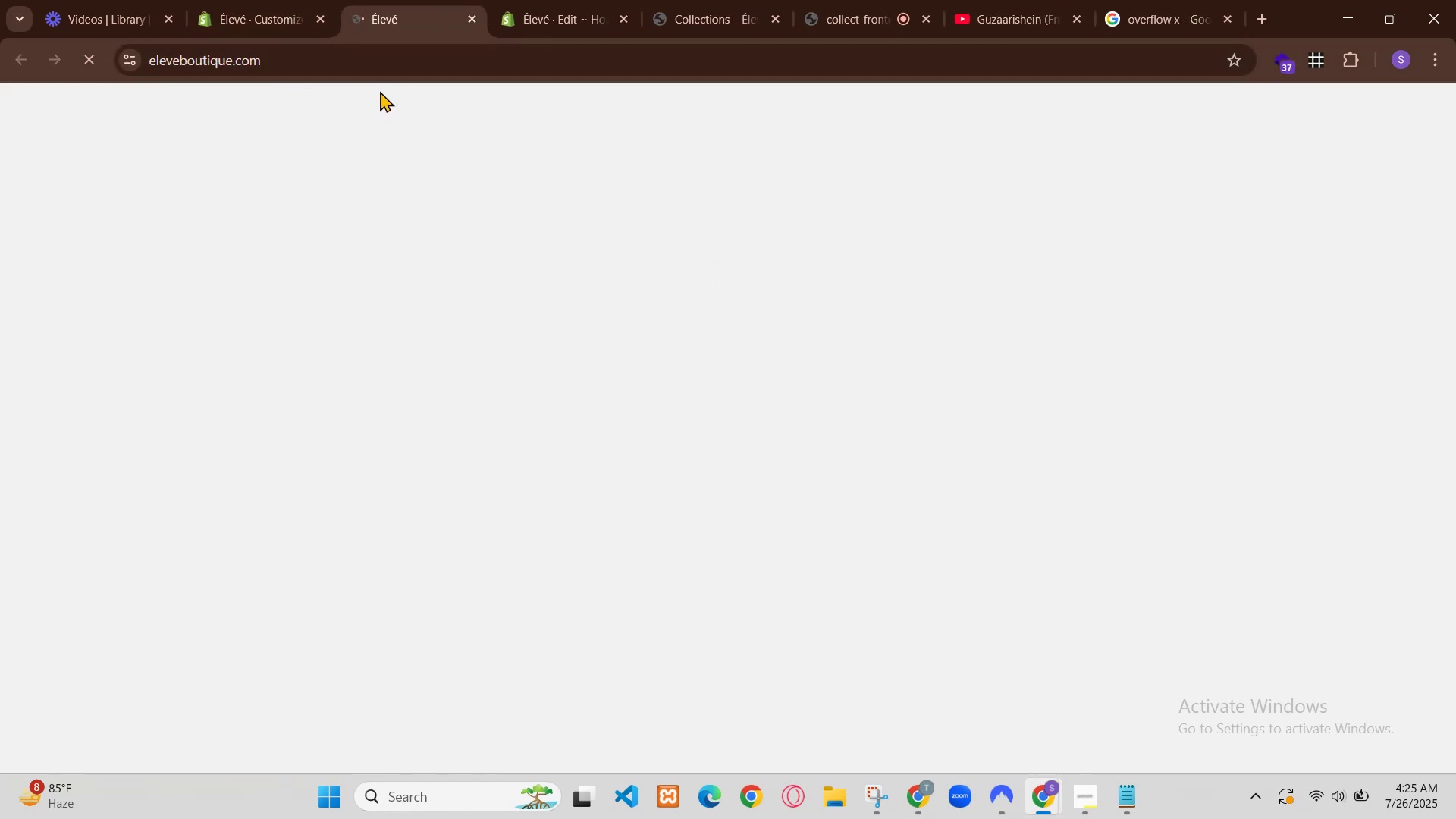 
scroll: coordinate [691, 535], scroll_direction: down, amount: 20.0
 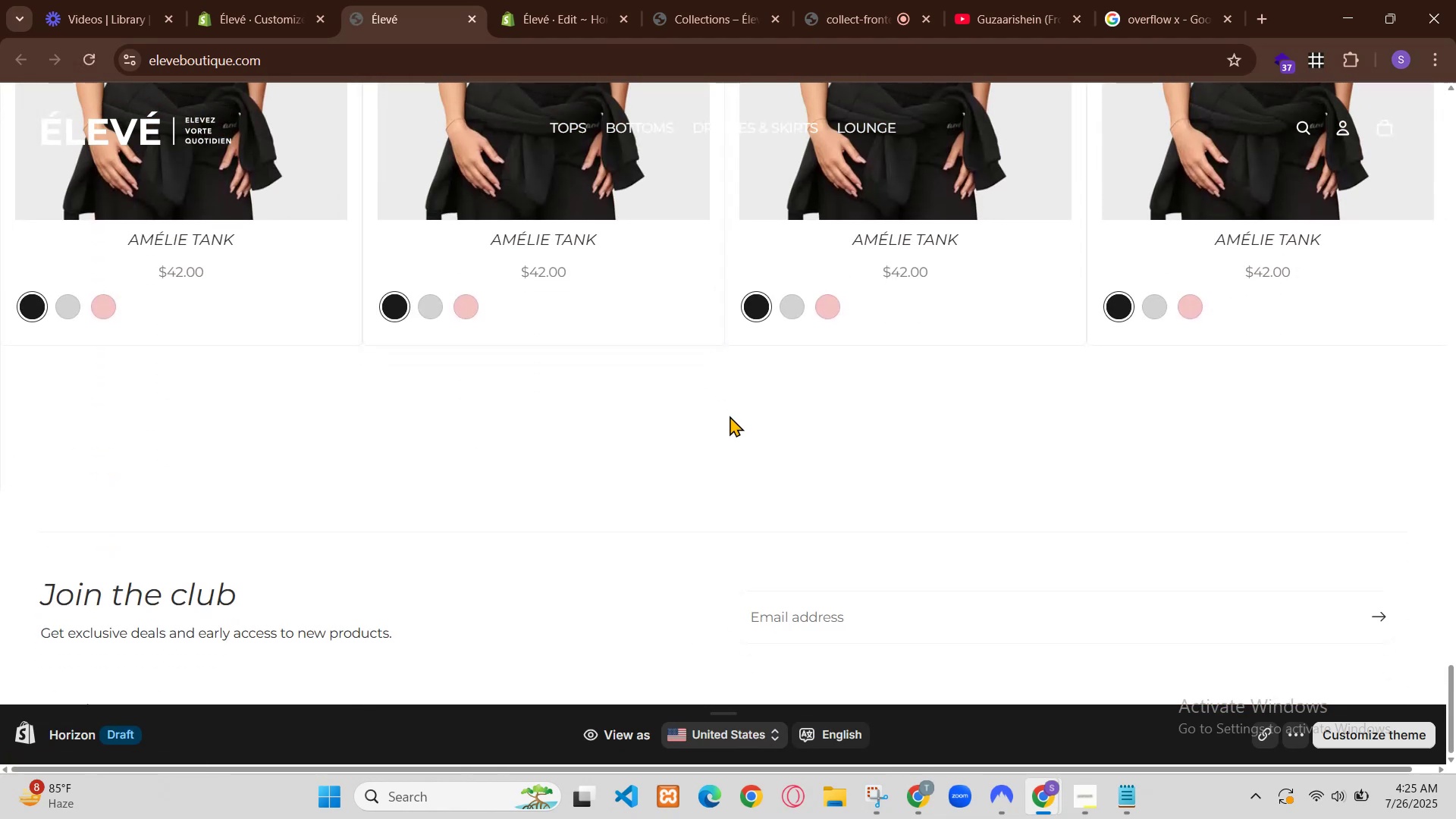 
scroll: coordinate [702, 544], scroll_direction: up, amount: 1.0
 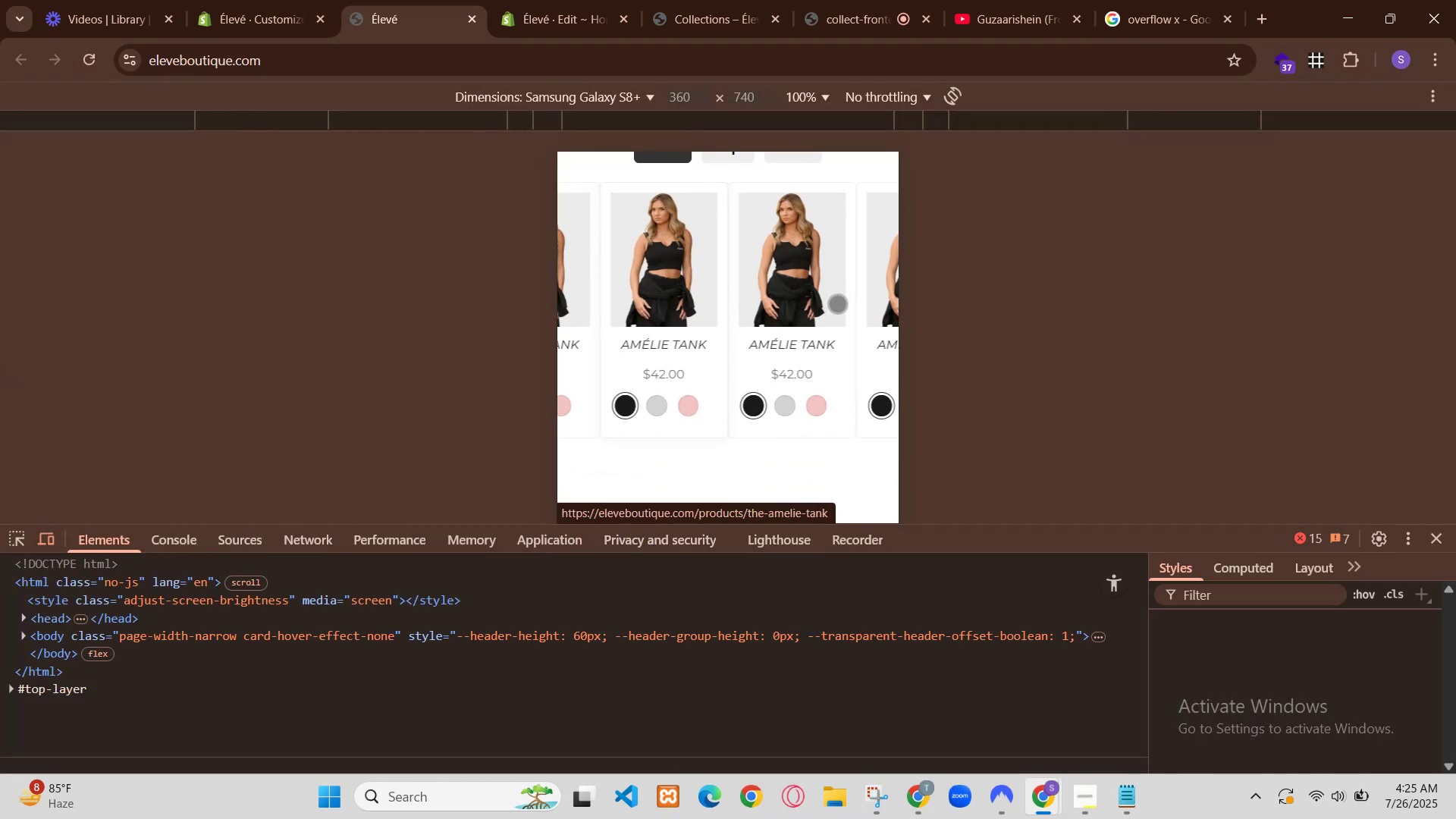 
wait(11.02)
 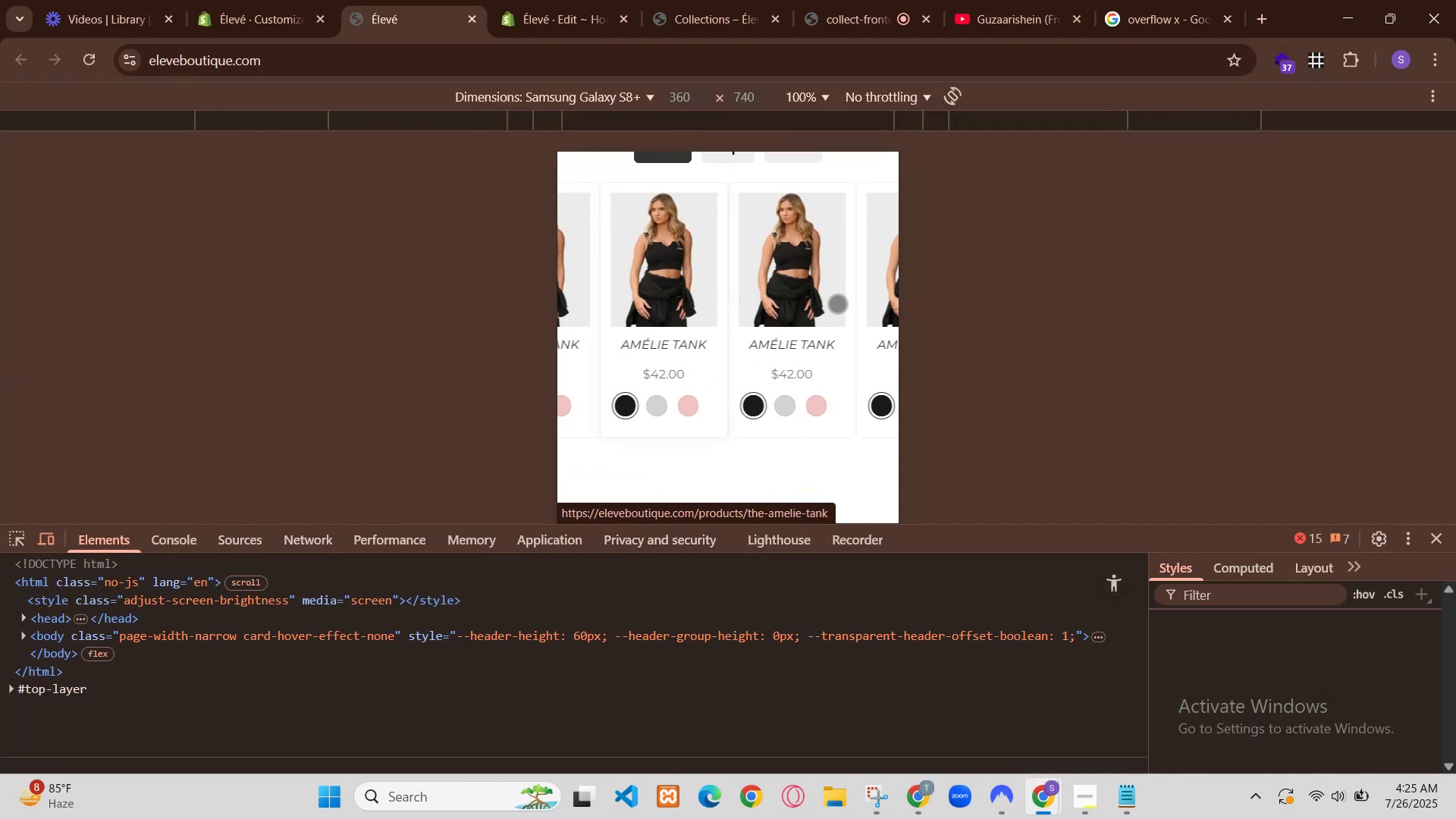 
left_click([1333, 792])
 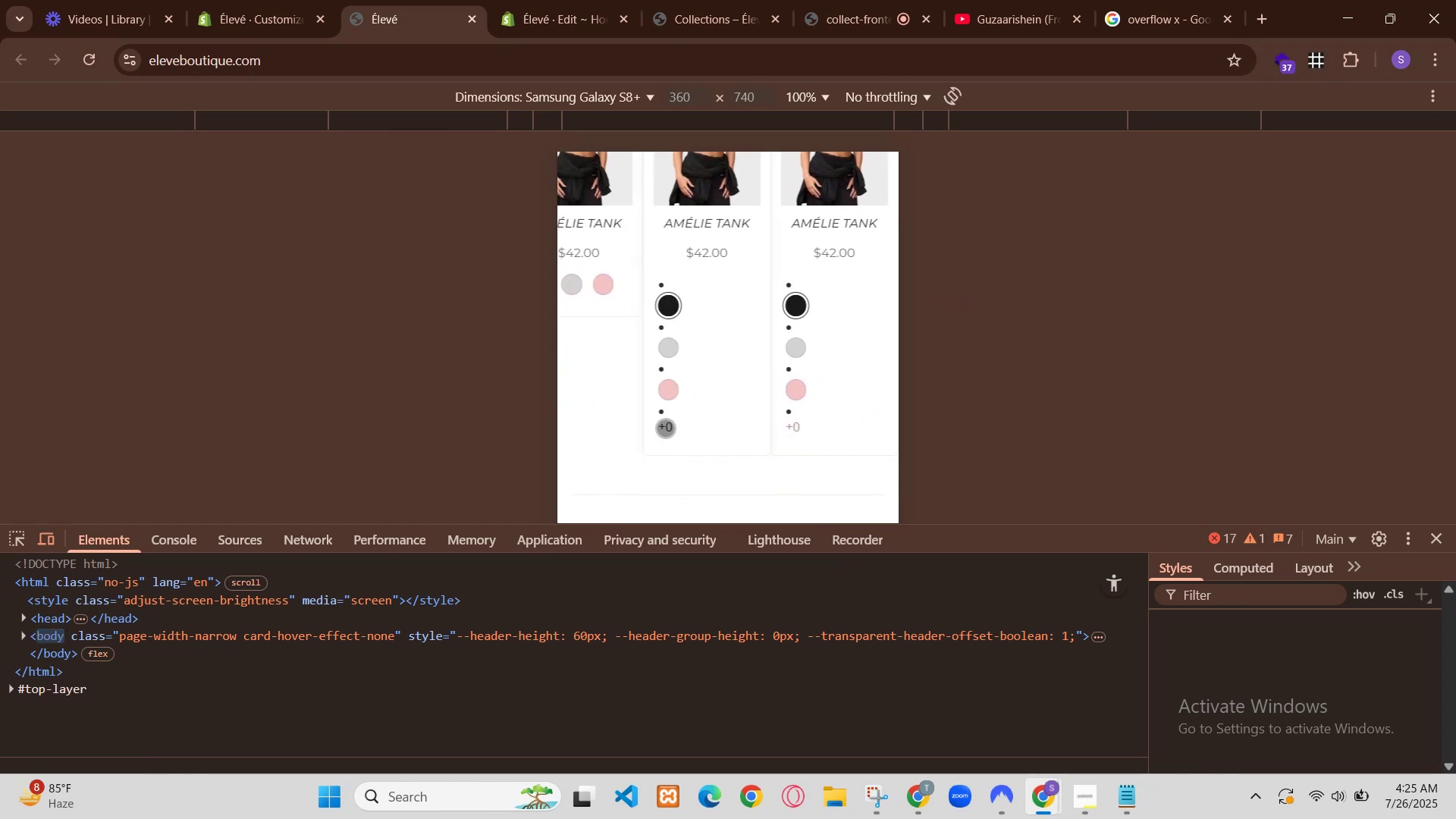 
wait(6.42)
 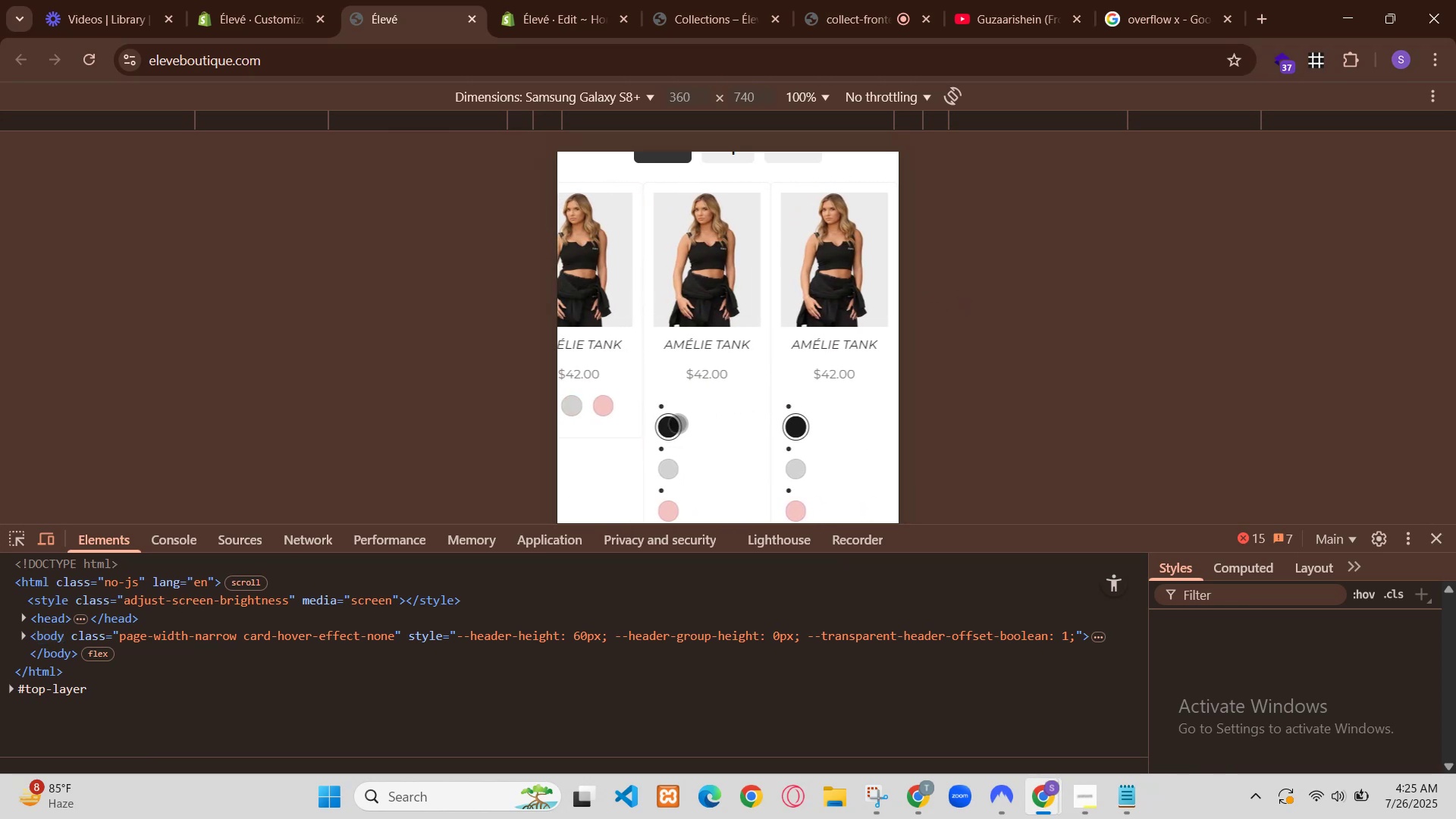 
left_click([999, 645])
 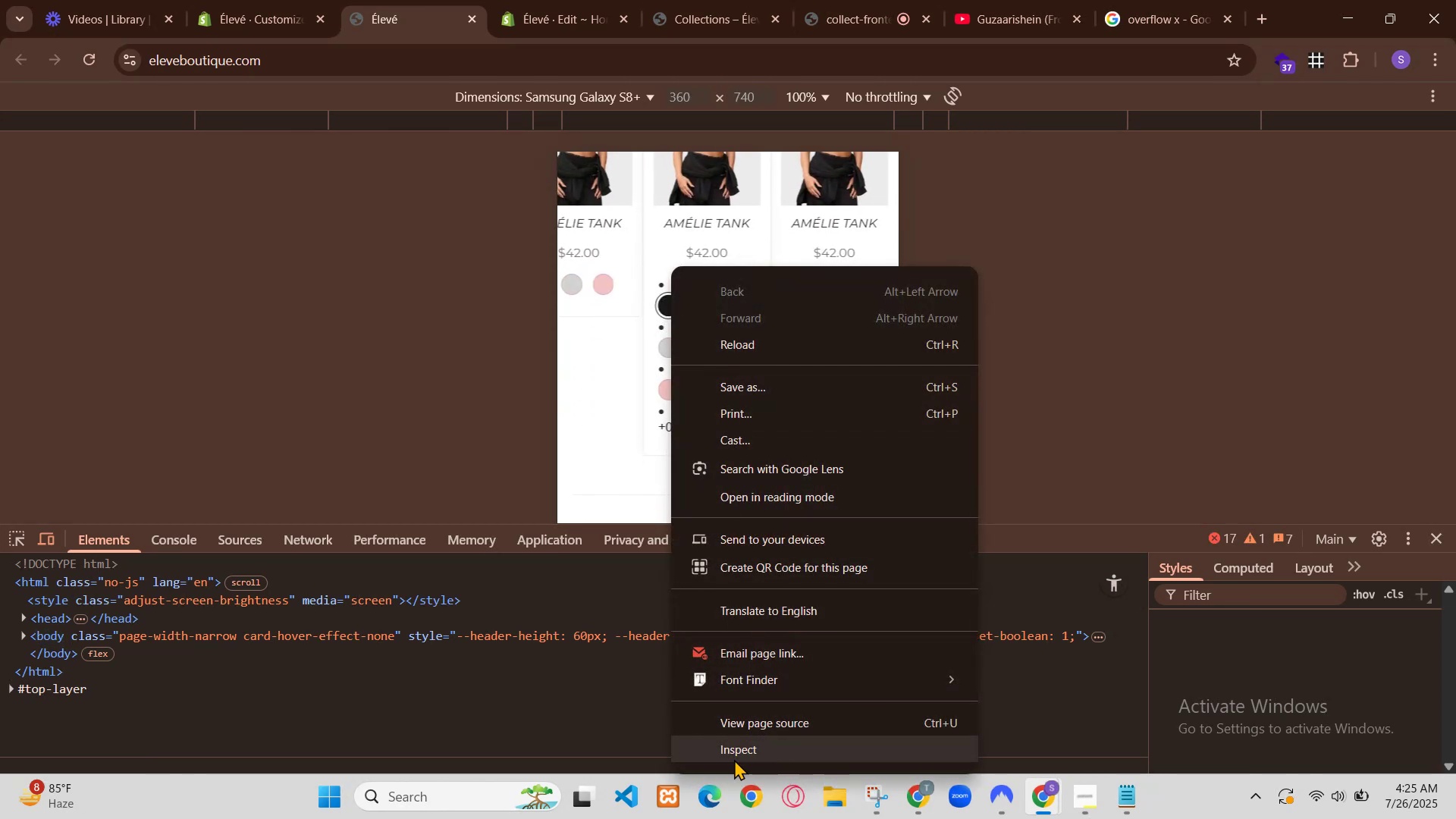 
scroll: coordinate [973, 648], scroll_direction: up, amount: 1.0
 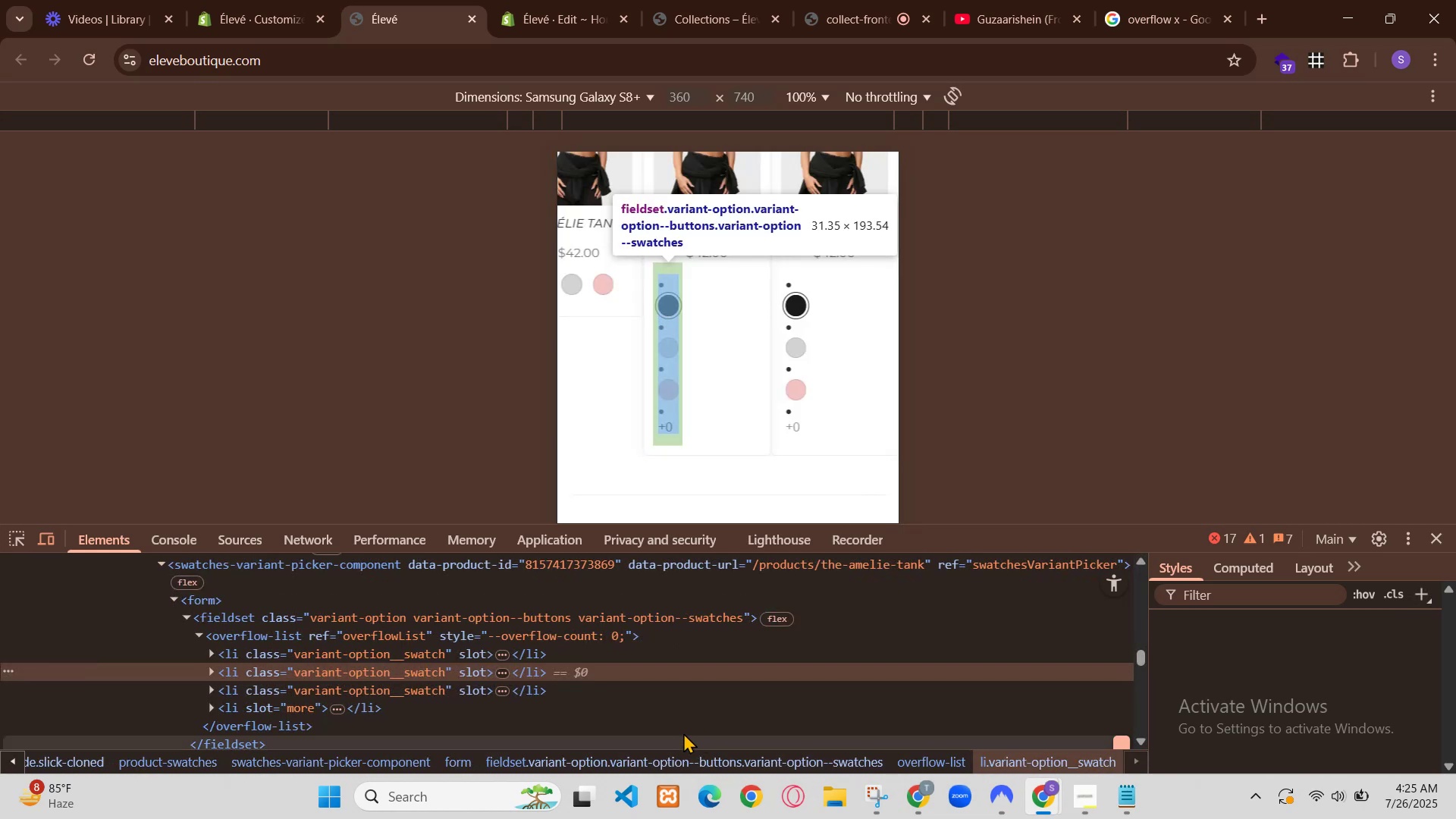 
scroll: coordinate [1050, 617], scroll_direction: down, amount: 1.0
 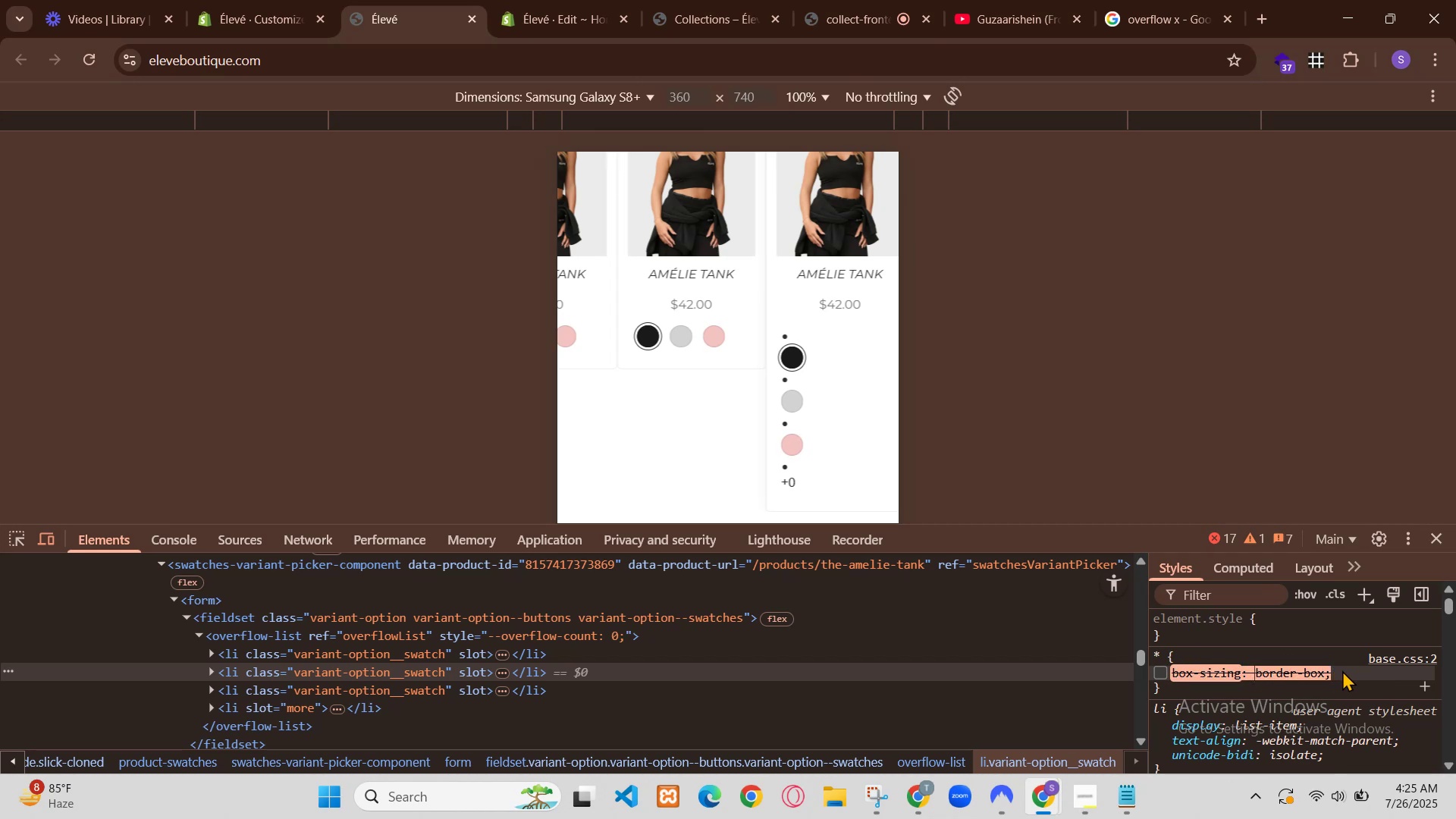 
wait(16.95)
 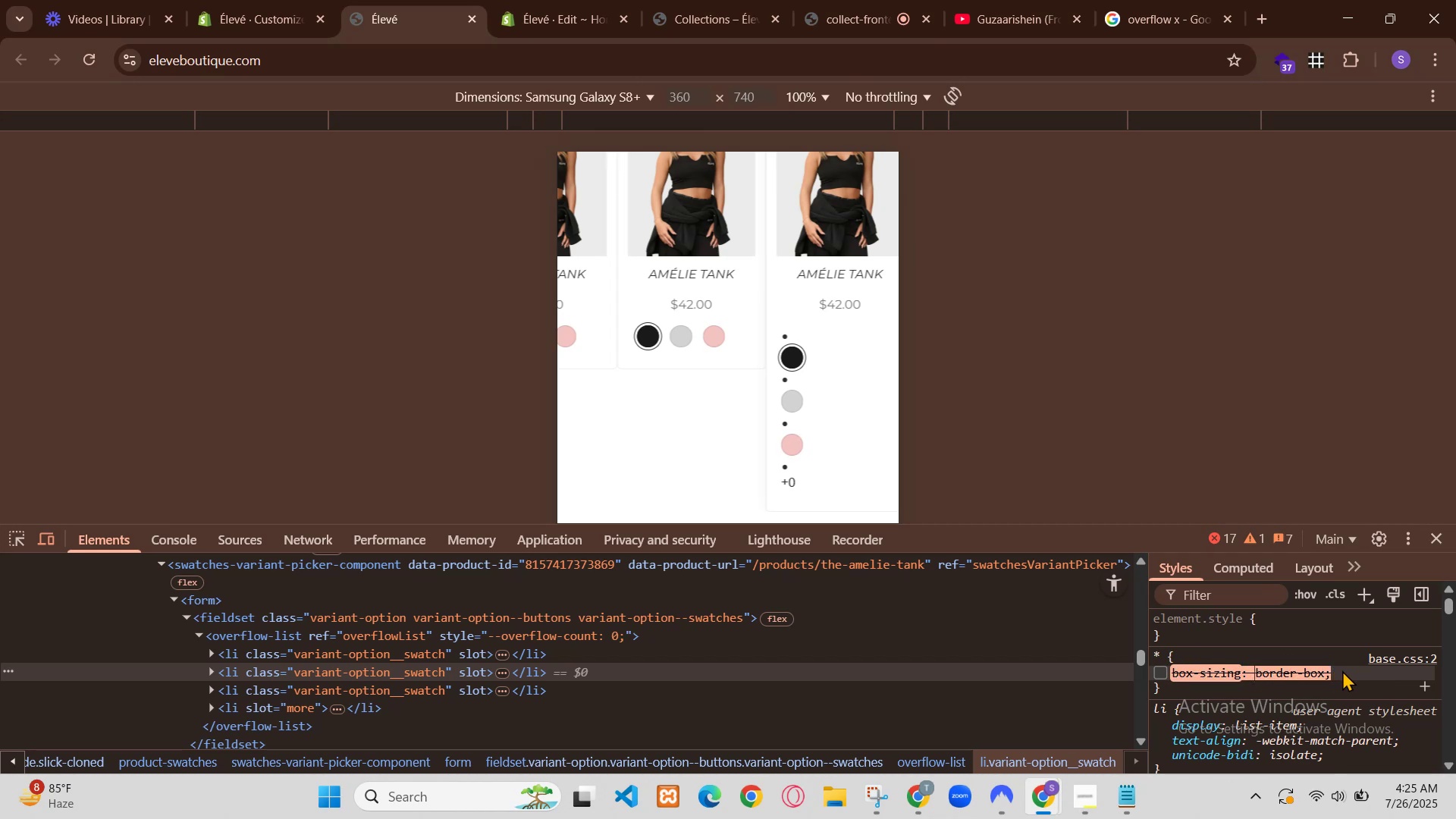 
left_click([793, 0])
 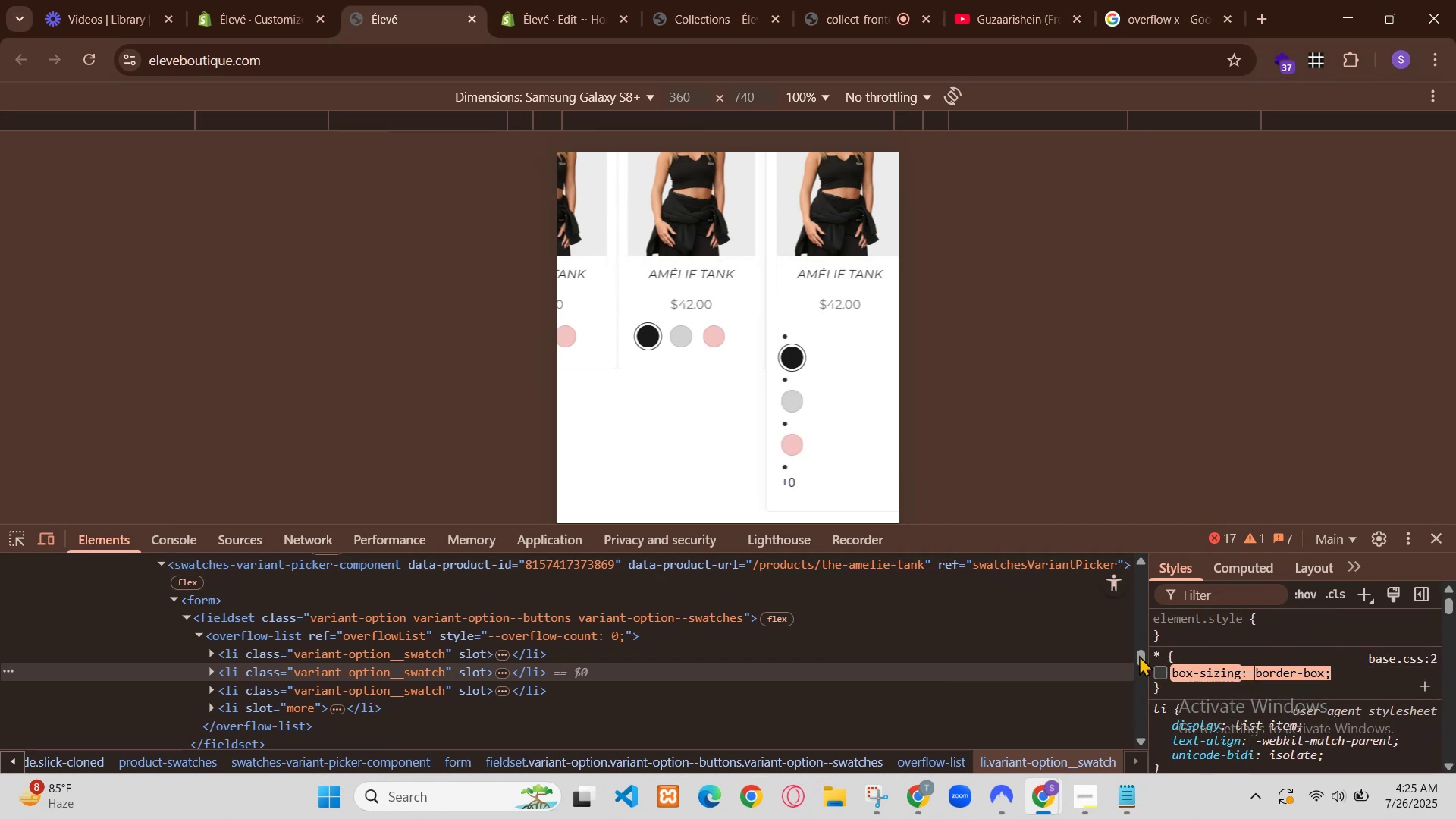 
left_click([533, 0])
 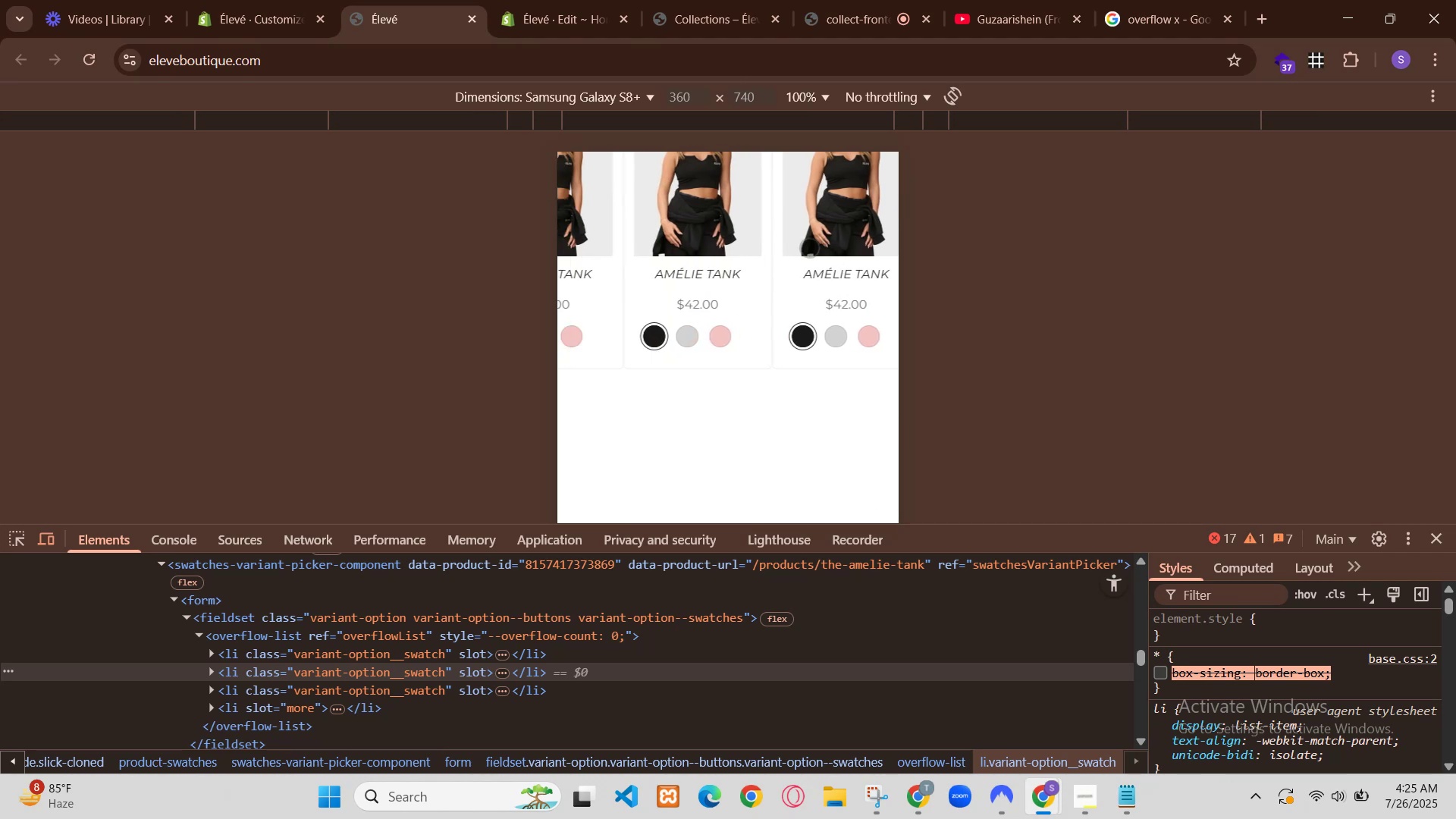 
left_click([554, 0])
 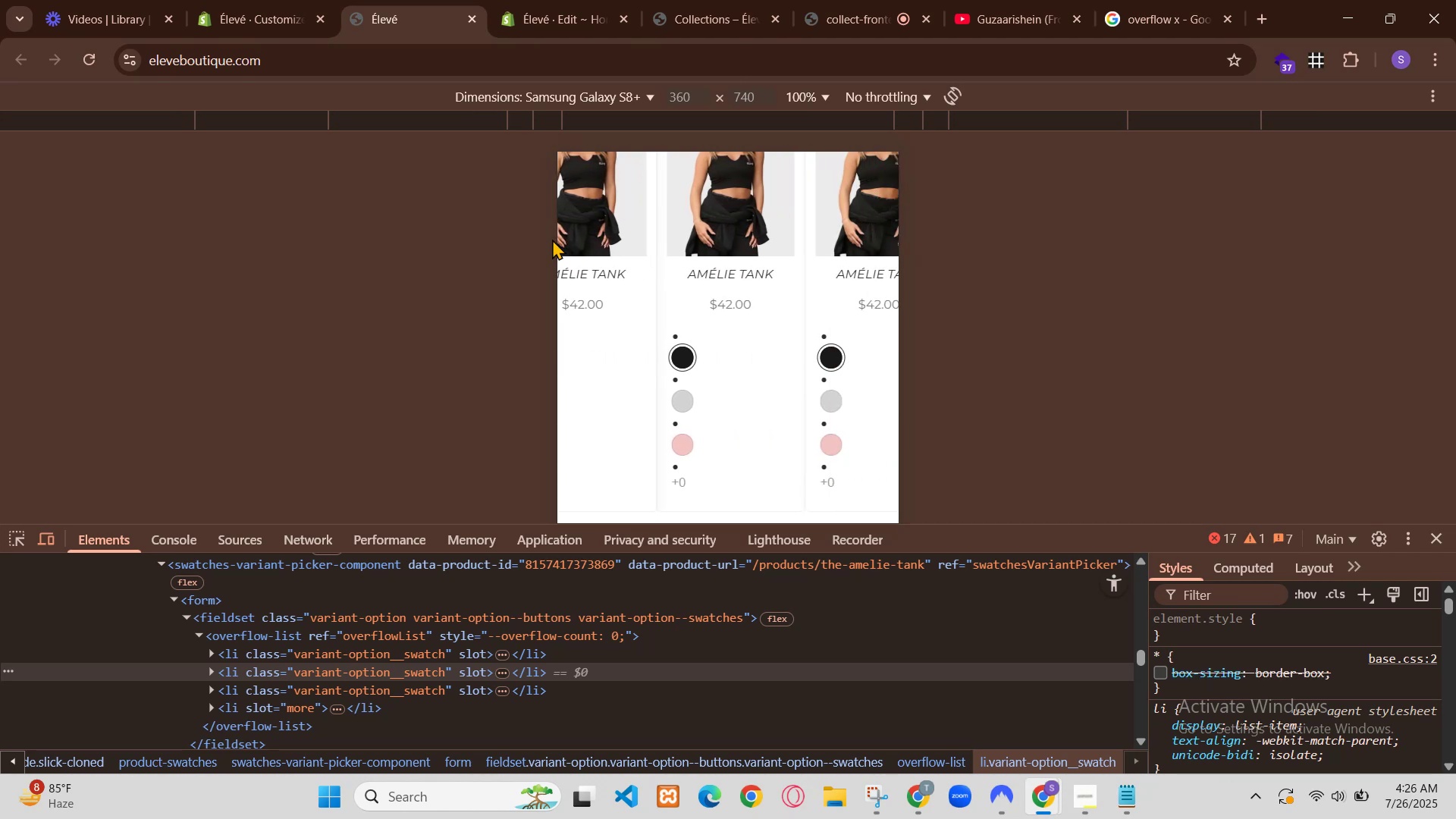 
left_click([600, 0])
 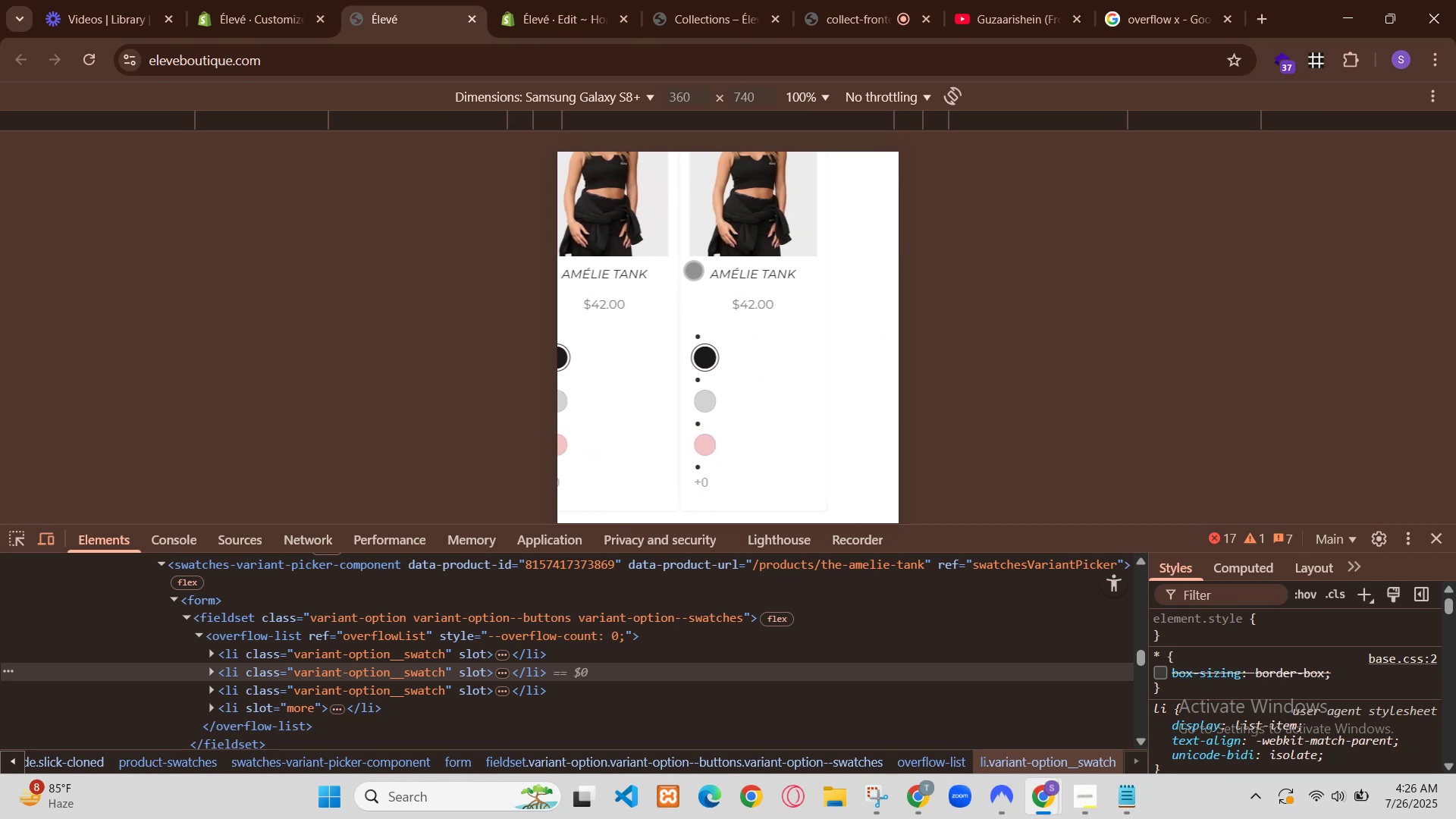 
scroll: coordinate [535, 510], scroll_direction: down, amount: 7.0
 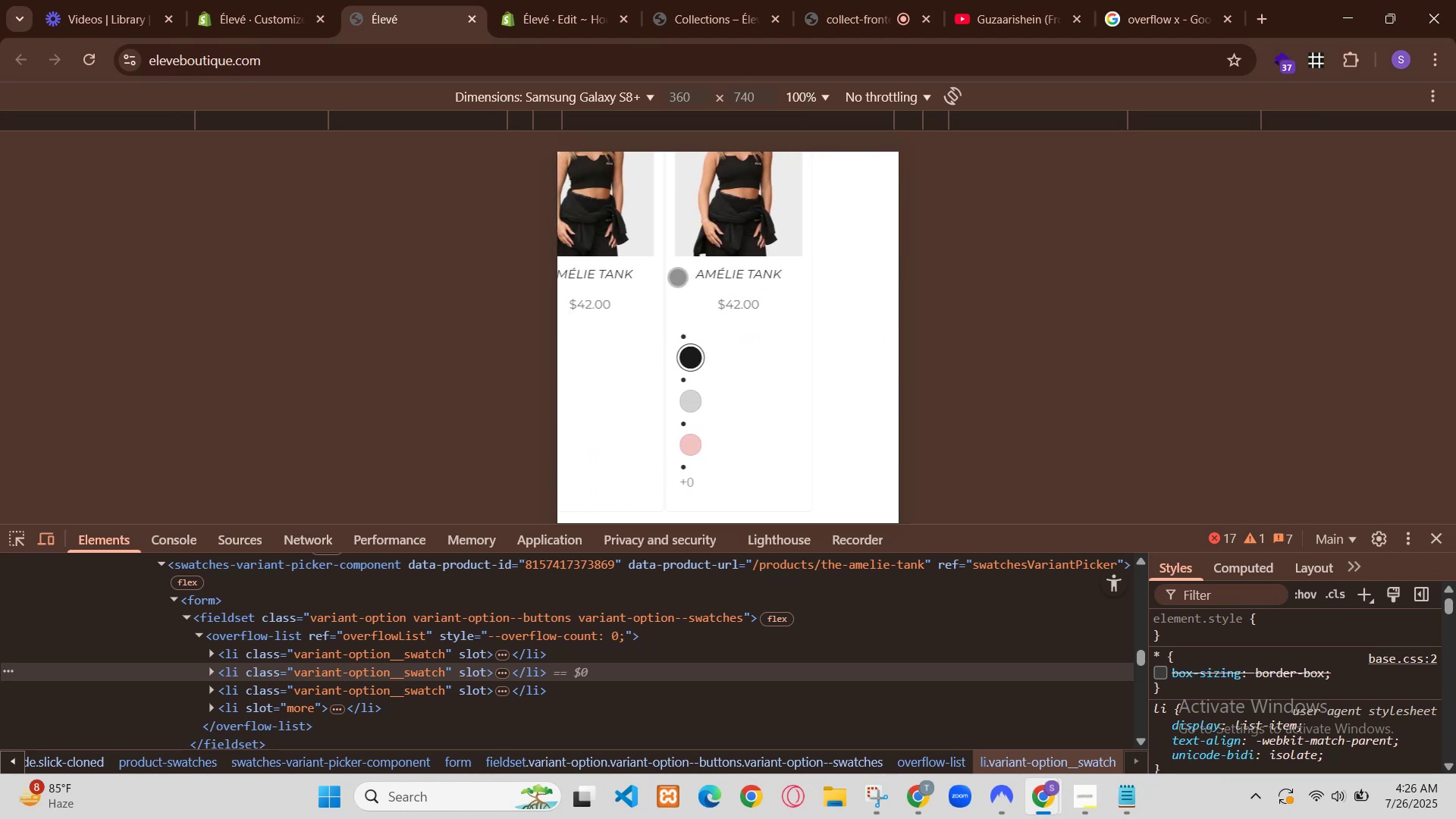 
scroll: coordinate [541, 573], scroll_direction: up, amount: 2.0
 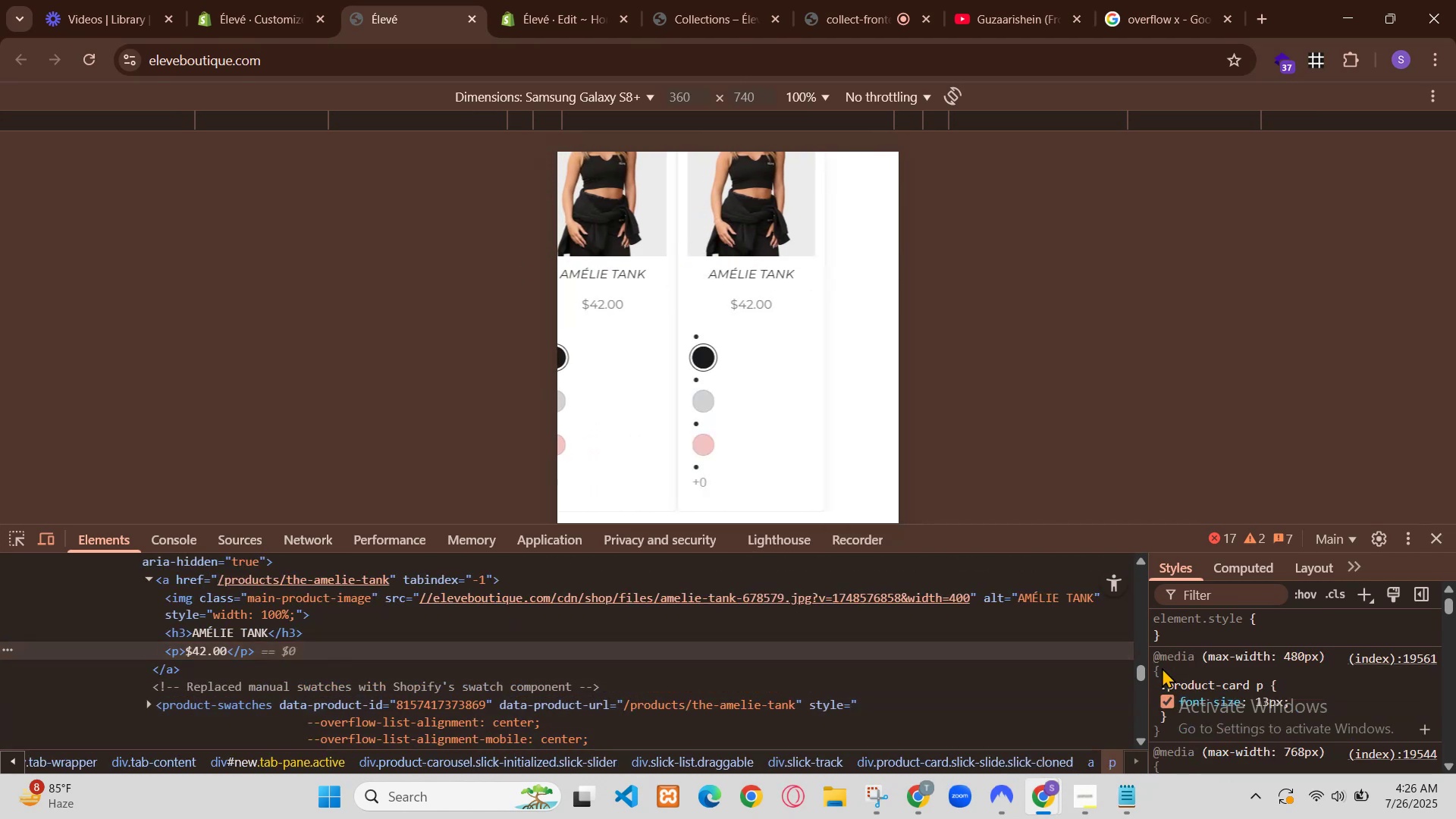 
scroll: coordinate [539, 580], scroll_direction: down, amount: 6.0
 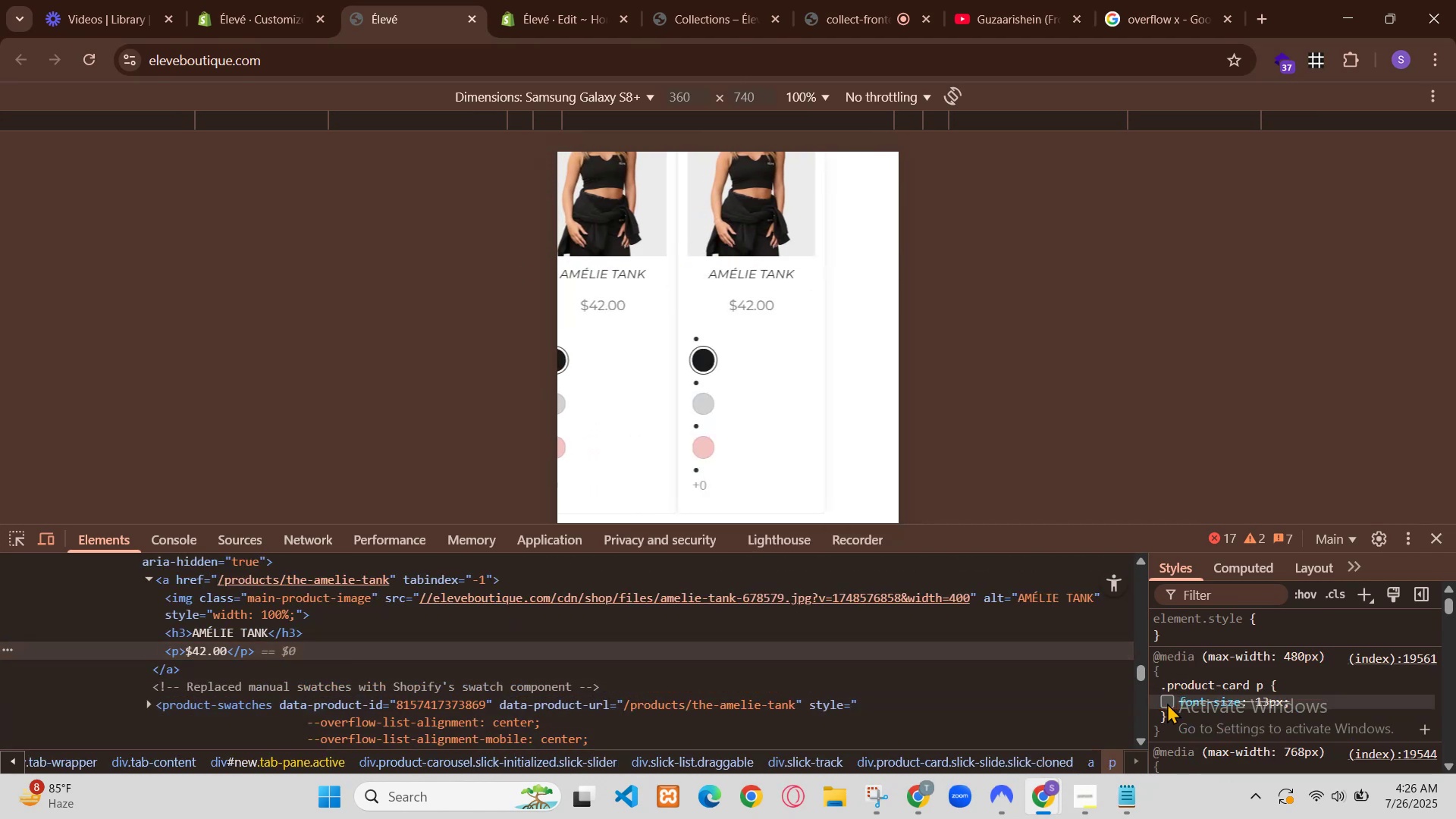 
scroll: coordinate [539, 580], scroll_direction: up, amount: 3.0
 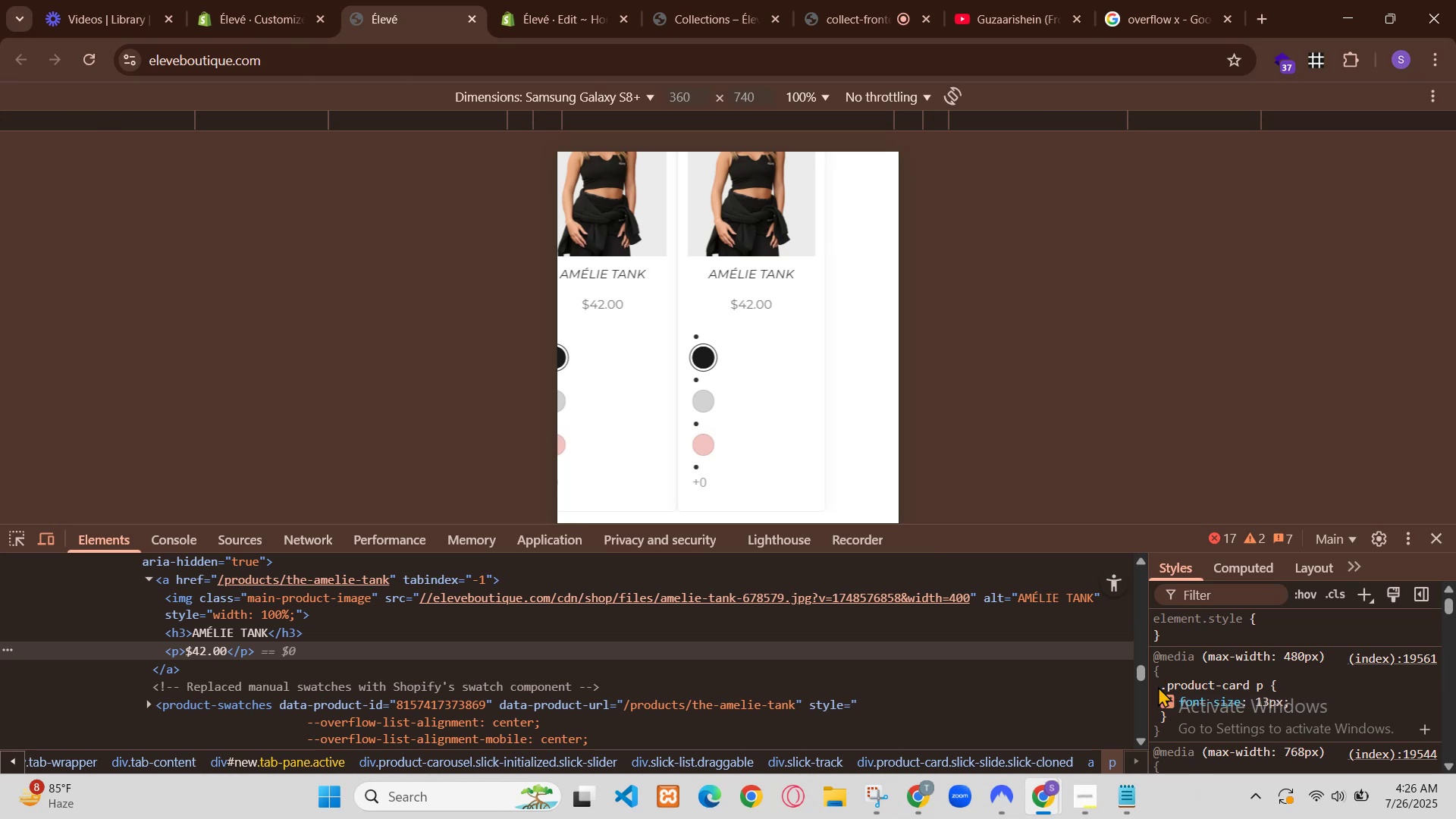 
scroll: coordinate [541, 582], scroll_direction: down, amount: 1.0
 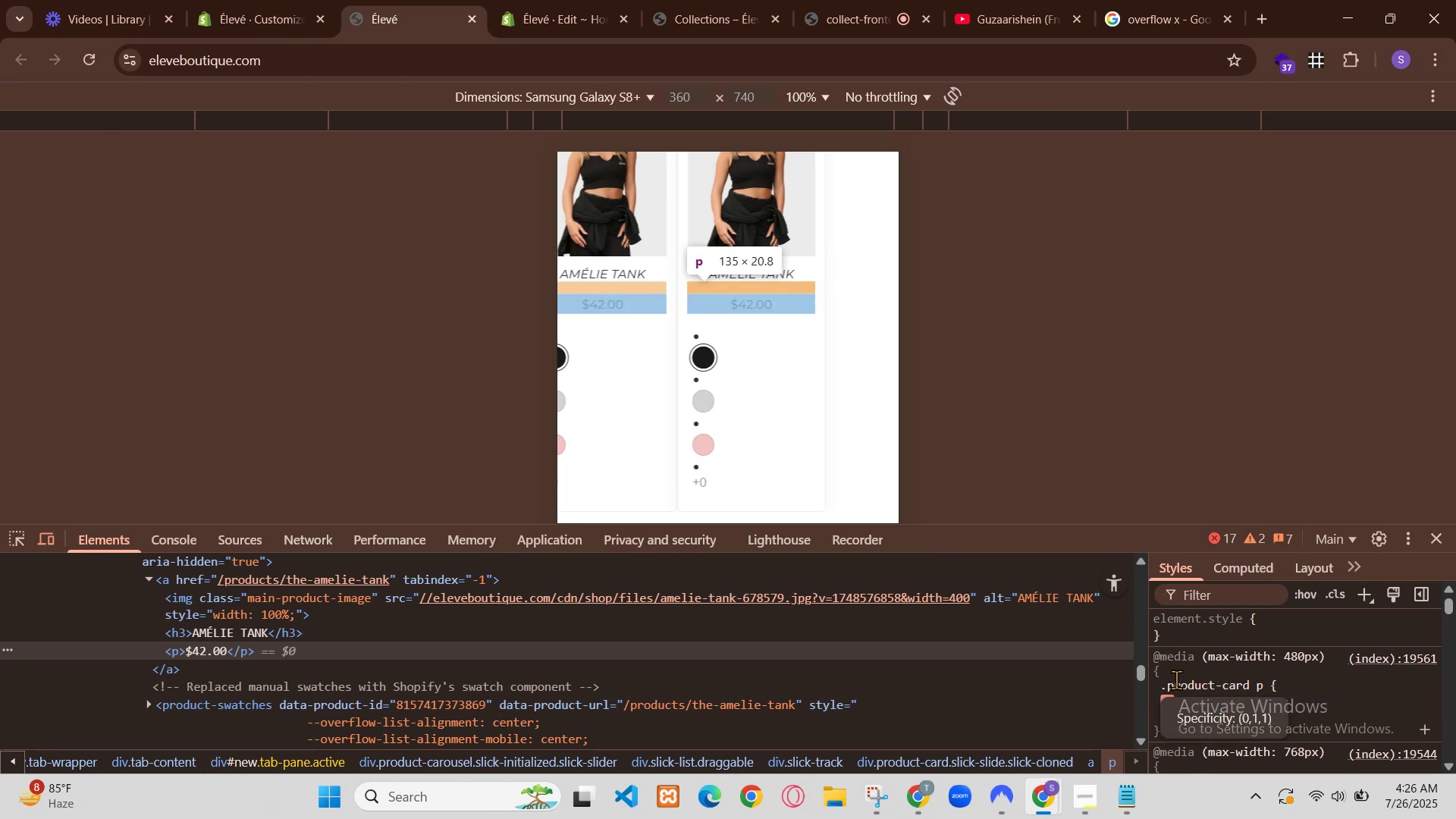 
scroll: coordinate [543, 588], scroll_direction: up, amount: 2.0
 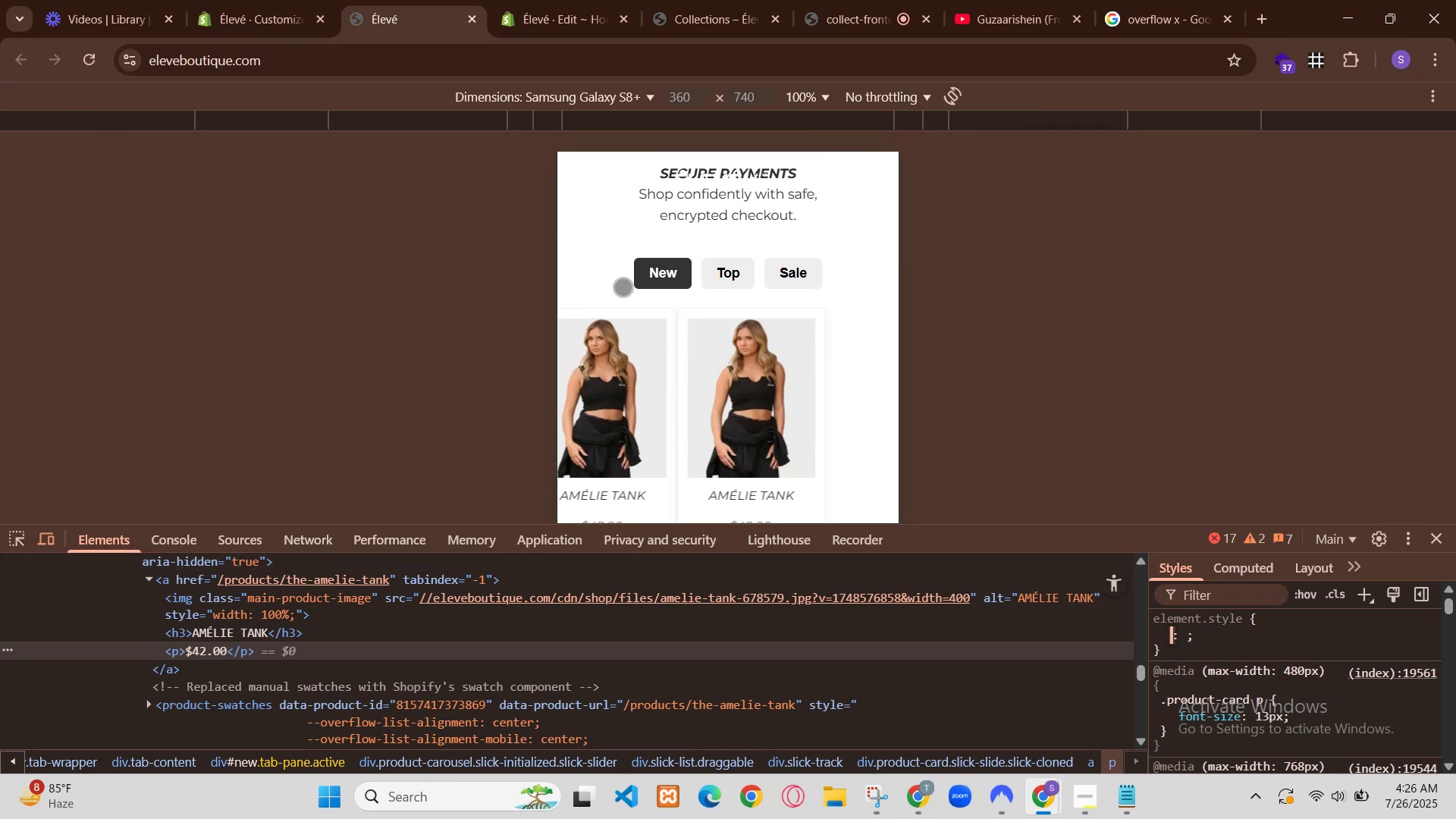 
scroll: coordinate [544, 589], scroll_direction: down, amount: 3.0
 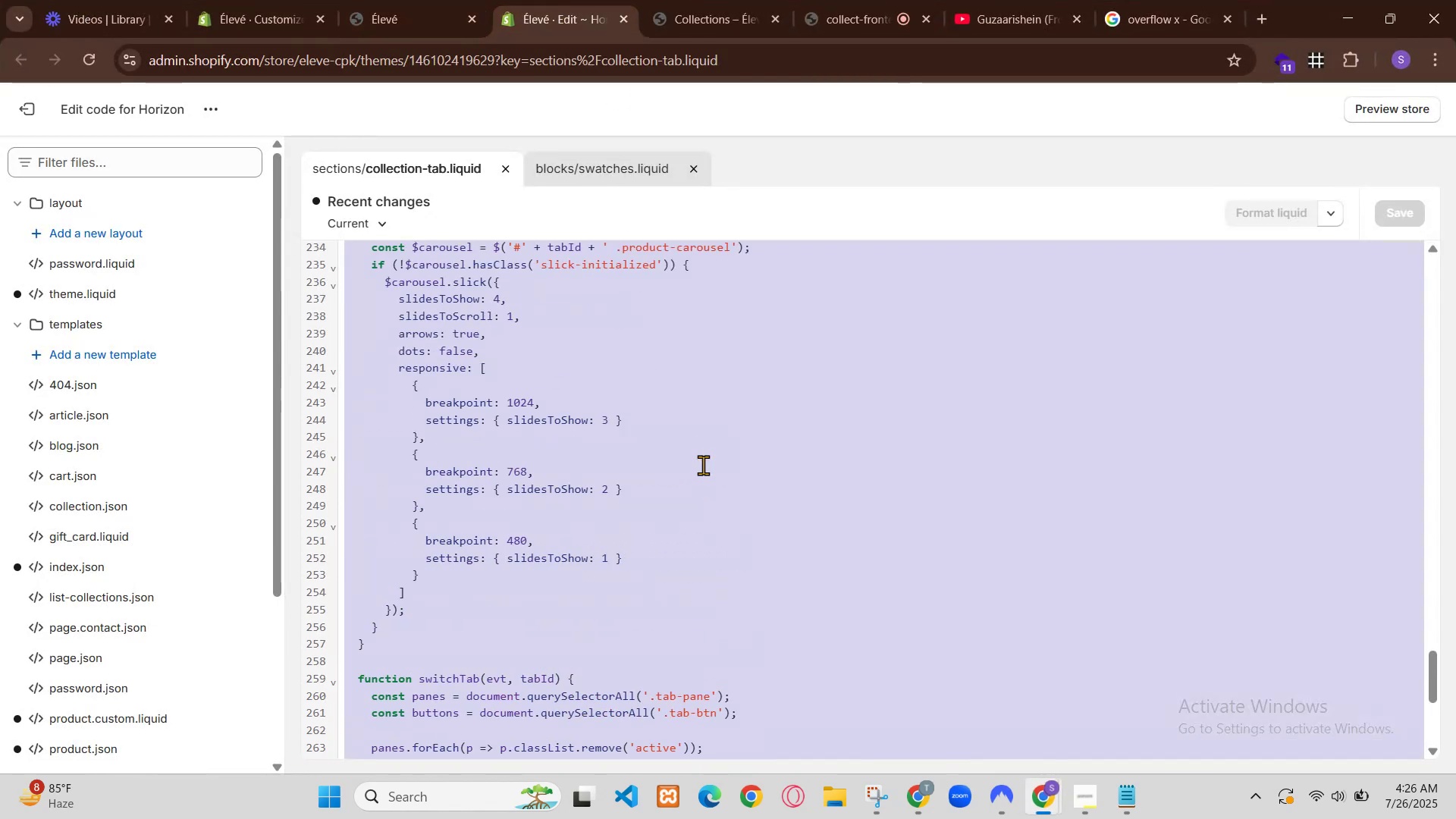 
left_click([899, 0])
 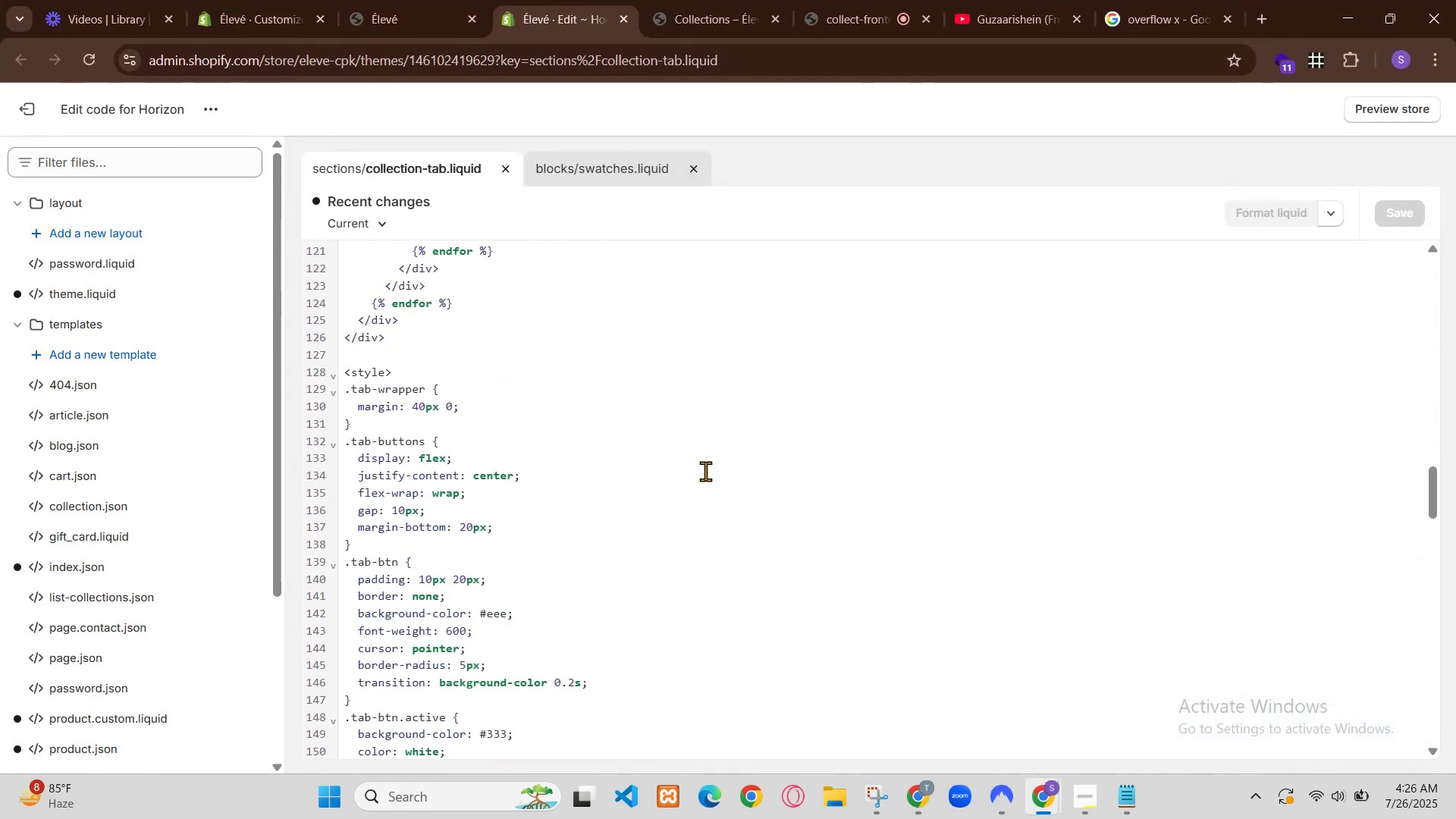 
left_click([94, 730])
 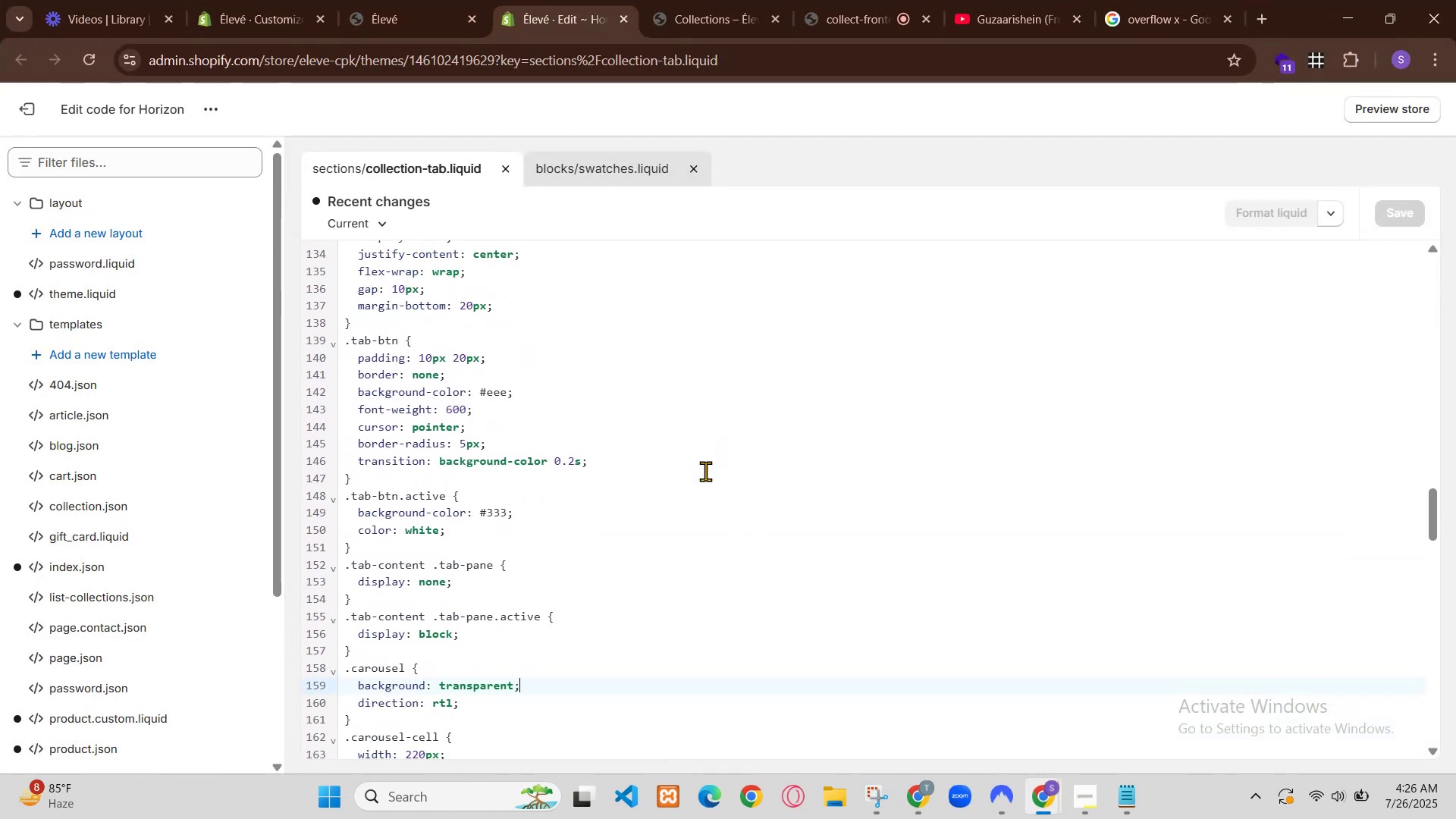 
left_click([493, 0])
 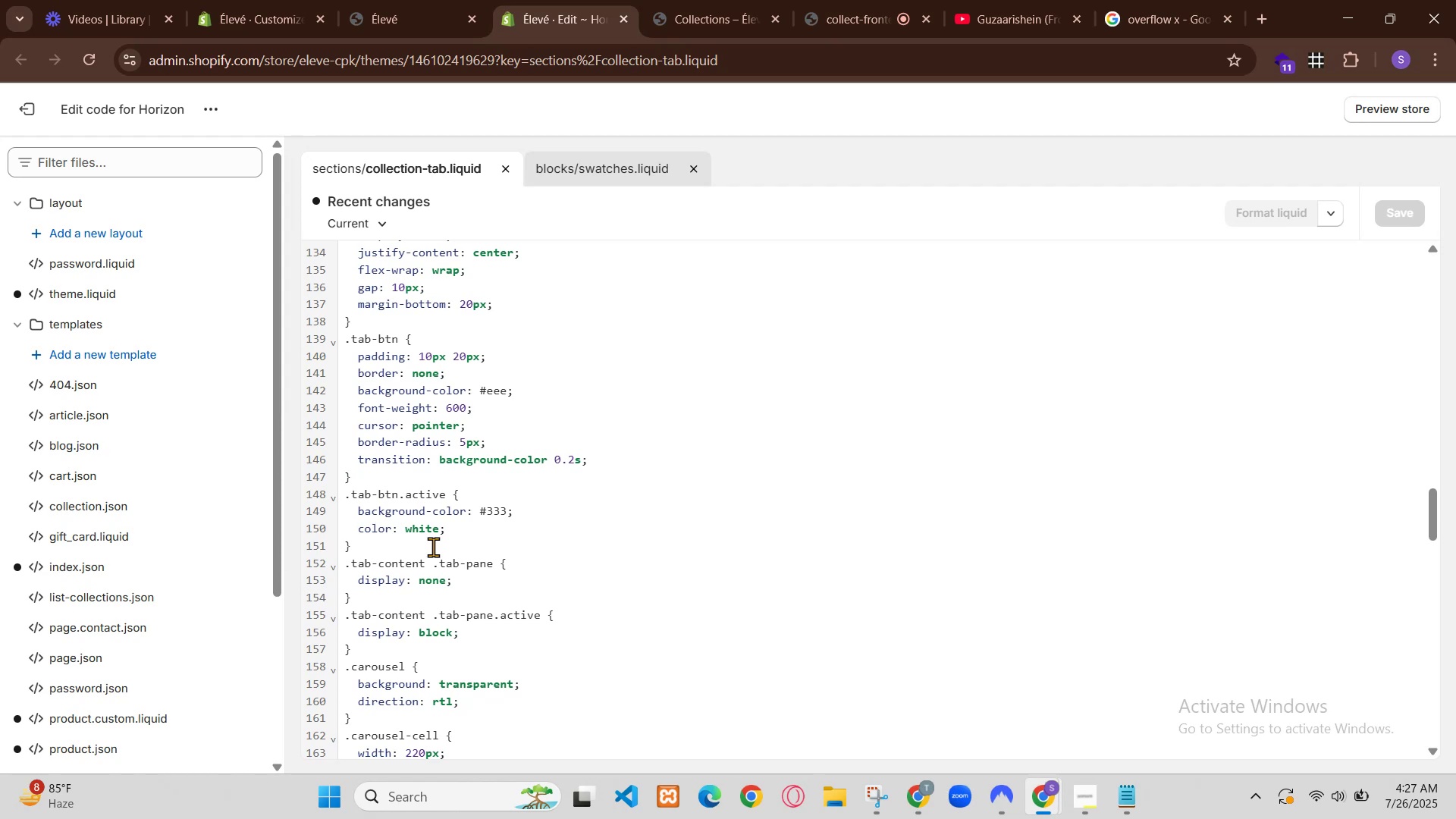 
wait(68.9)
 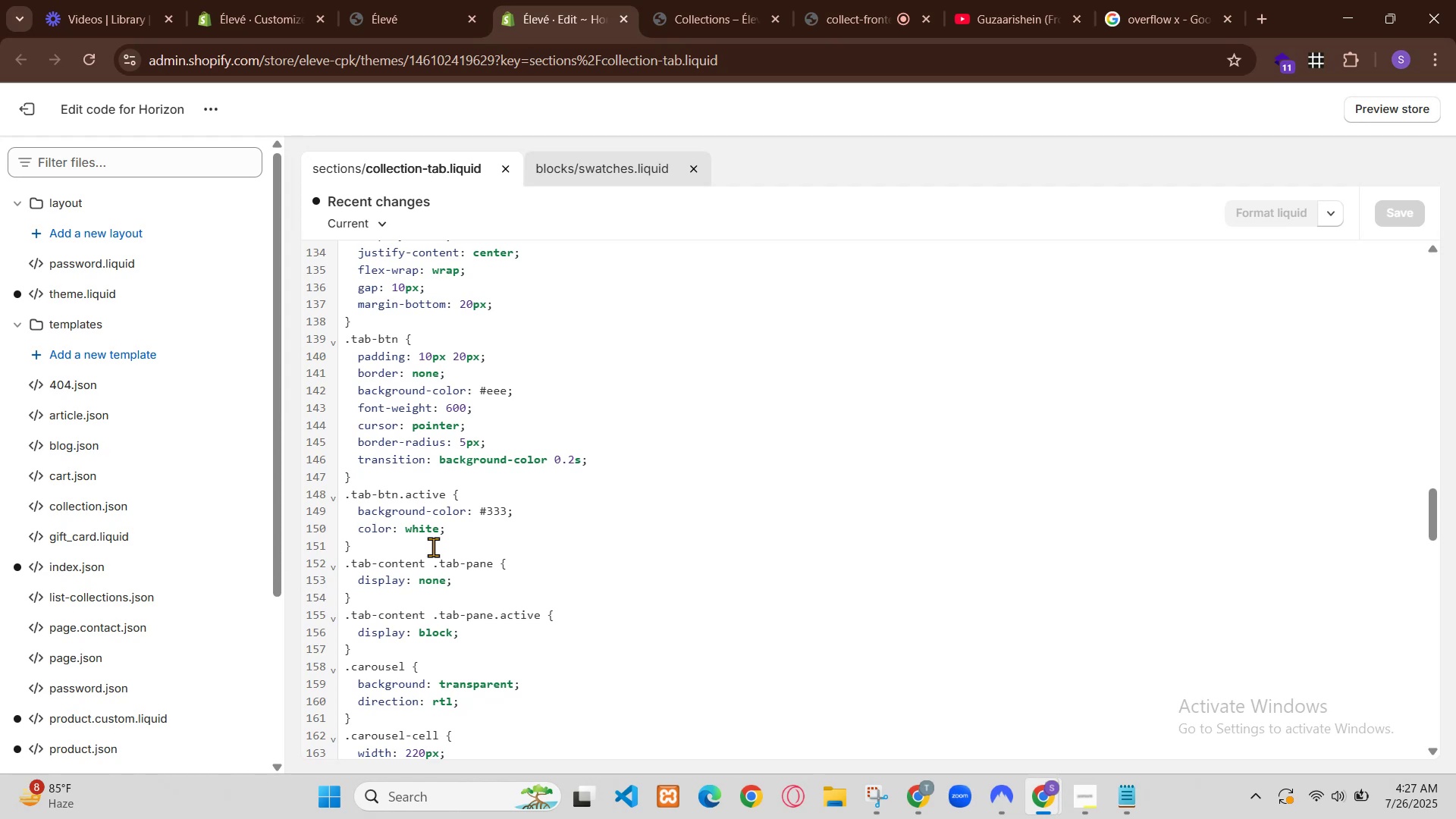 
scroll: coordinate [1365, 476], scroll_direction: up, amount: 9.0
 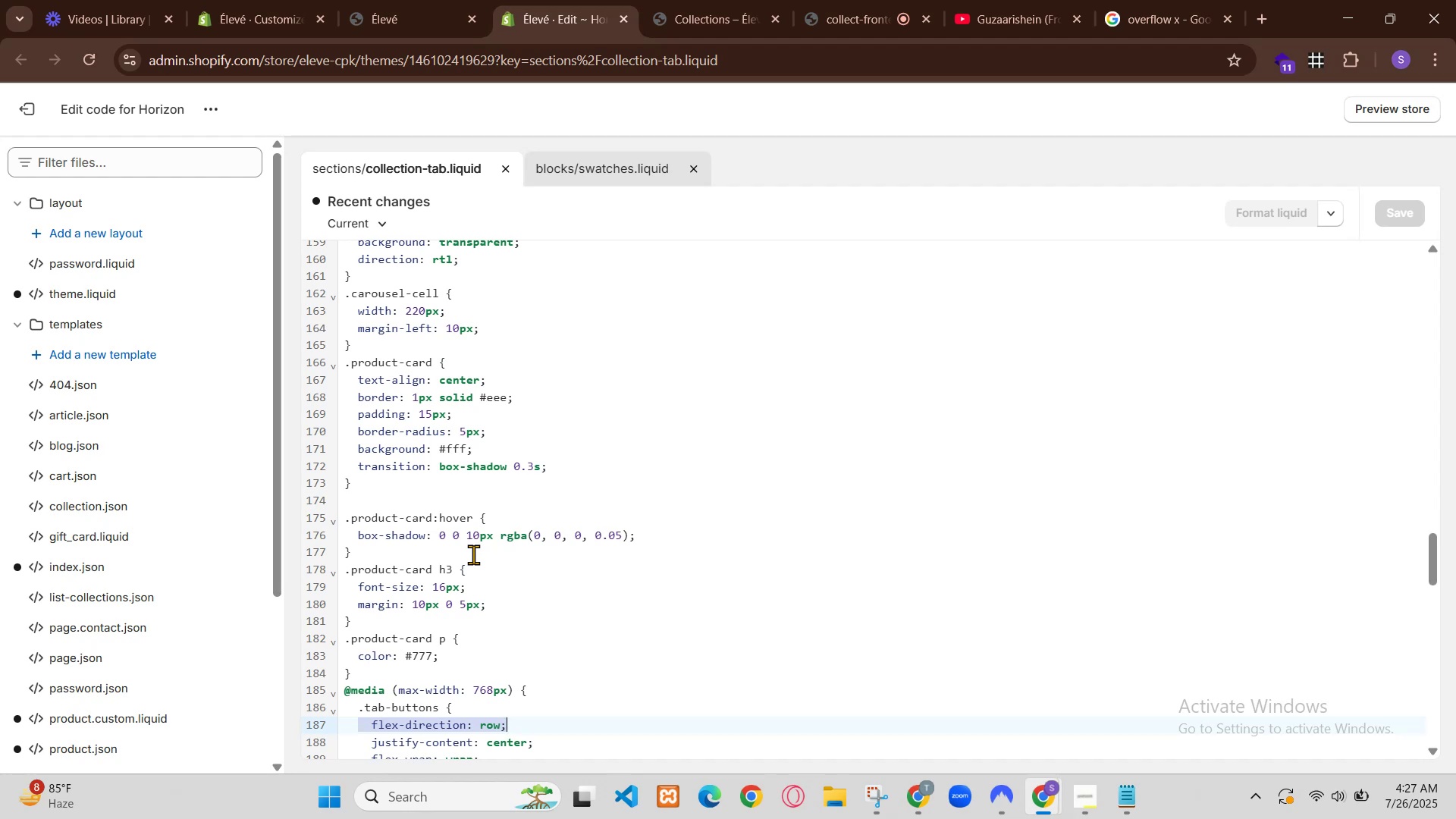 
scroll: coordinate [1373, 475], scroll_direction: up, amount: 1.0
 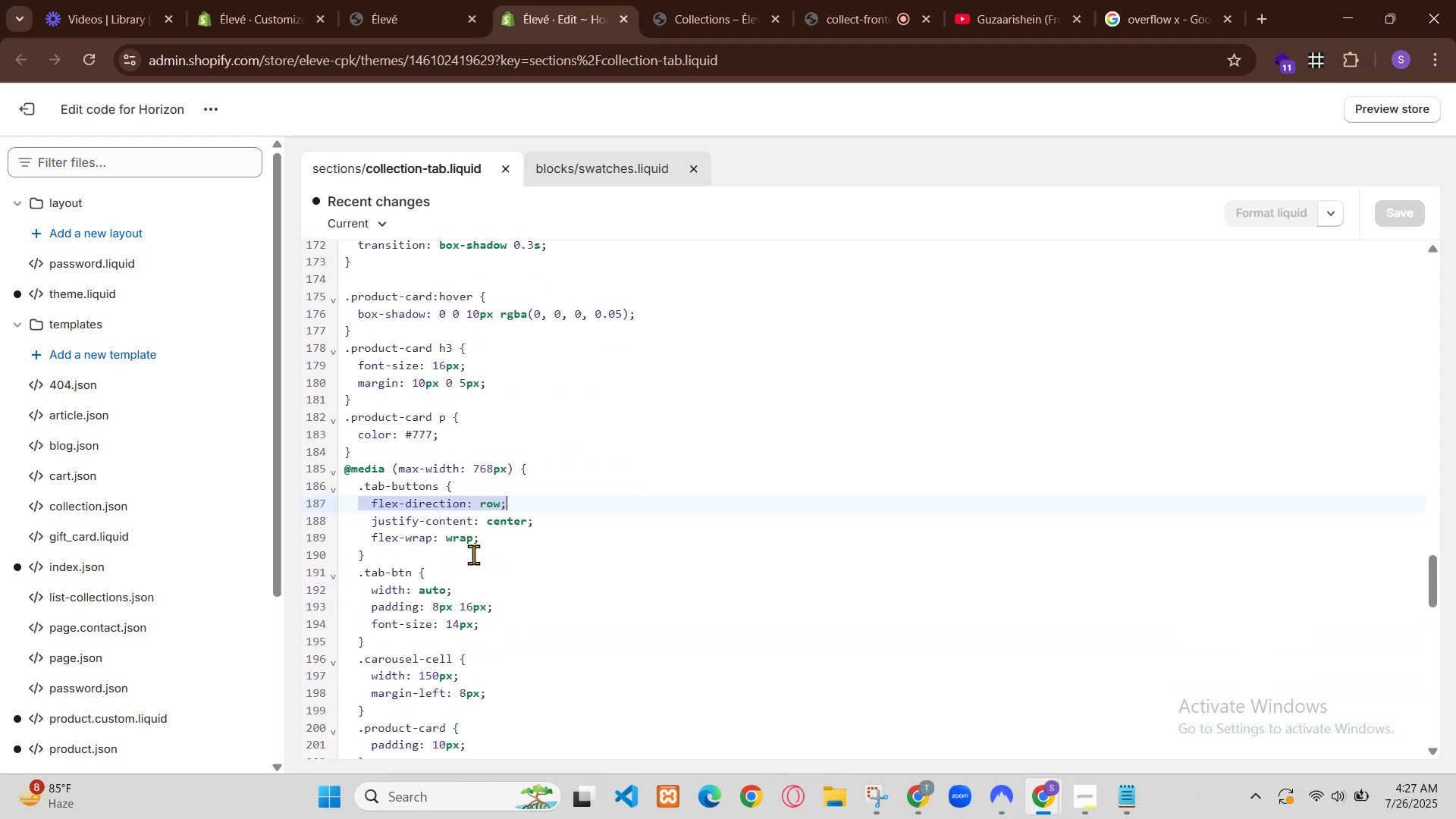 
scroll: coordinate [1373, 475], scroll_direction: down, amount: 5.0
 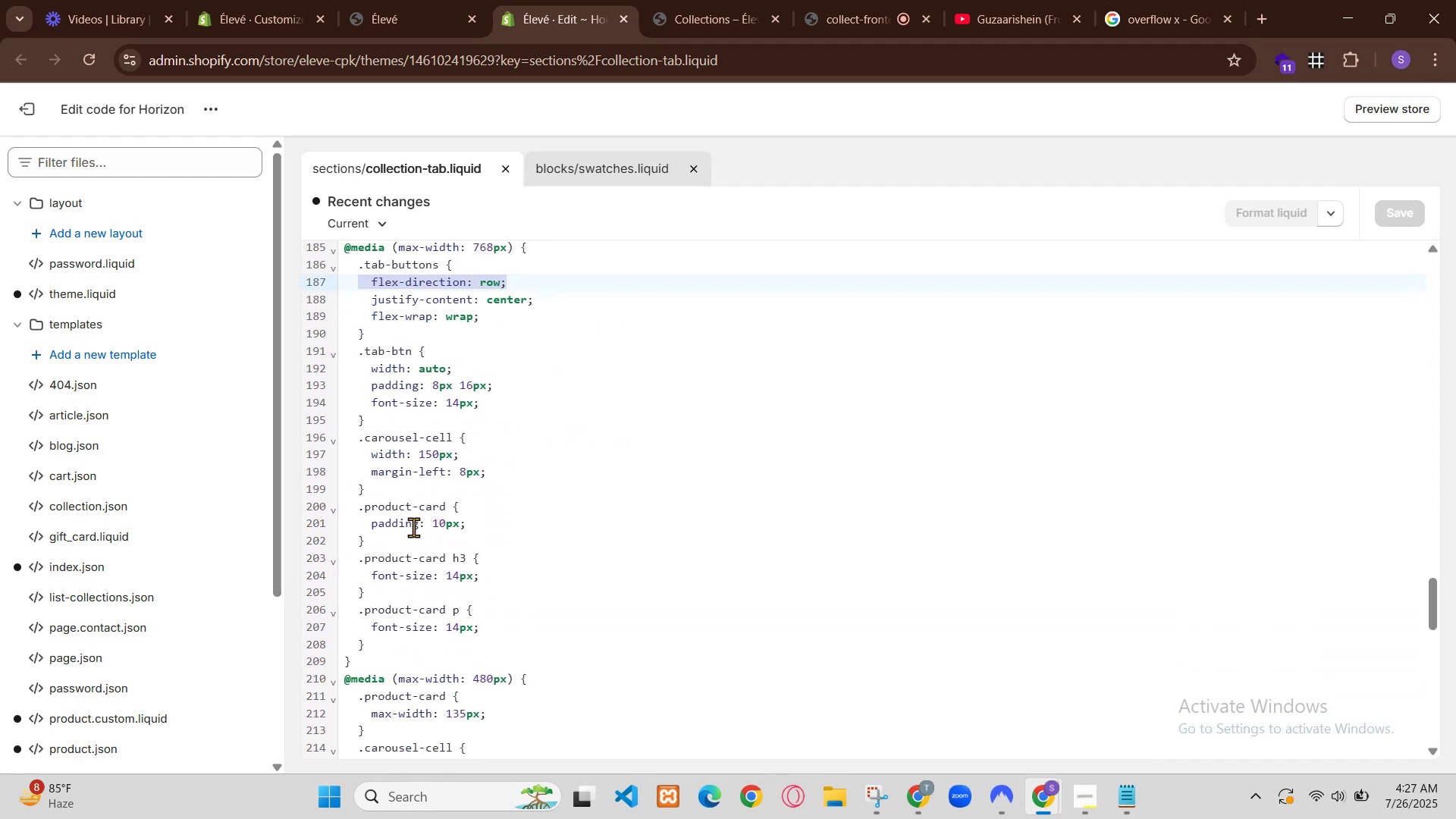 
scroll: coordinate [1373, 475], scroll_direction: up, amount: 7.0
 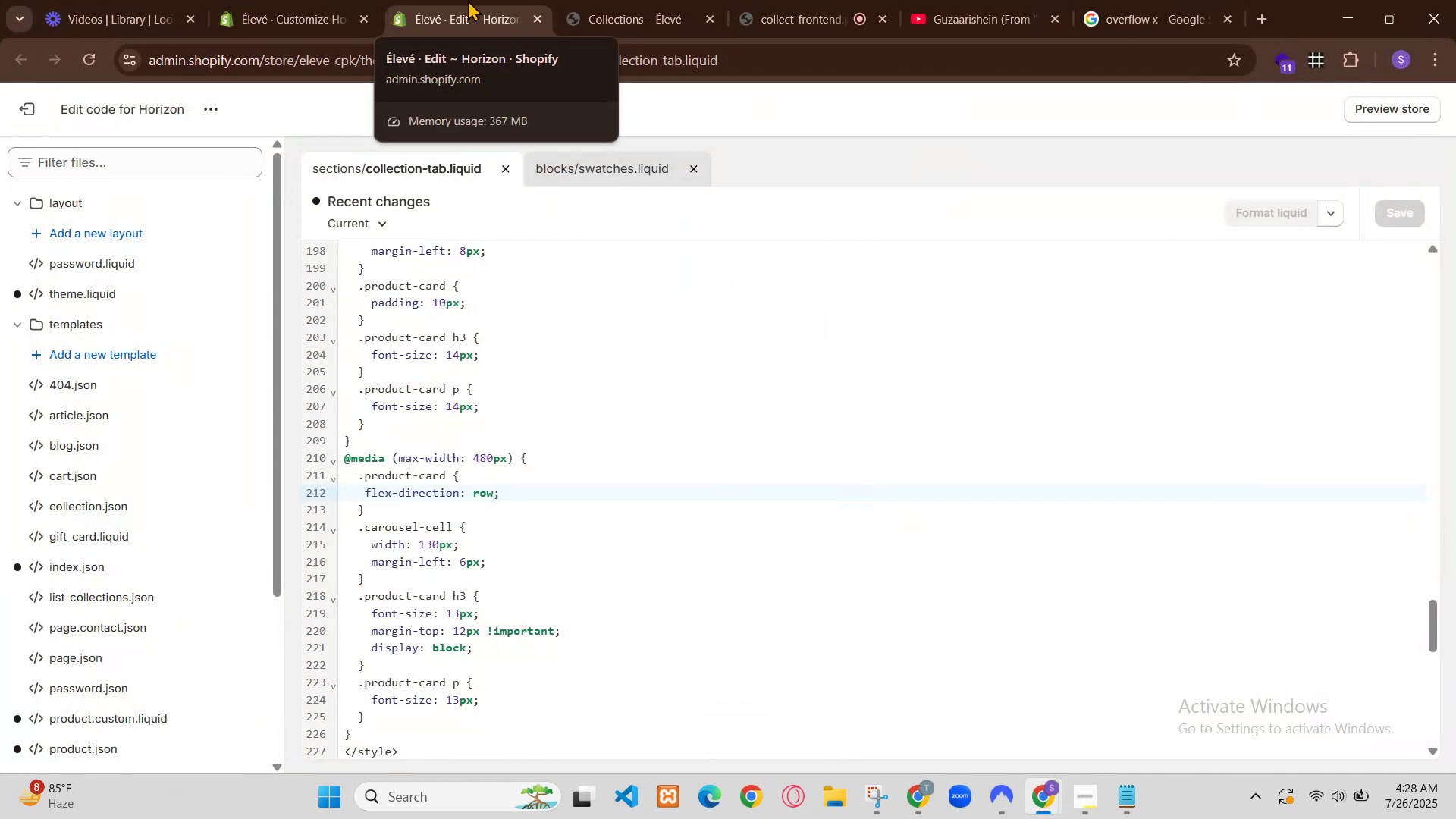 
wait(38.84)
 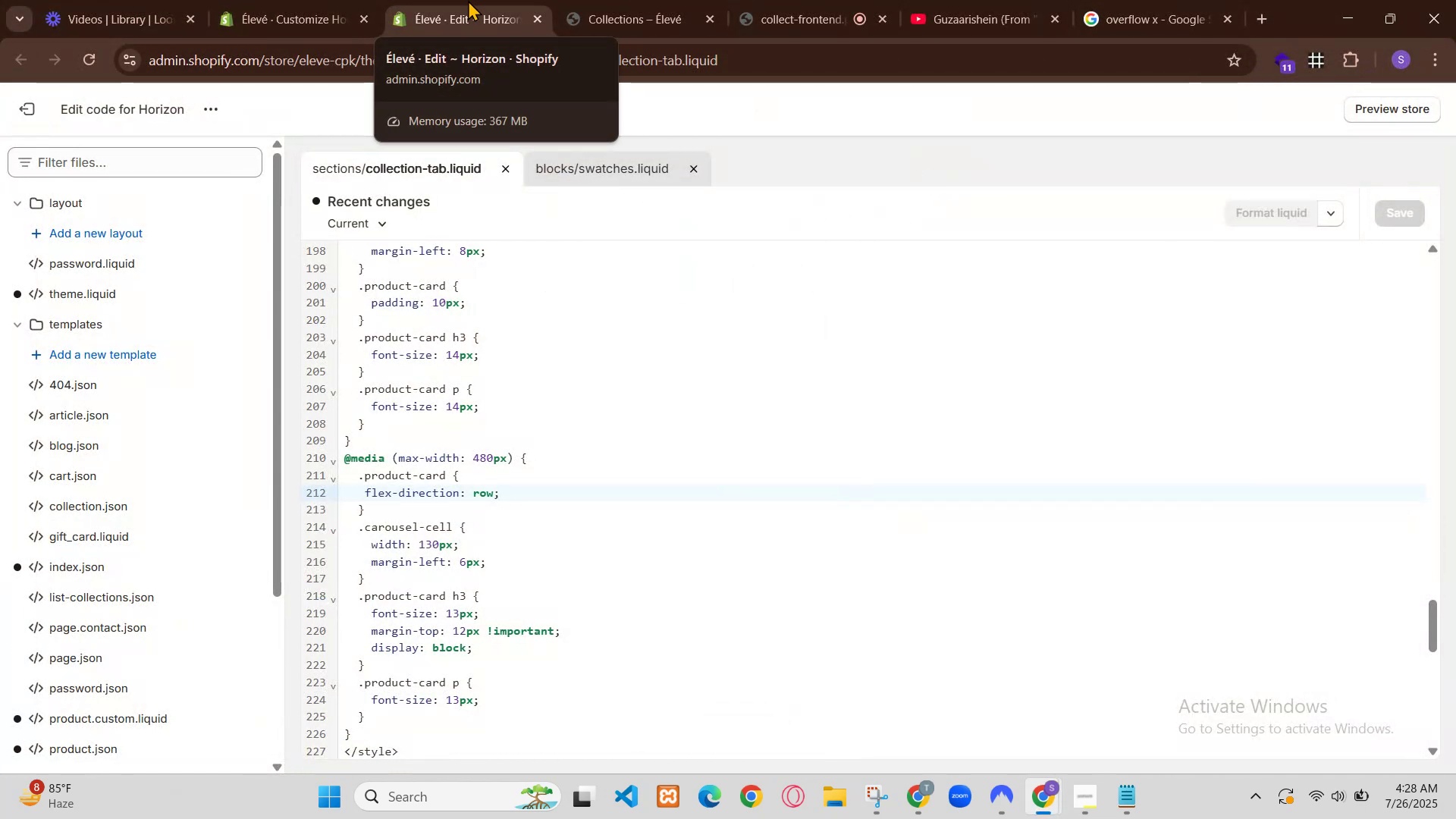 
left_click([1036, 0])
 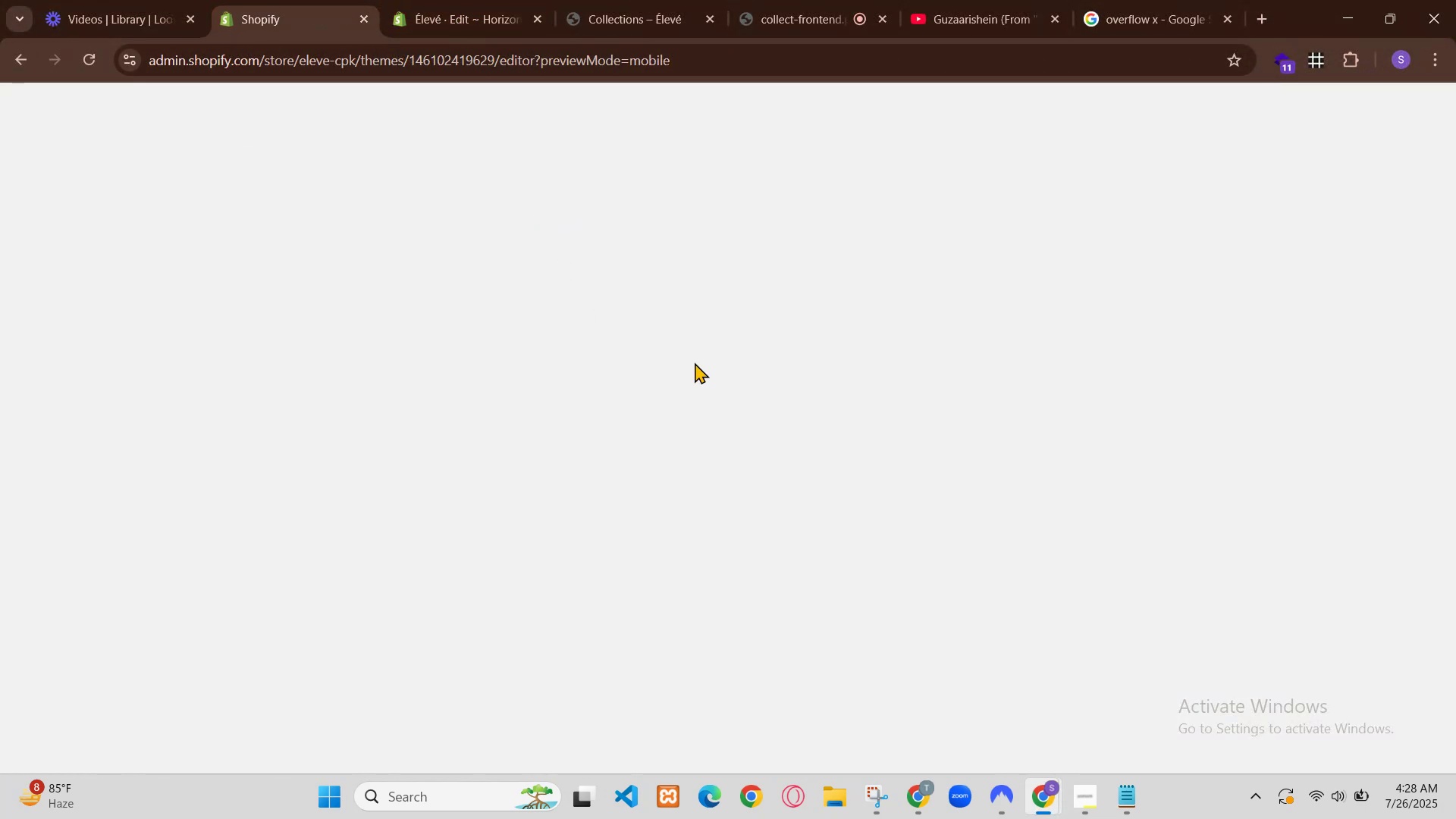 
left_click([180, 609])
 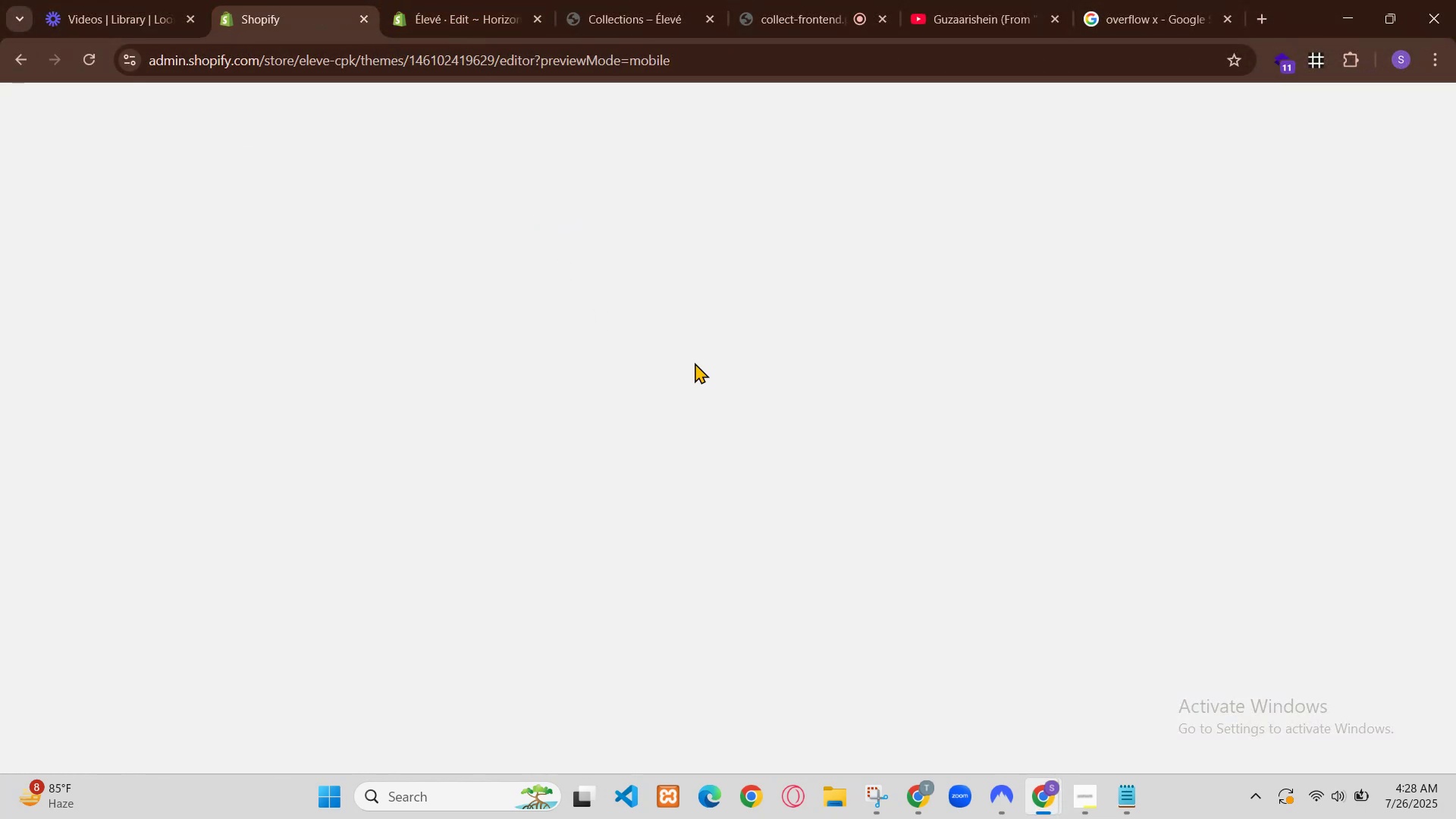 
left_click([190, 0])
 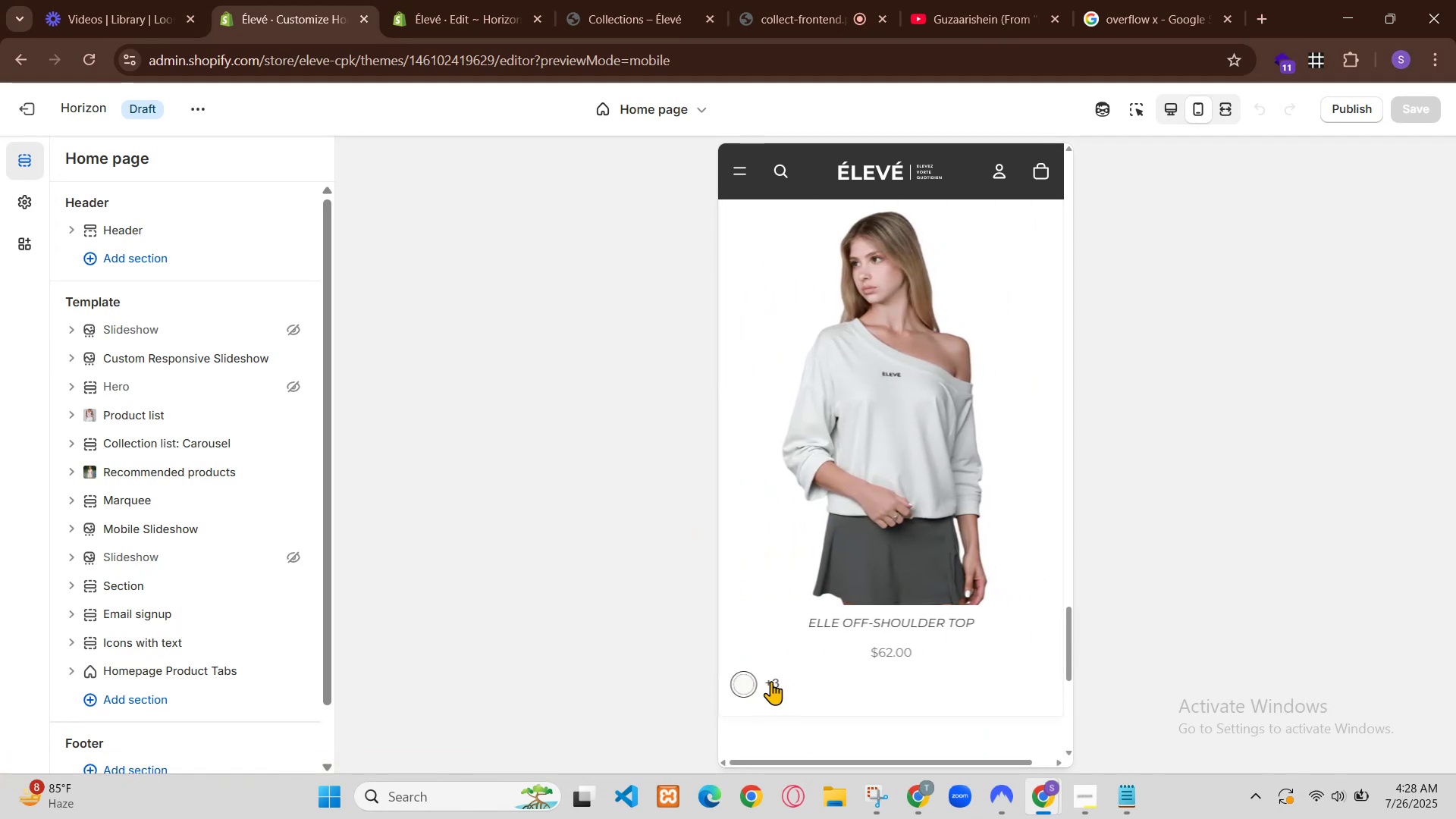 
wait(24.7)
 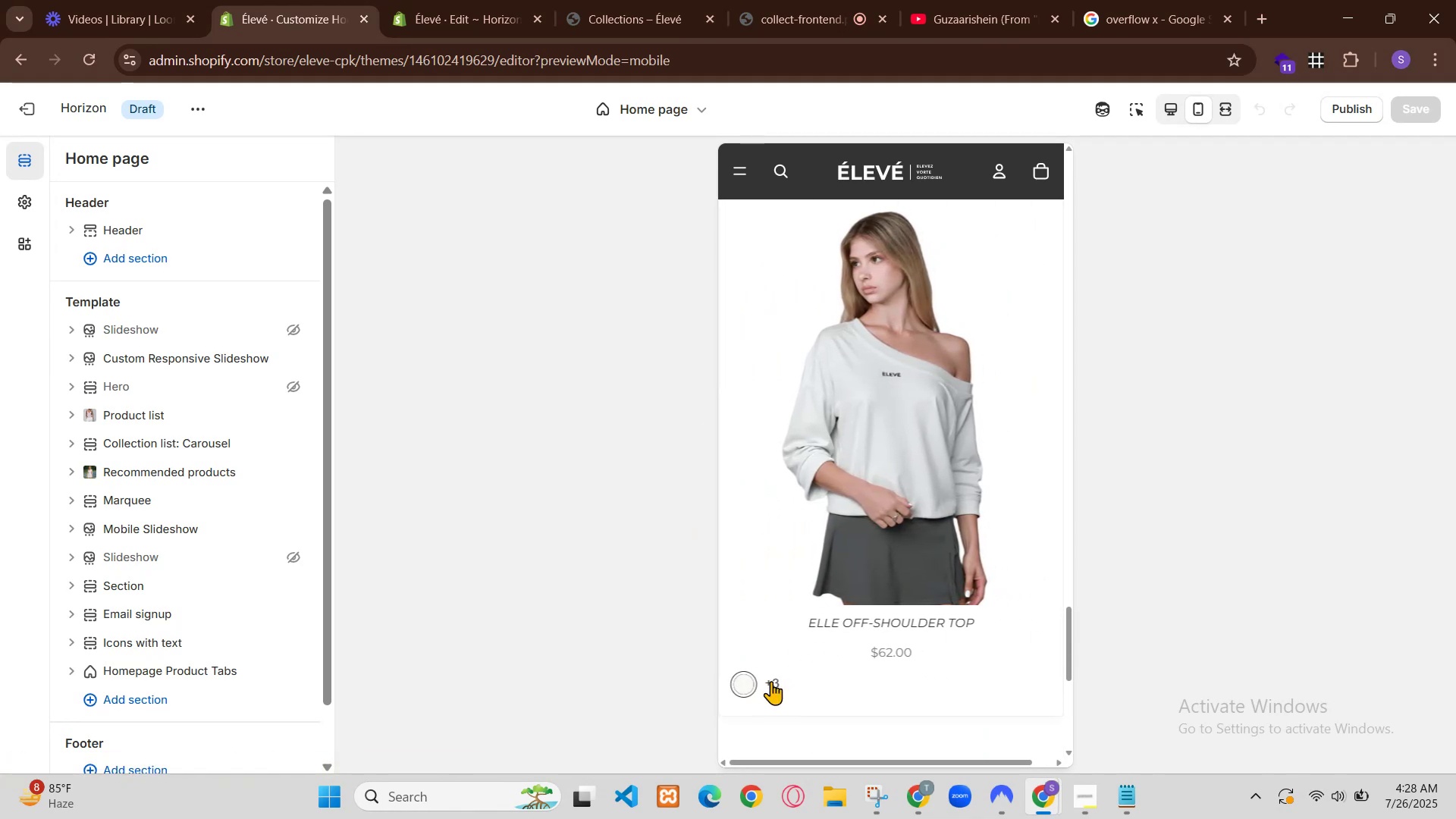 
left_click([934, 7])
 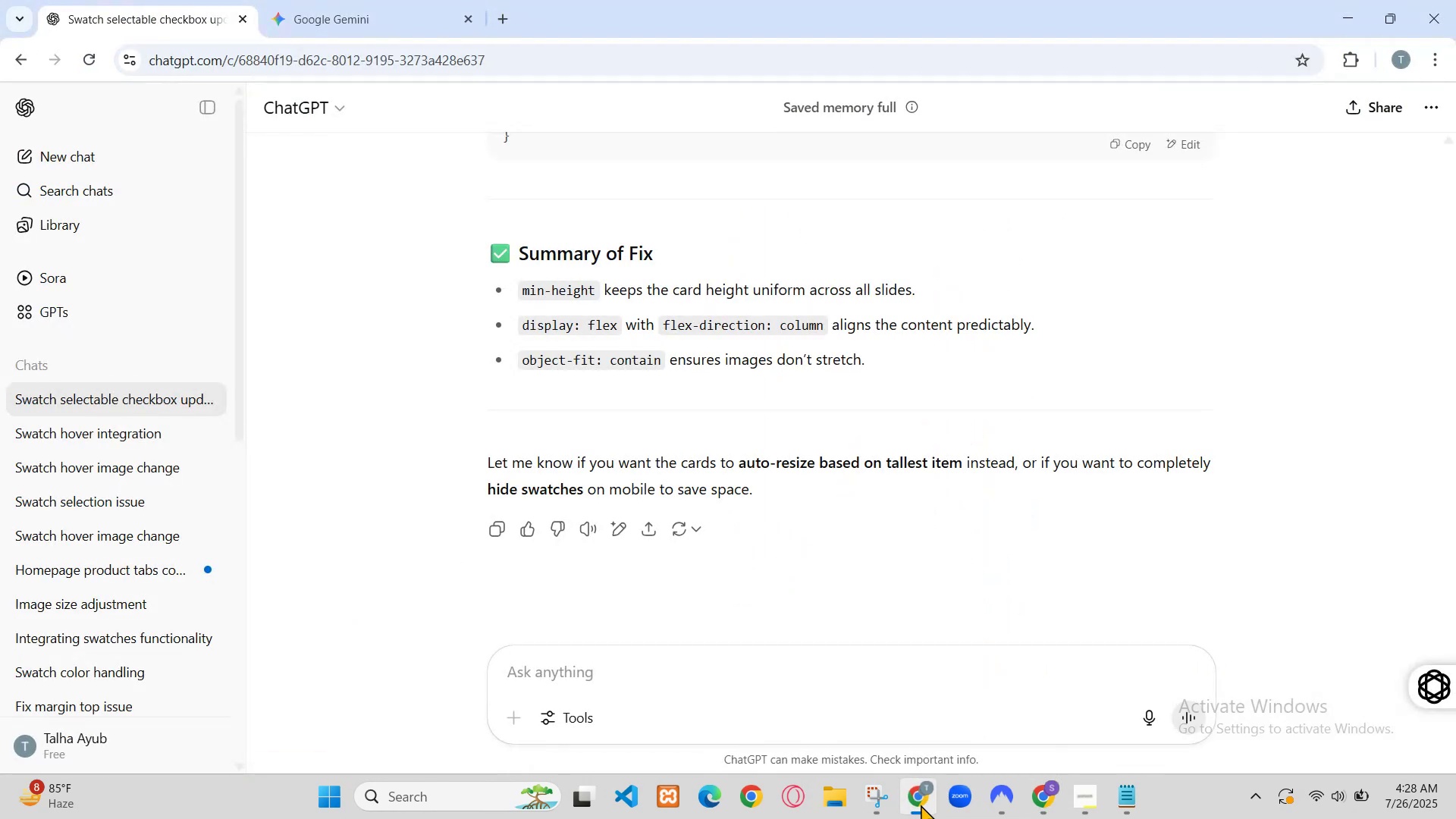 
left_click([707, 0])
 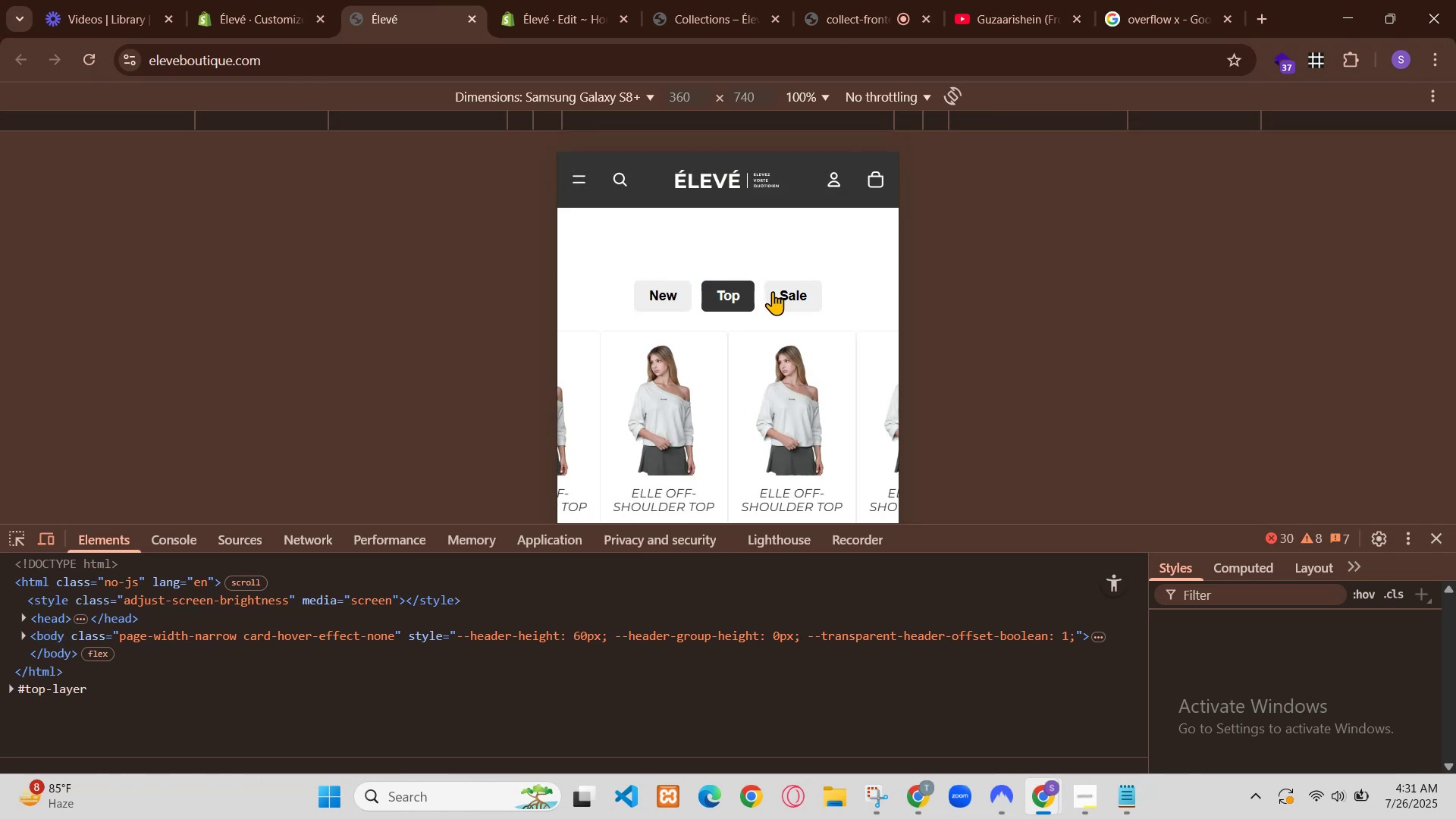 
wait(145.22)
 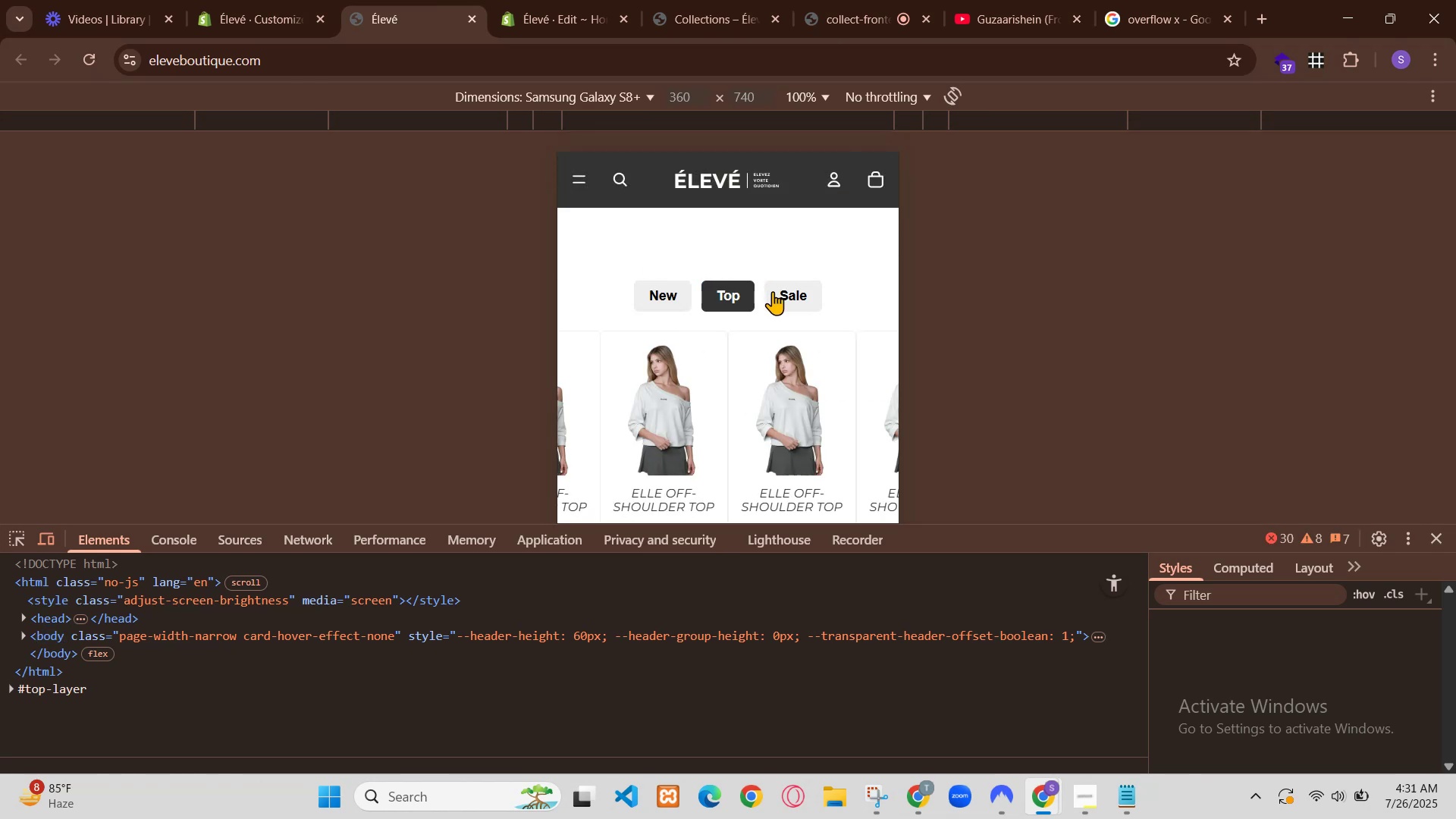 
left_click([1055, 0])
 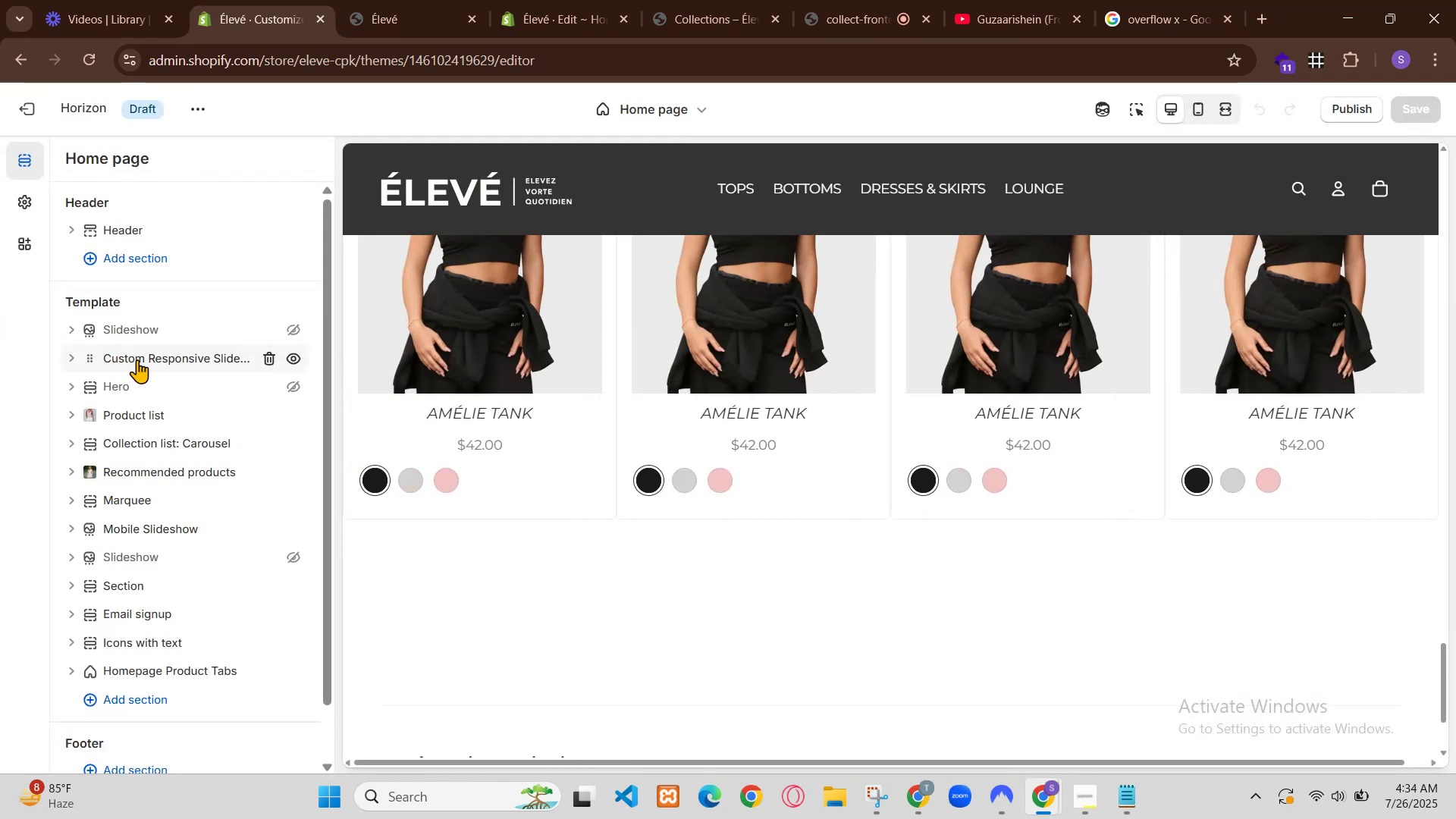 
wait(212.97)
 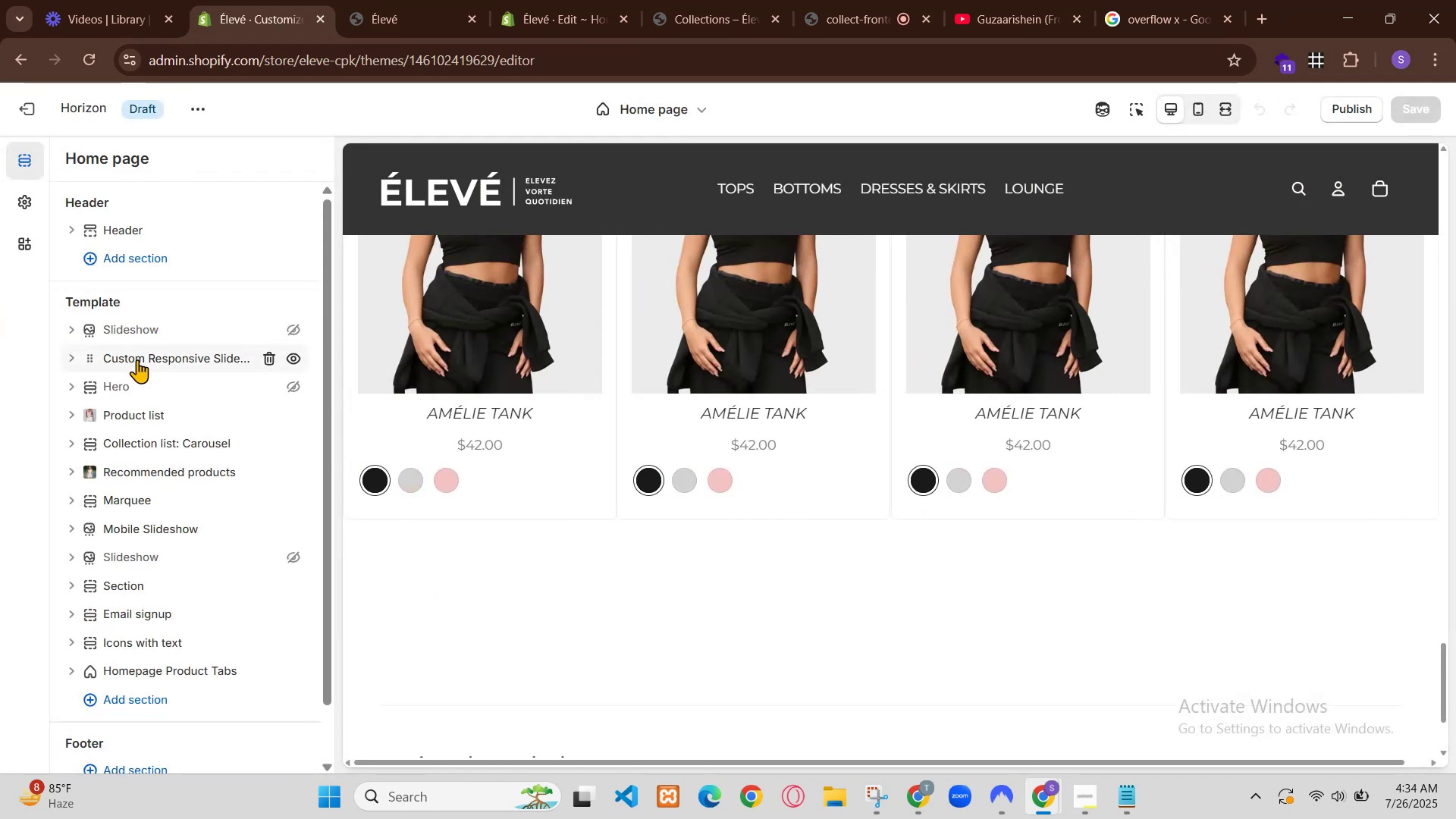 
left_click([1034, 0])
 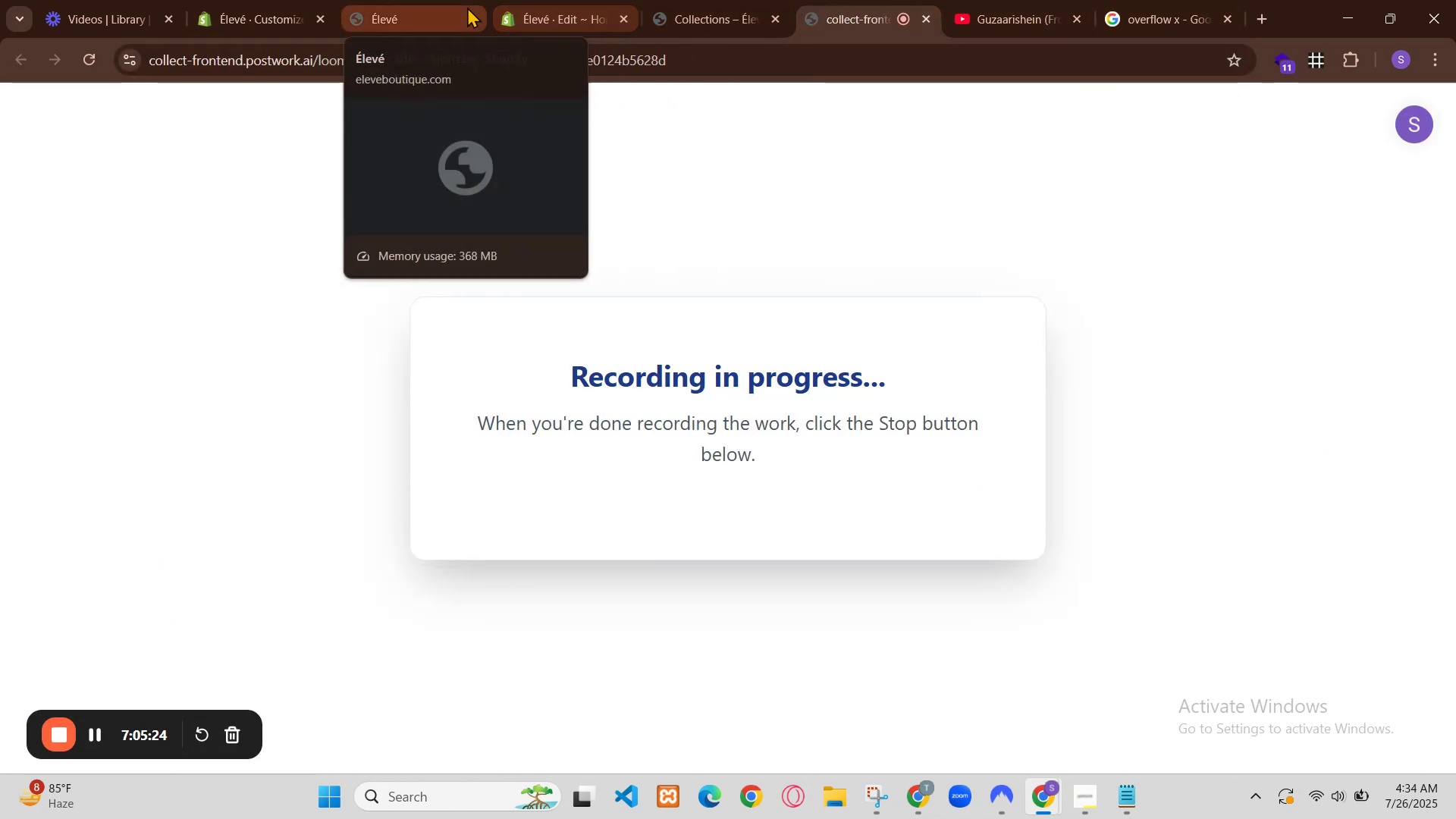 
left_click([293, 606])
 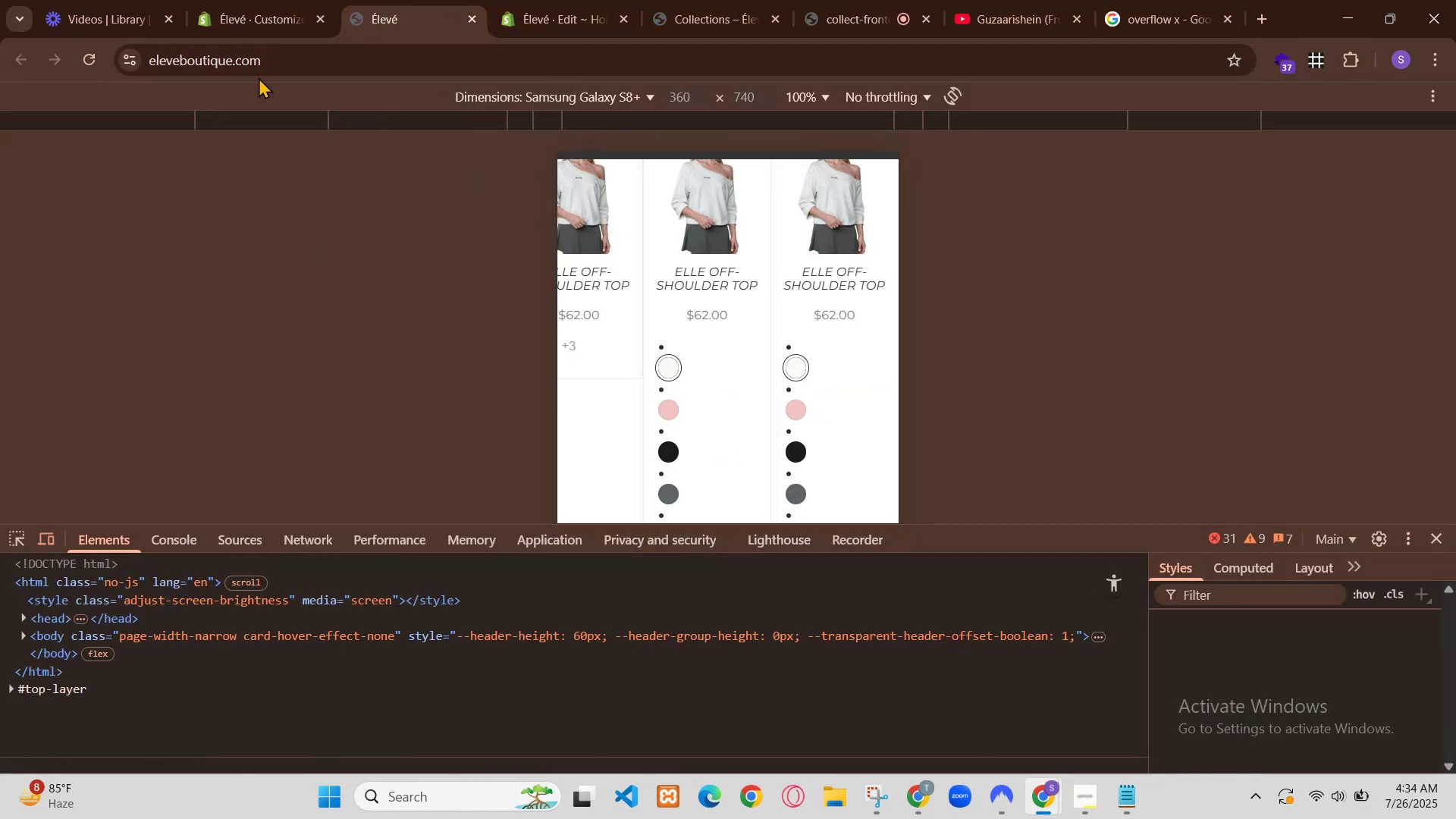 
left_click([149, 633])
 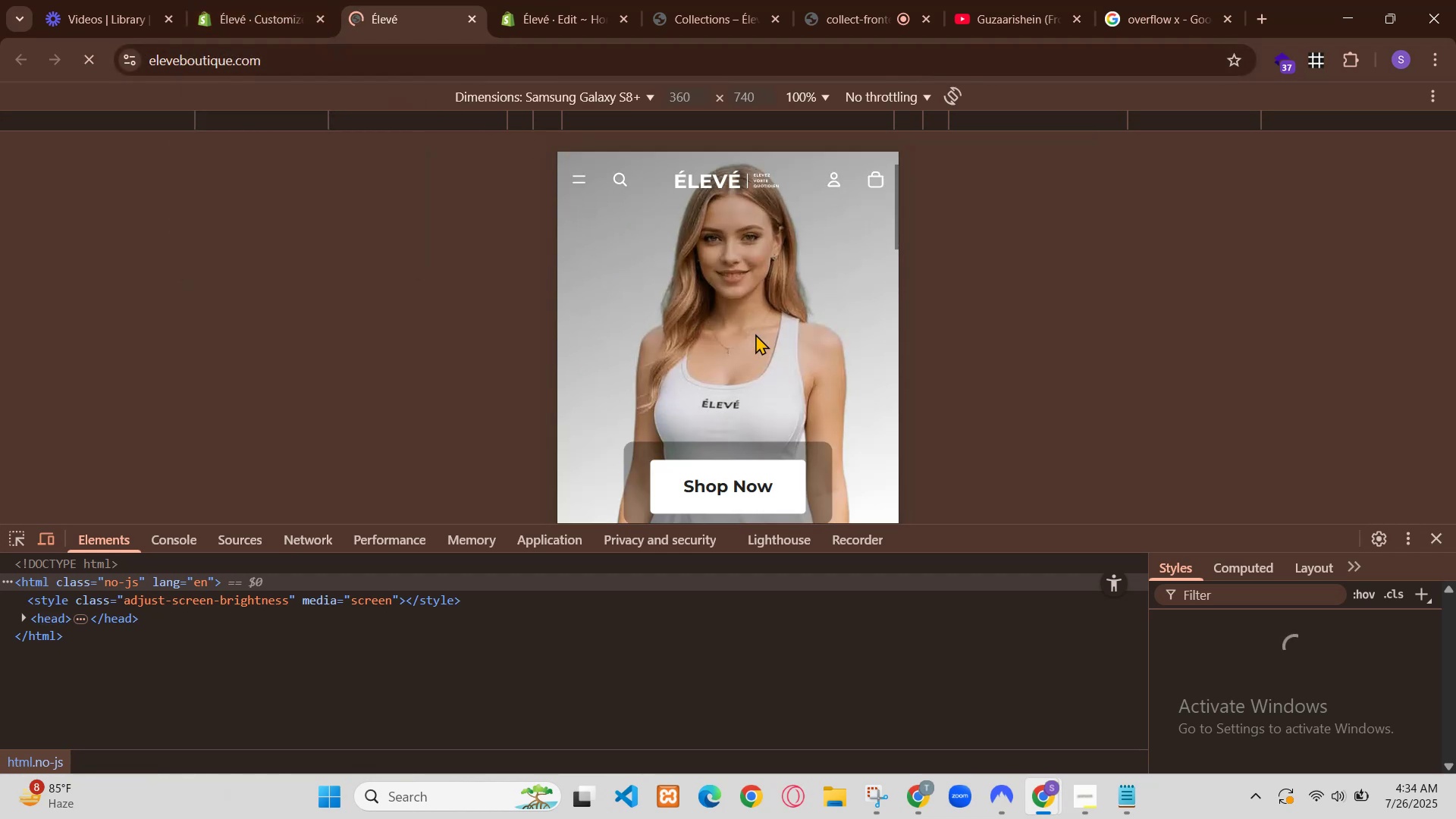 
left_click([1141, 0])
 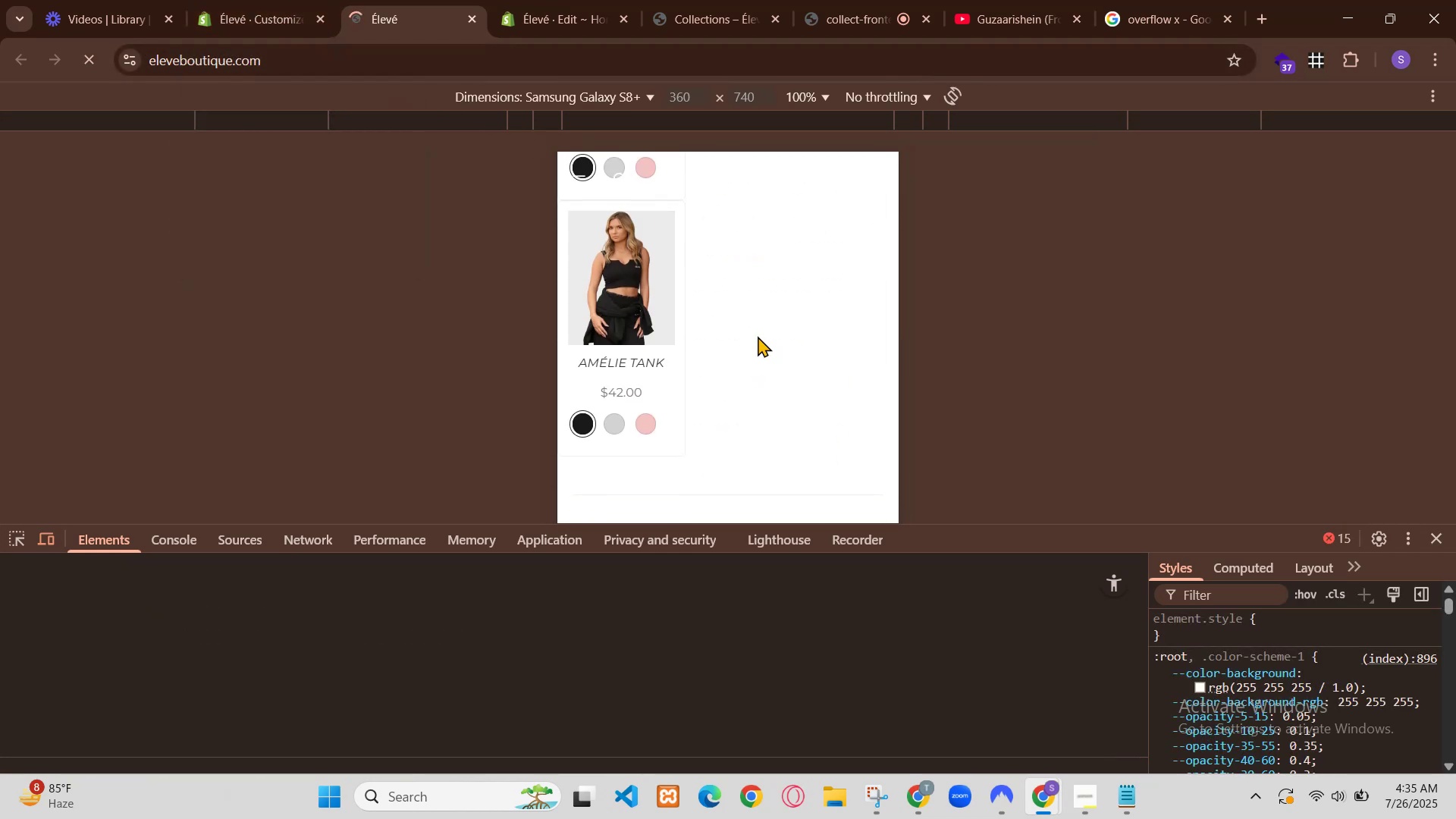 
left_click([952, 0])
 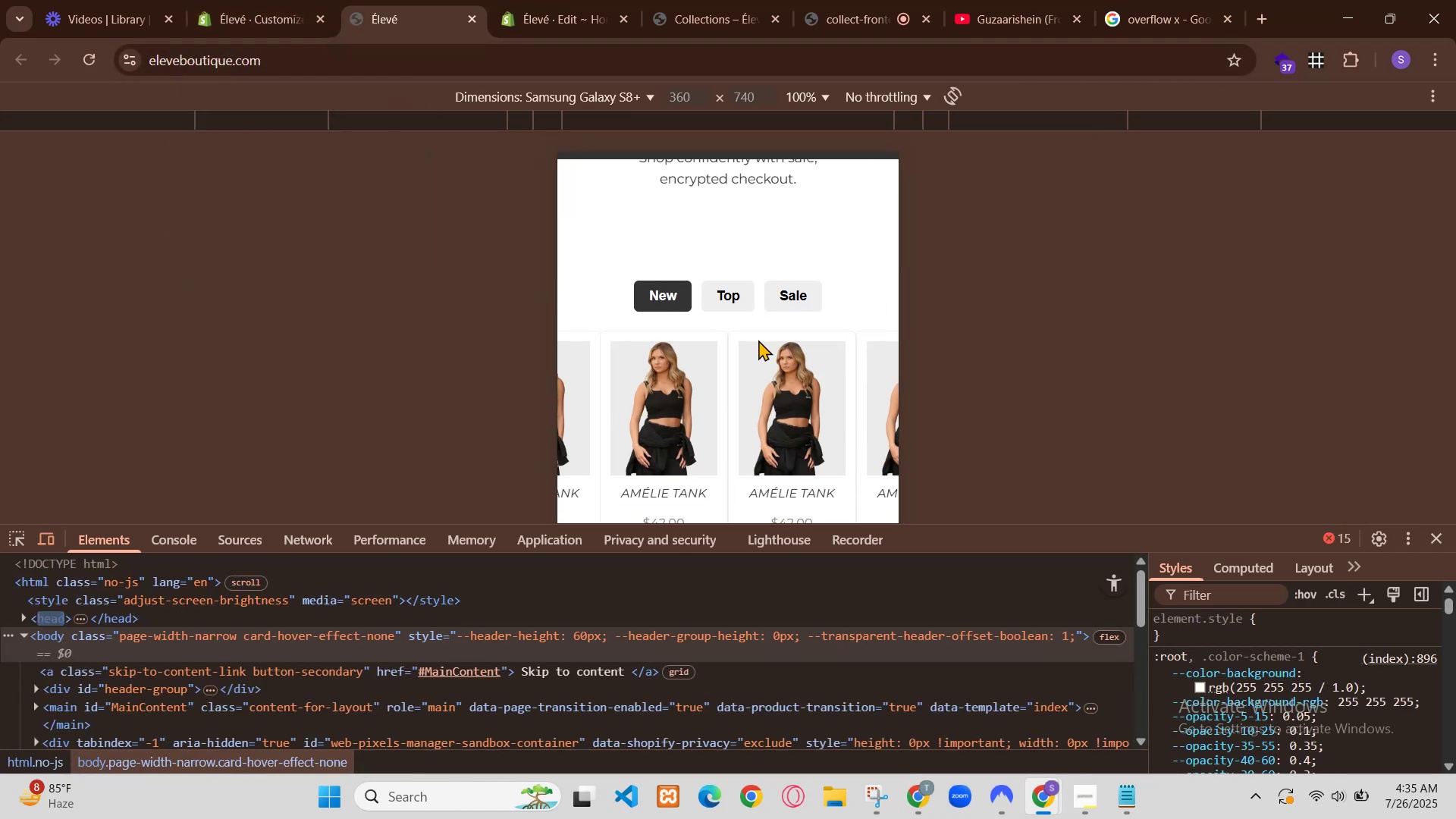 
left_click([84, 739])
 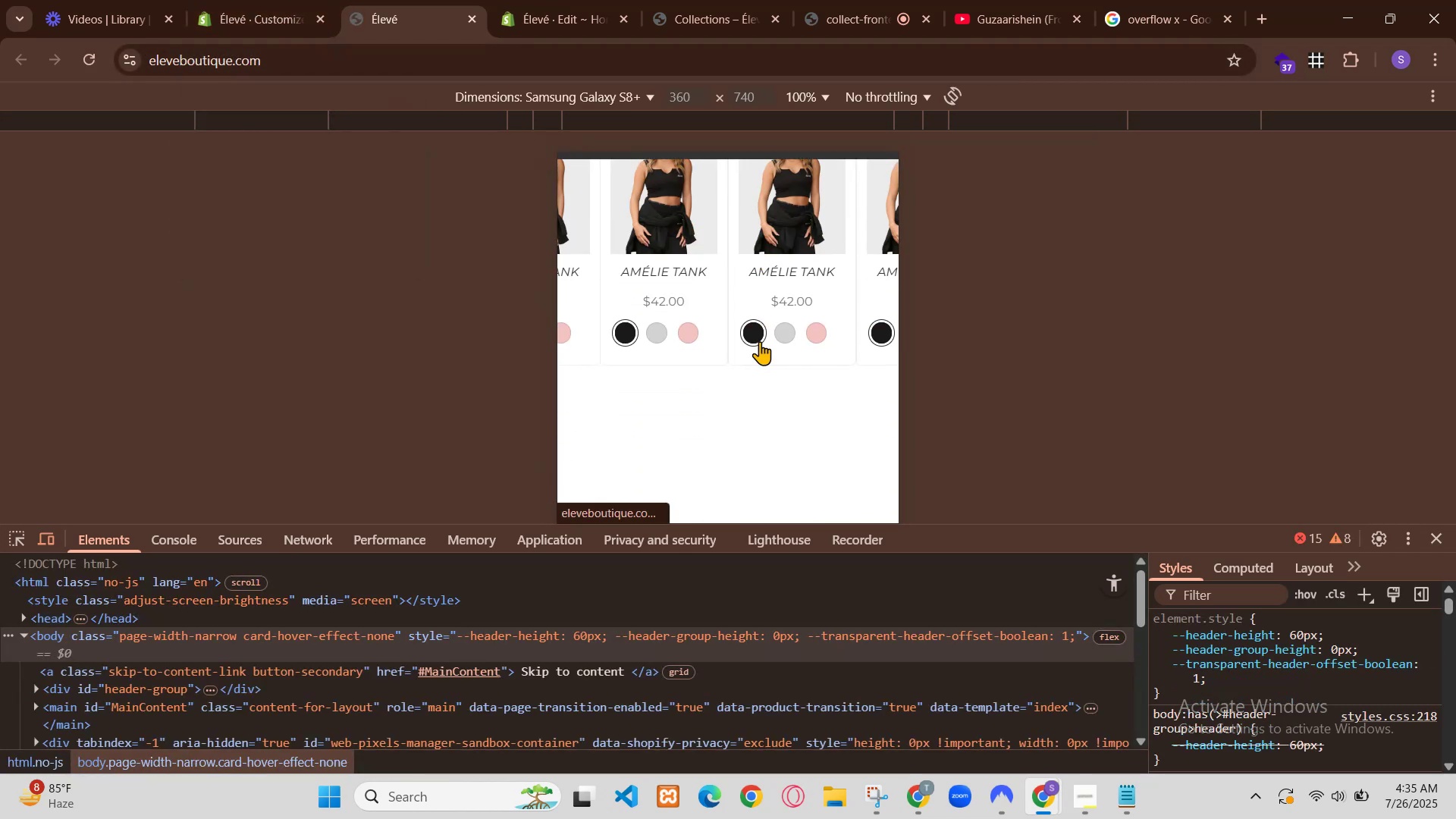 
left_click([513, 0])
 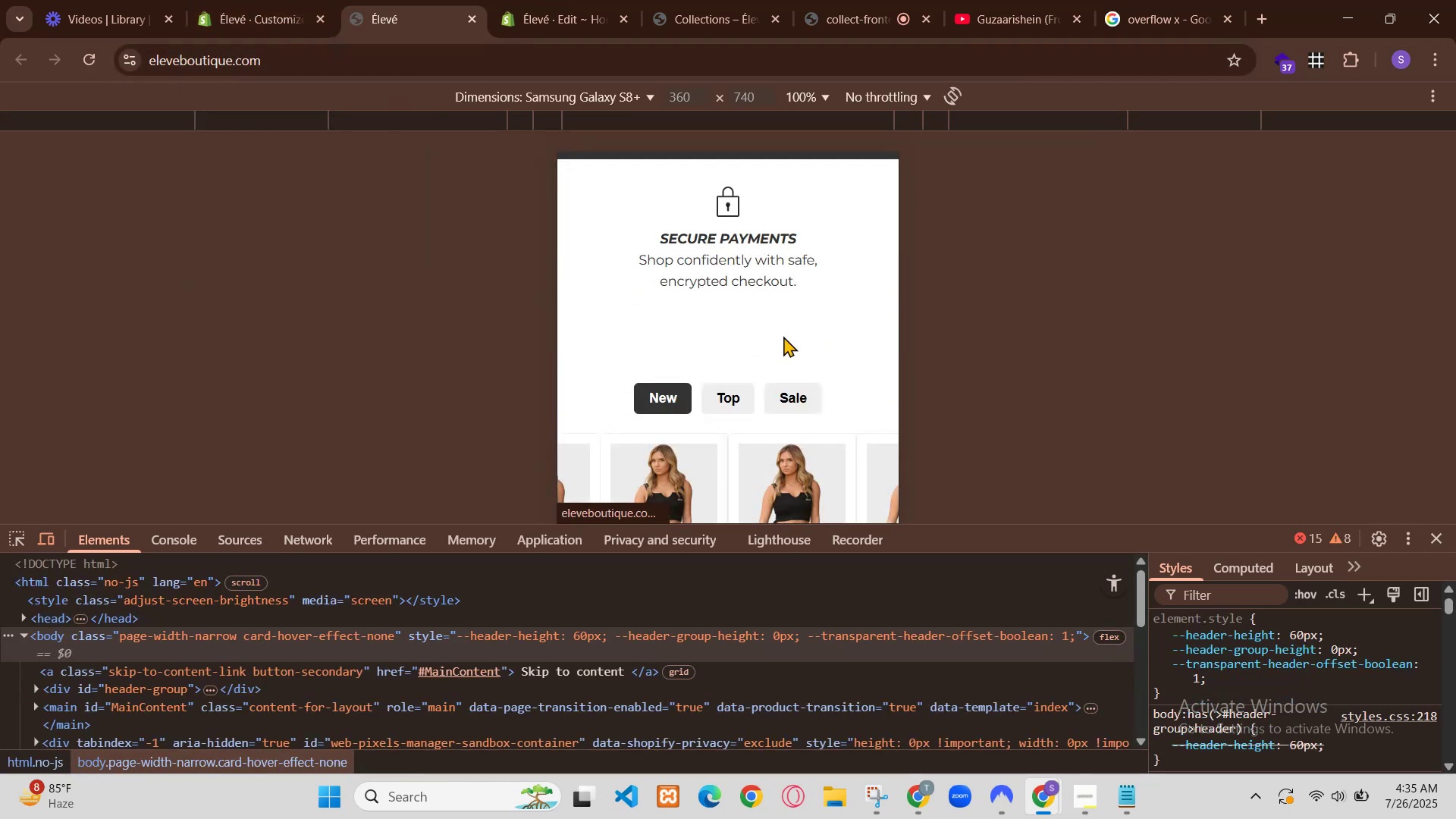 
left_click([390, 0])
 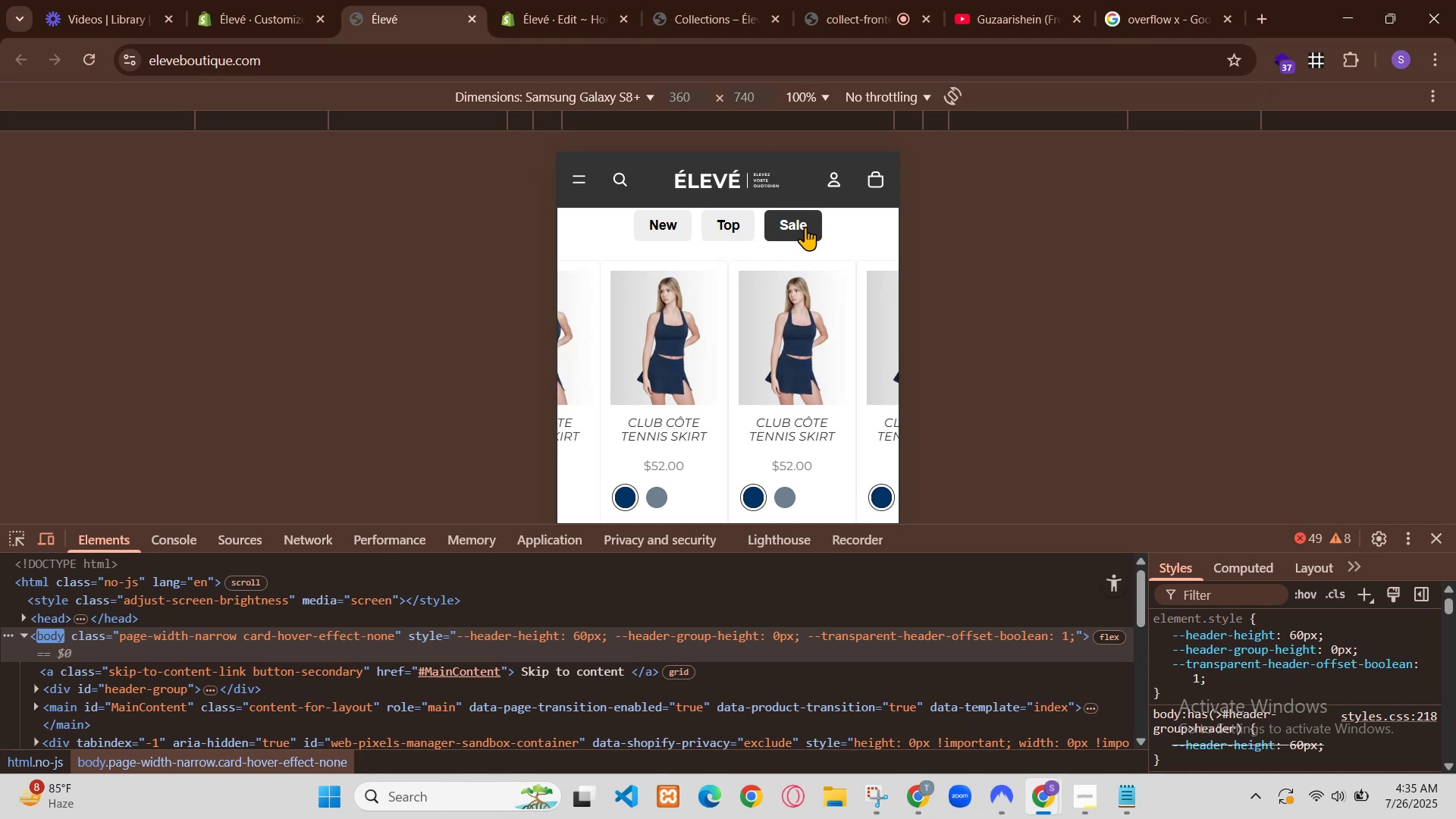 
wait(7.21)
 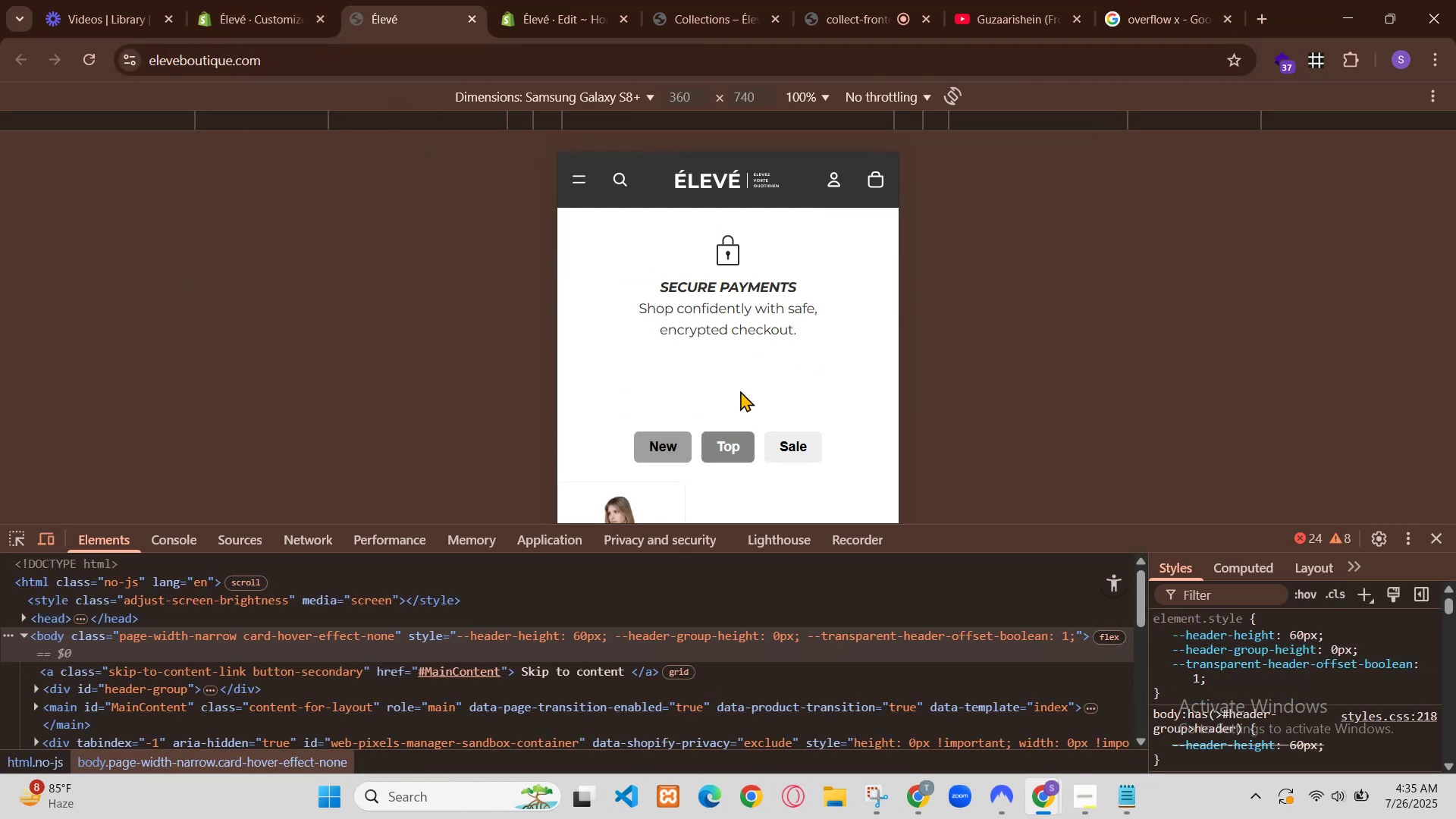 
scroll: coordinate [222, 487], scroll_direction: down, amount: 3.0
 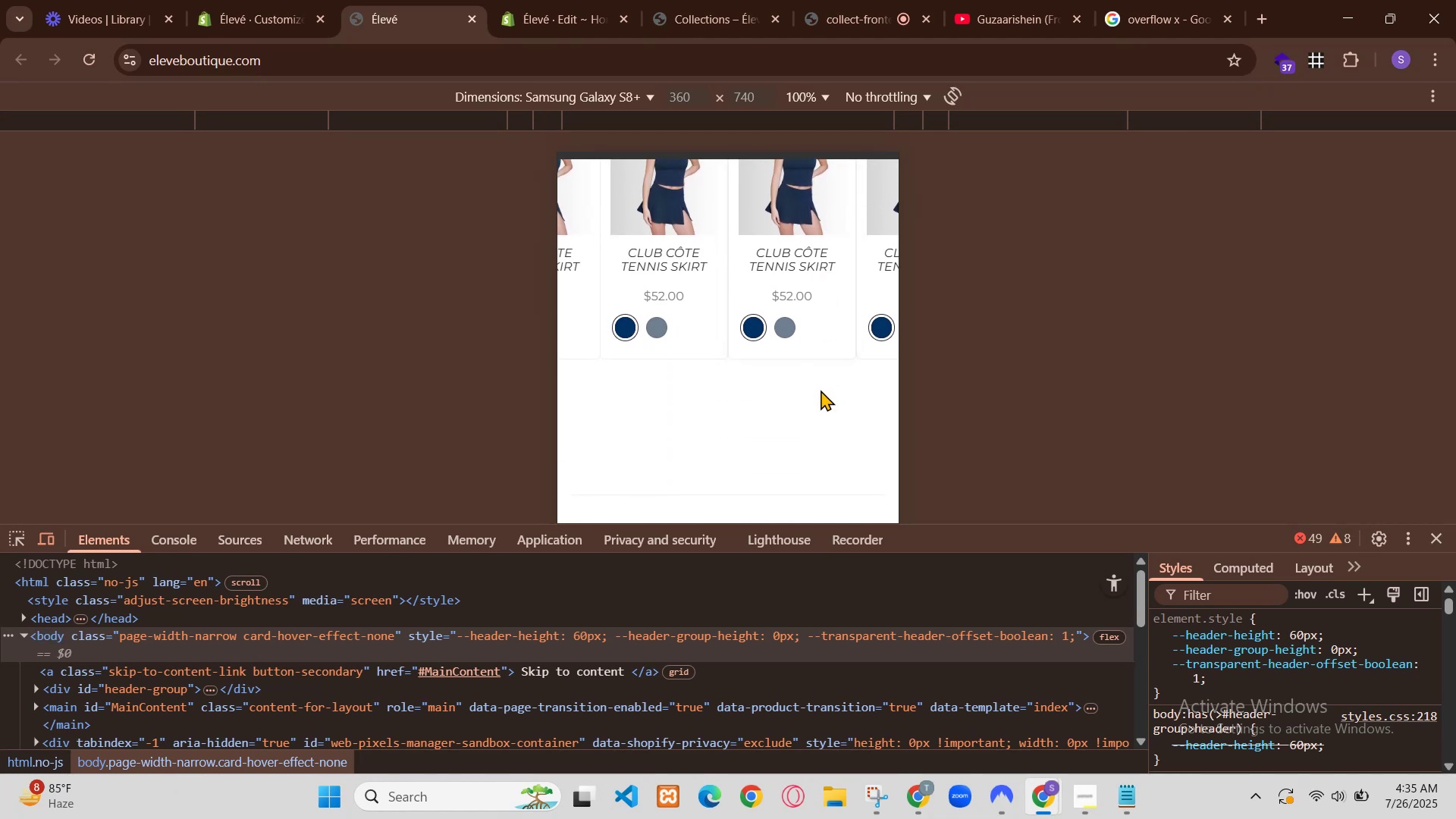 
left_click([71, 162])
 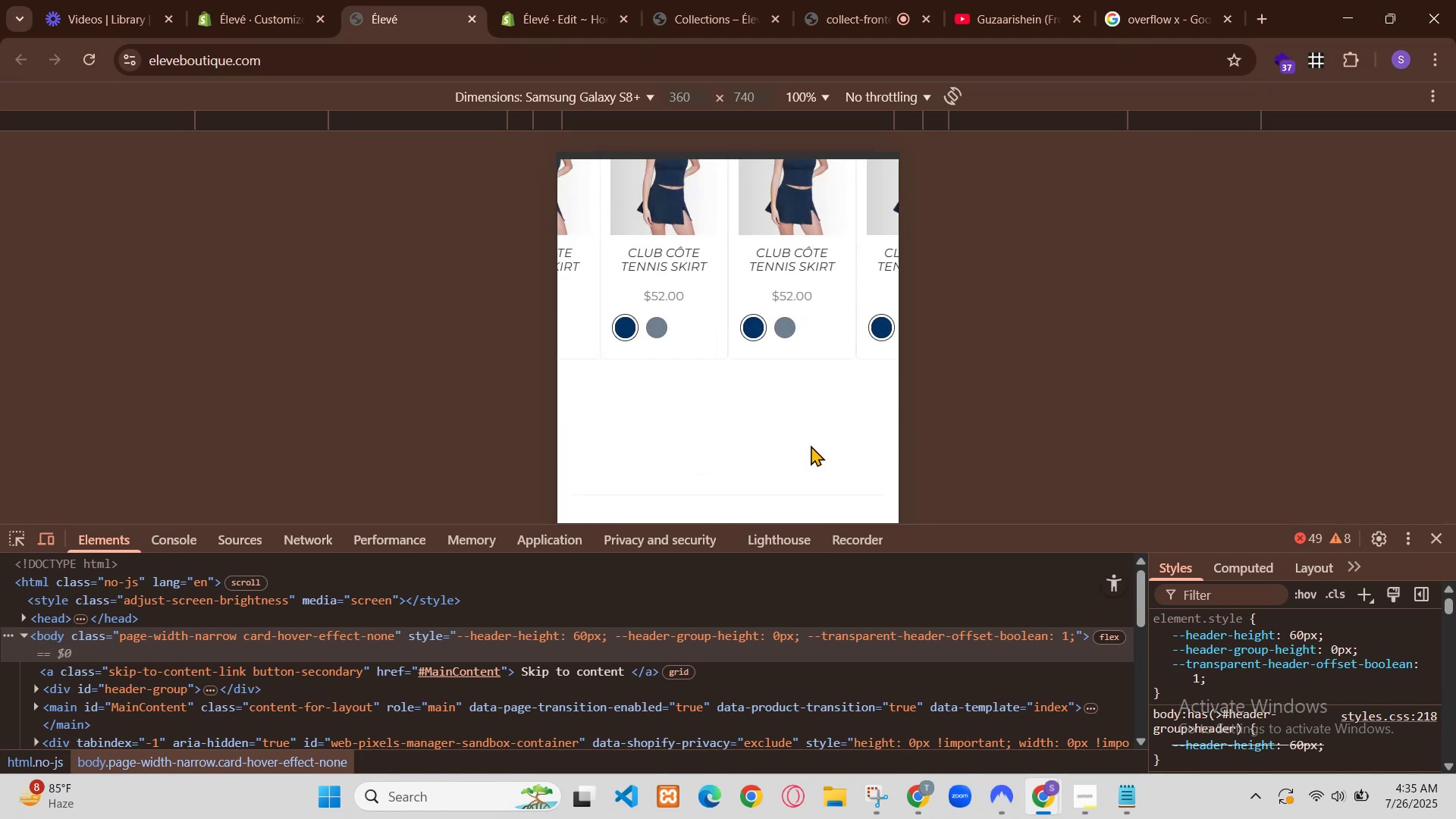 
scroll: coordinate [123, 561], scroll_direction: down, amount: 3.0
 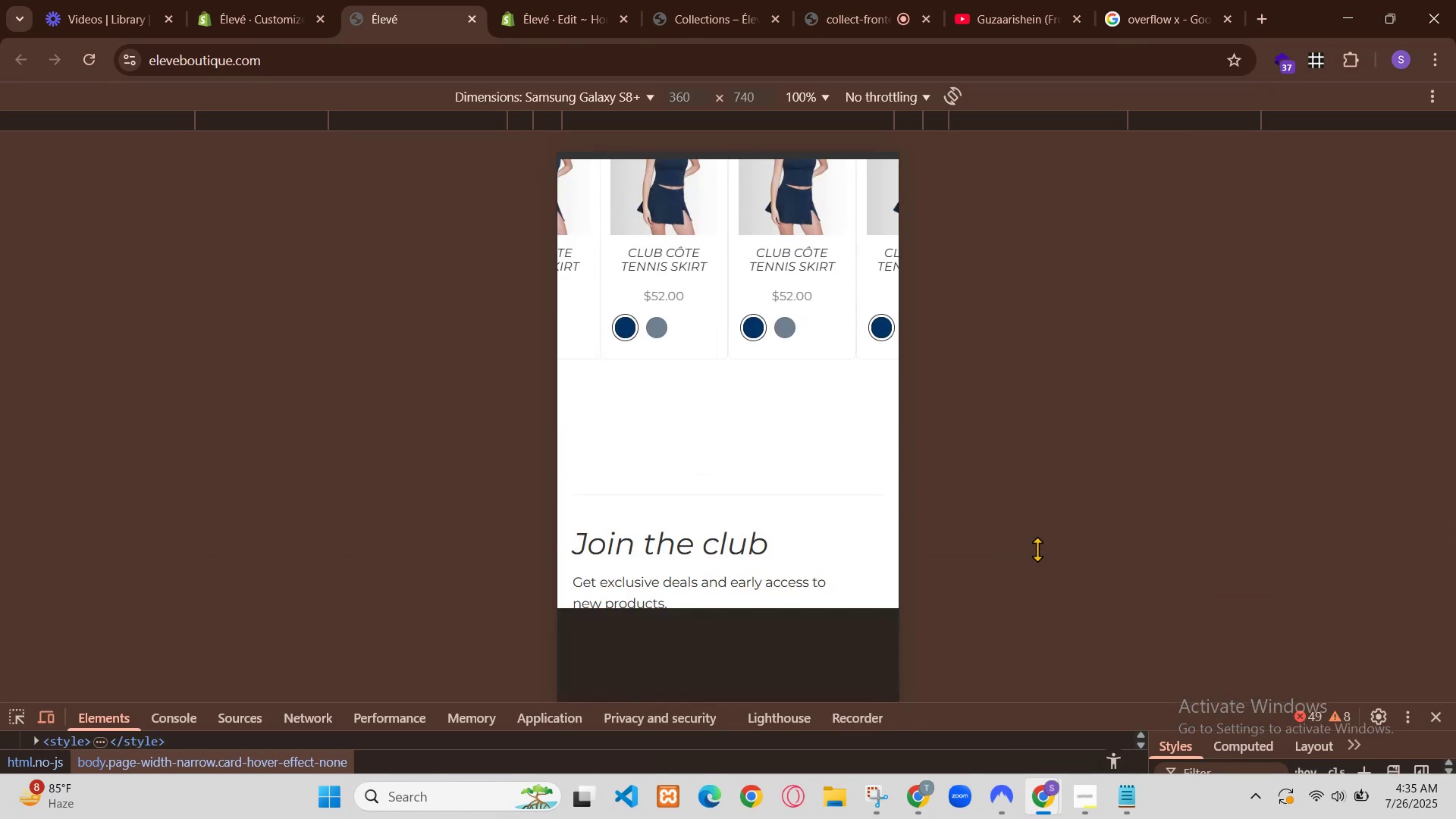 
scroll: coordinate [182, 462], scroll_direction: up, amount: 1.0
 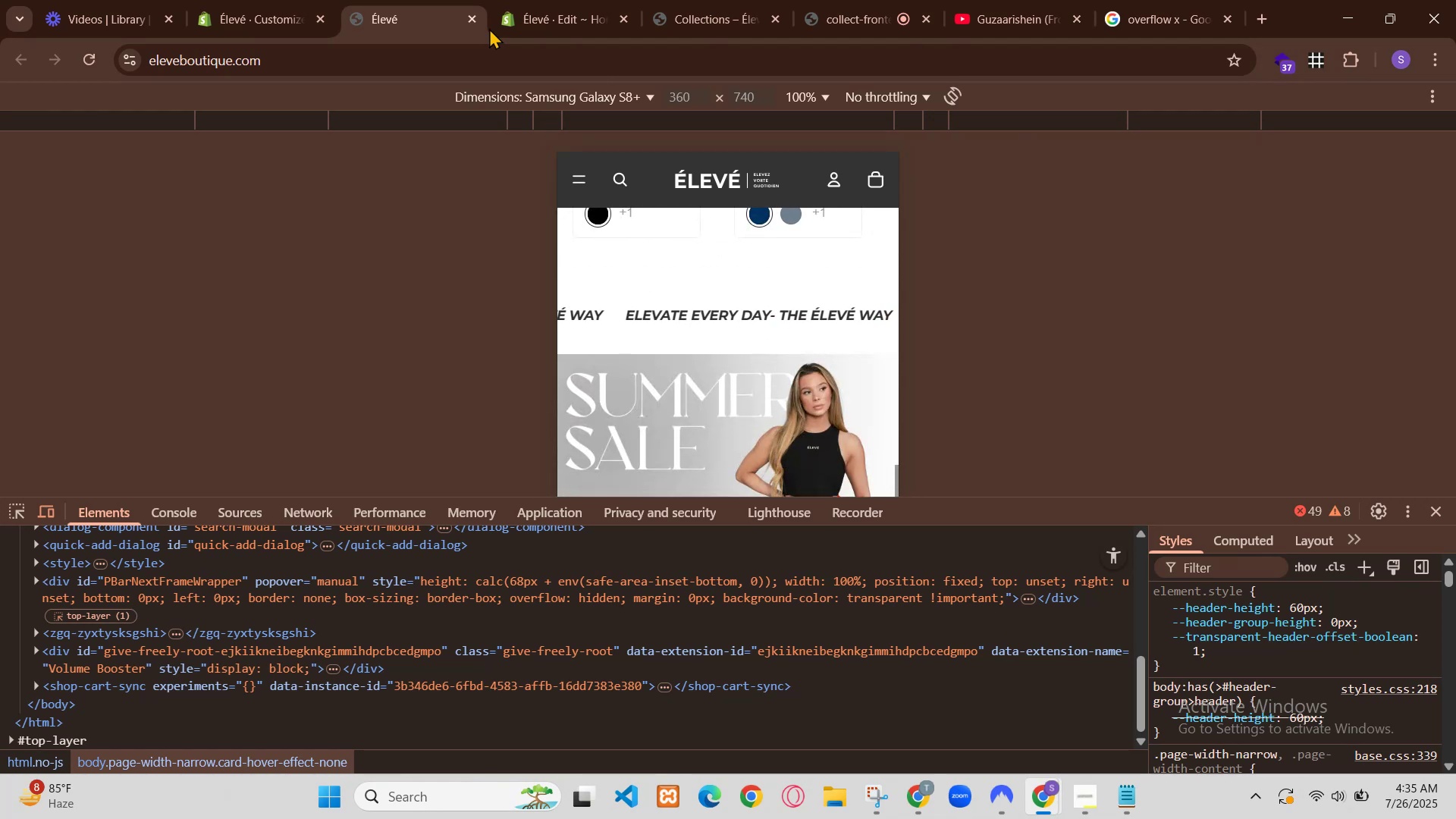 
left_click([199, 530])
 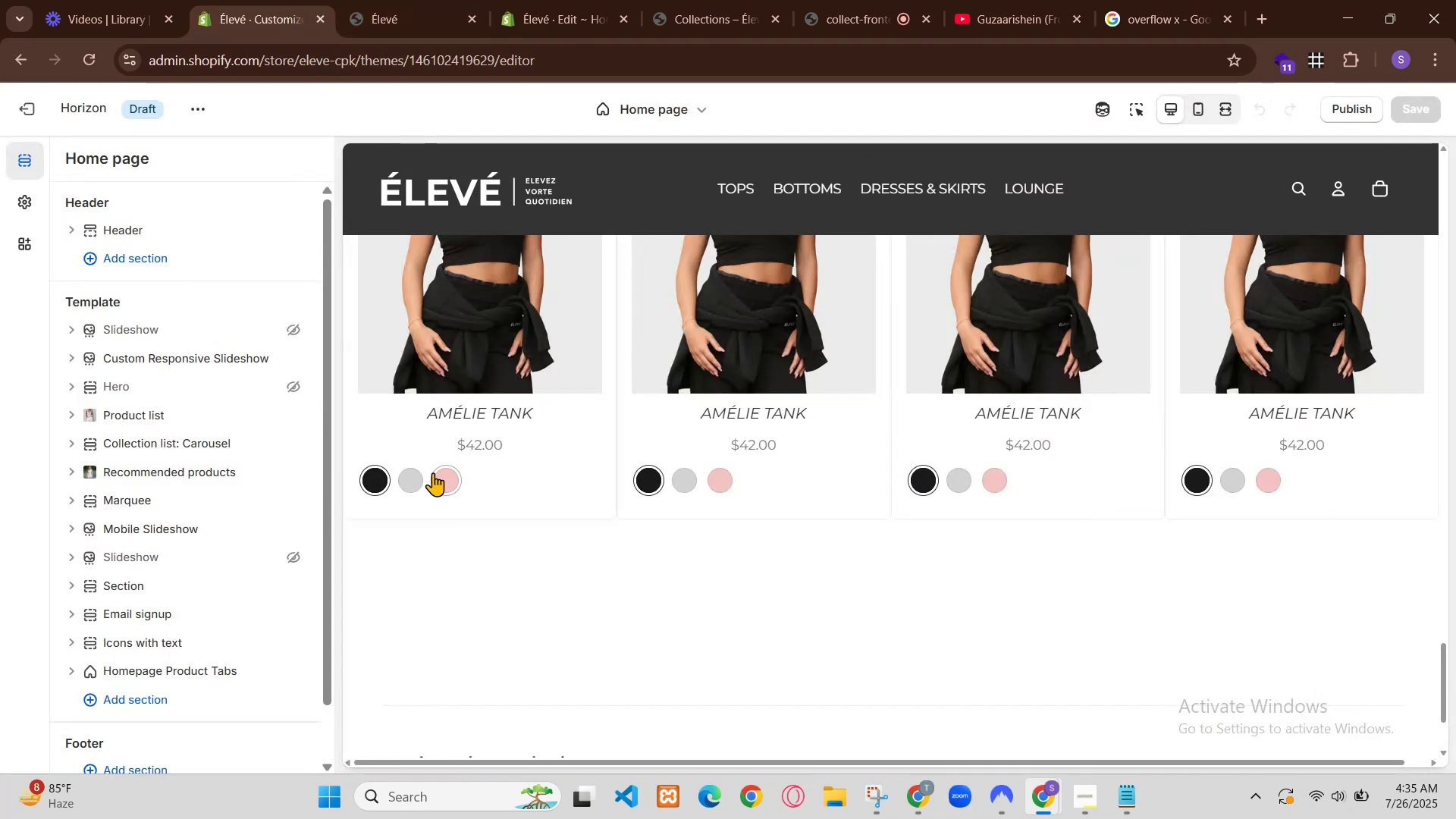 
left_click([410, 345])
 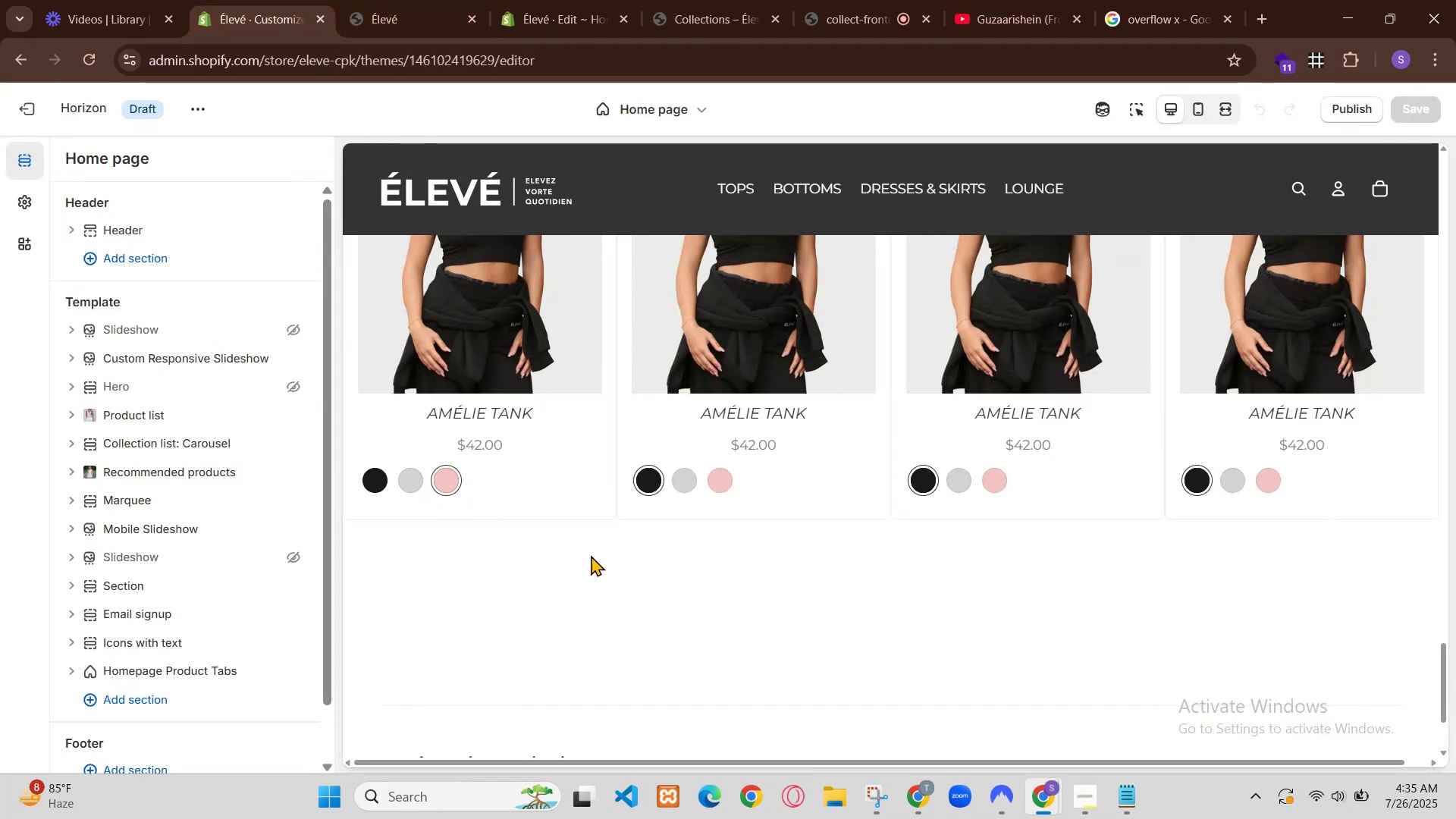 
left_click([185, 536])
 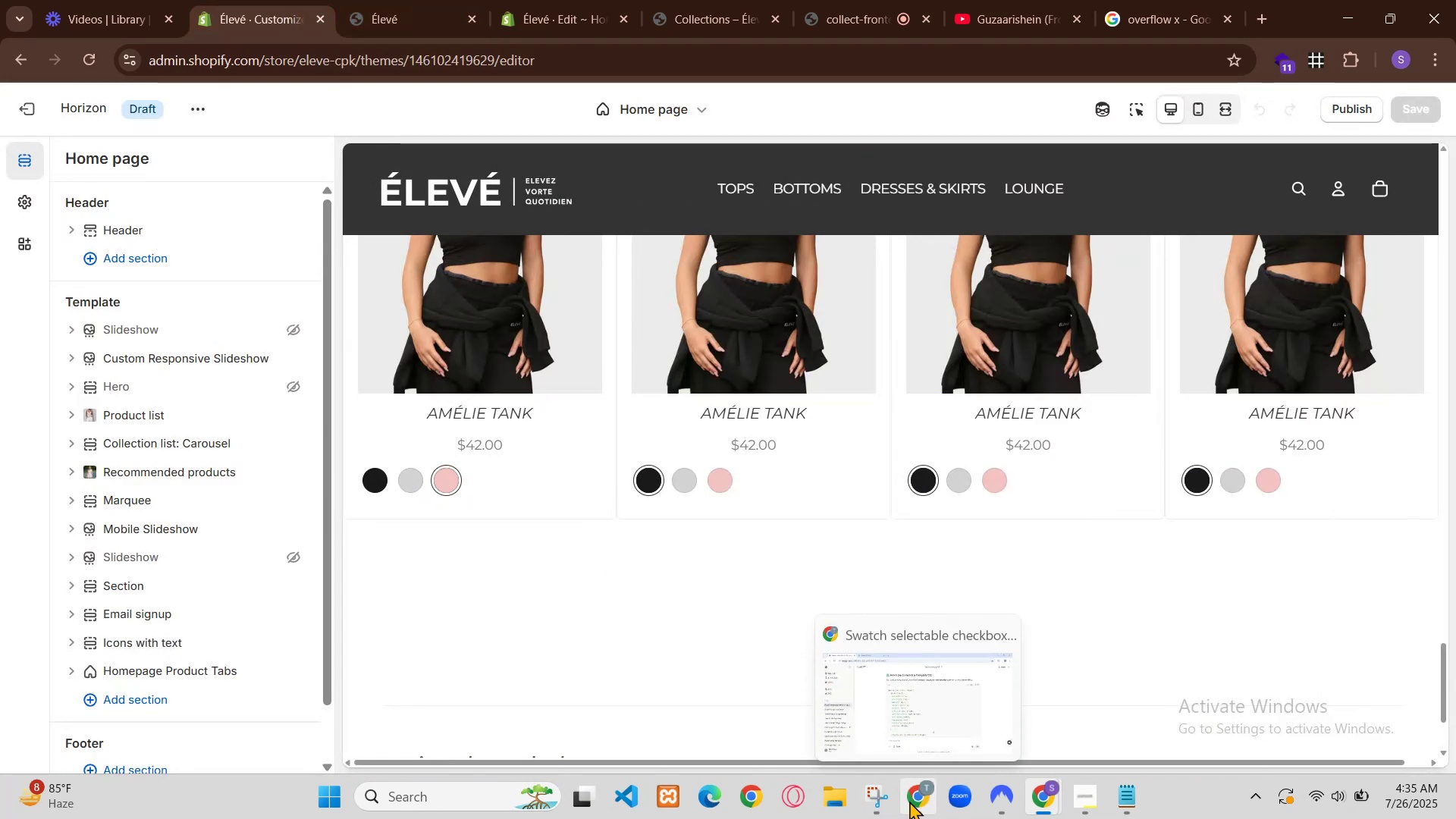 
left_click([227, 216])
 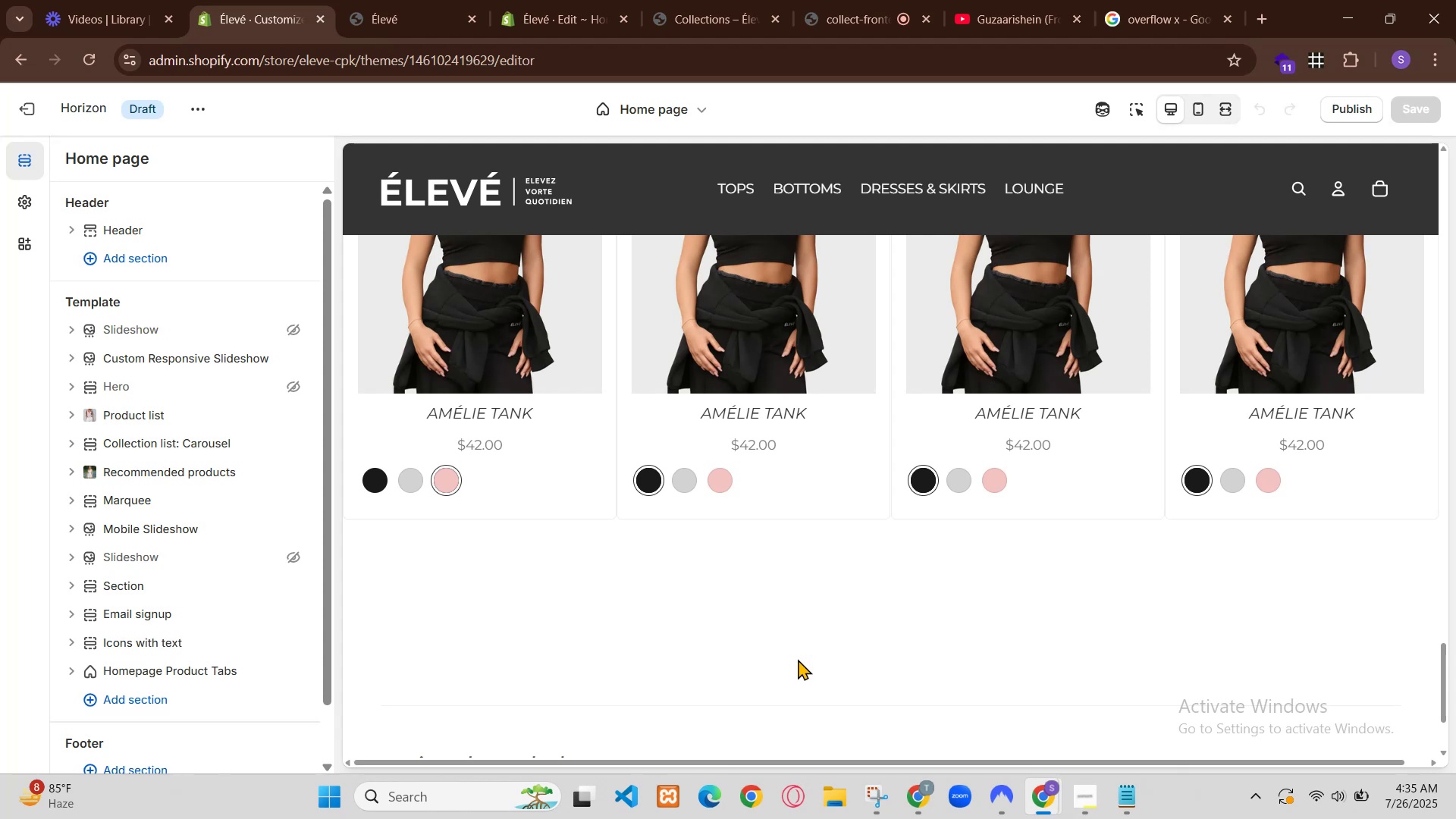 
scroll: coordinate [212, 472], scroll_direction: down, amount: 1.0
 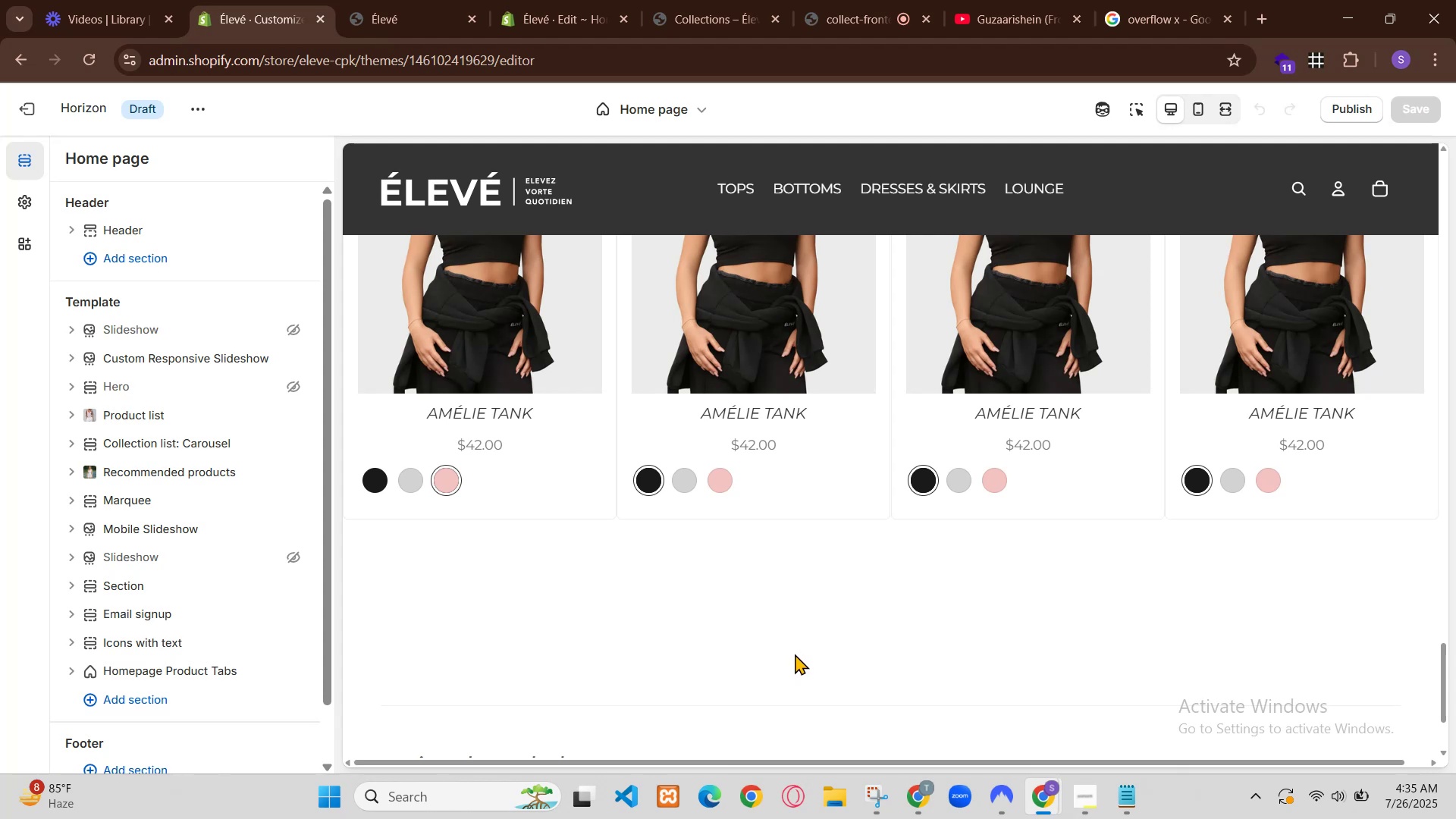 
left_click([176, 203])
 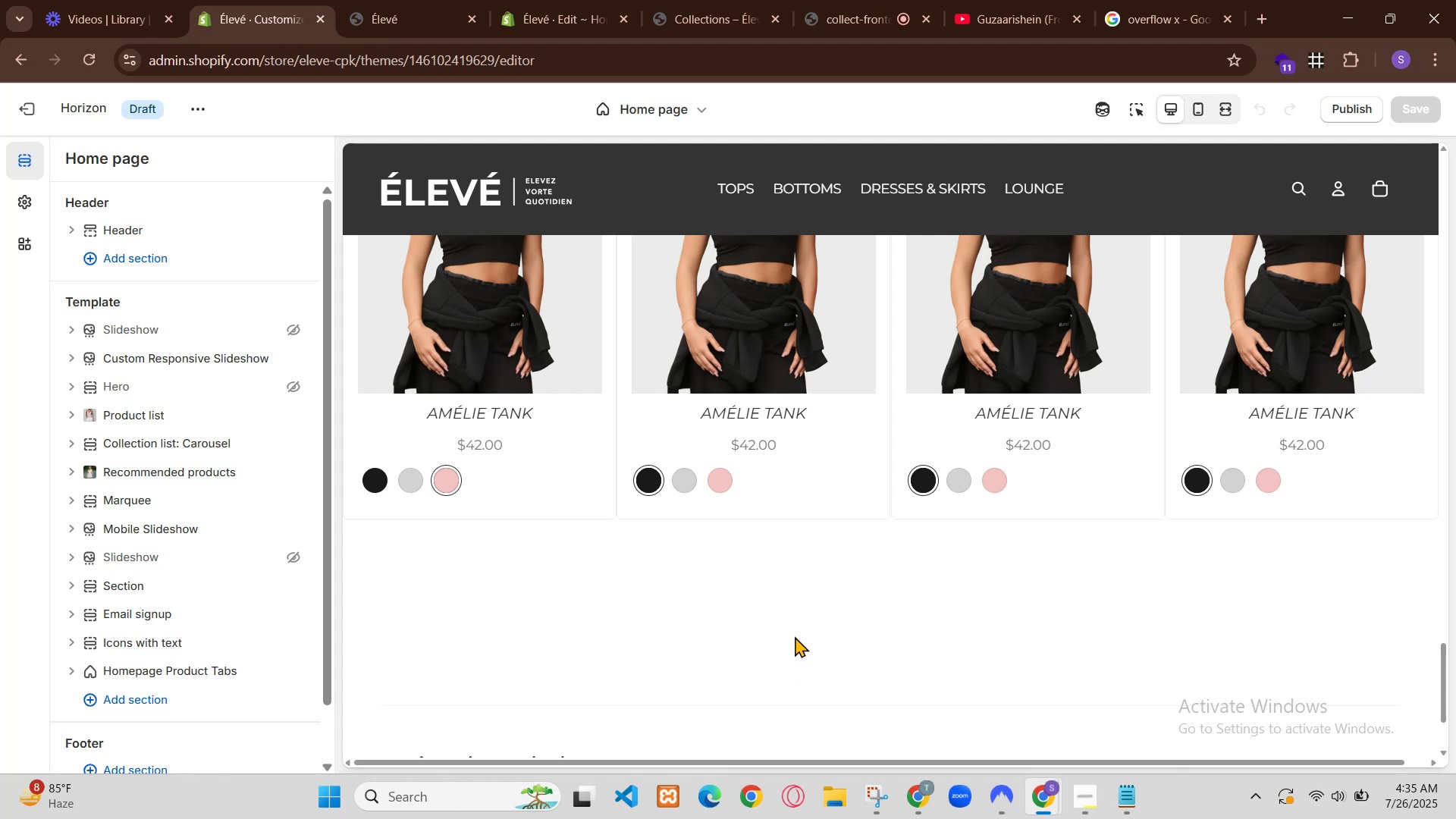 
scroll: coordinate [902, 582], scroll_direction: up, amount: 1.0
 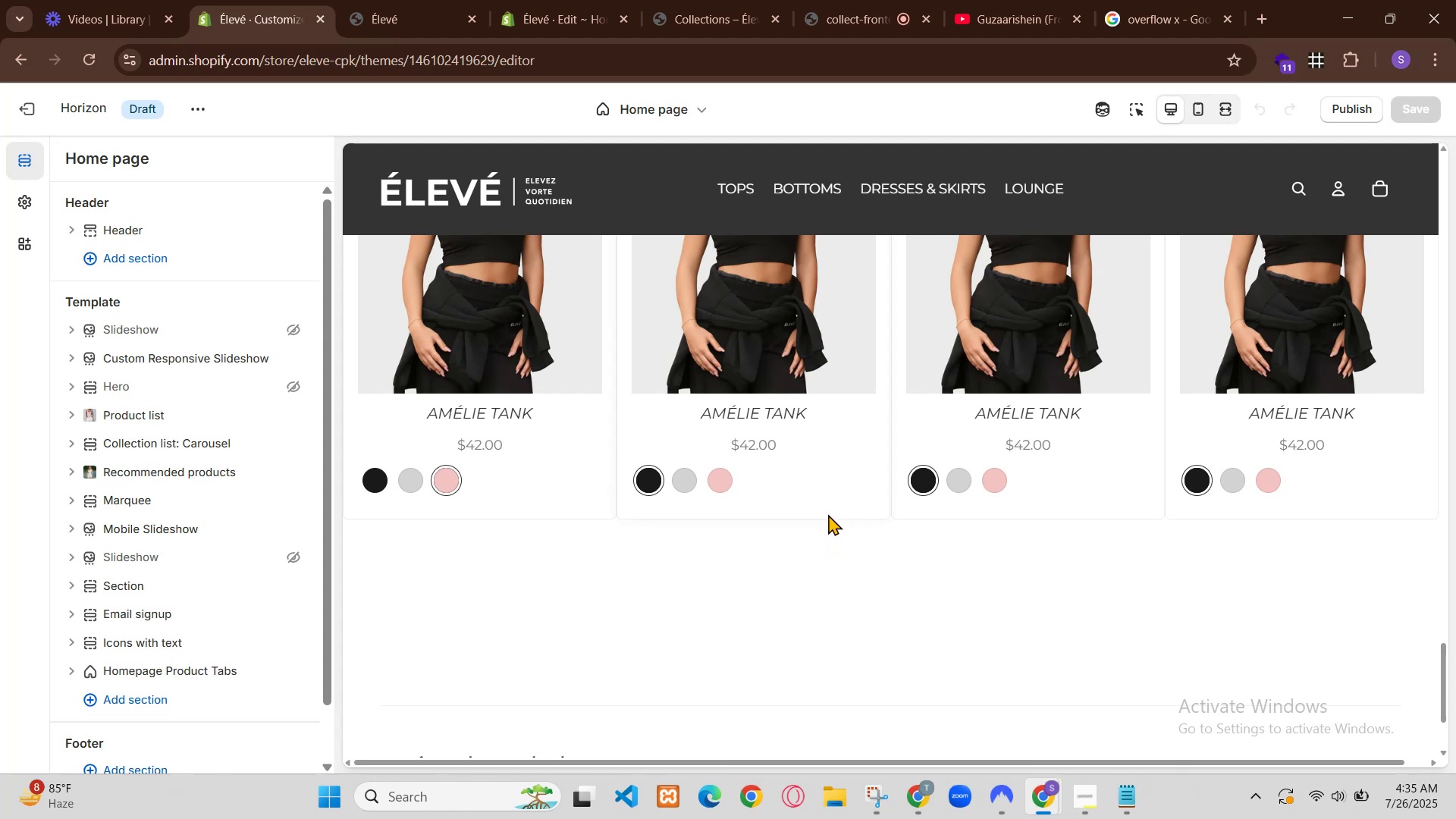 
left_click([893, 360])
 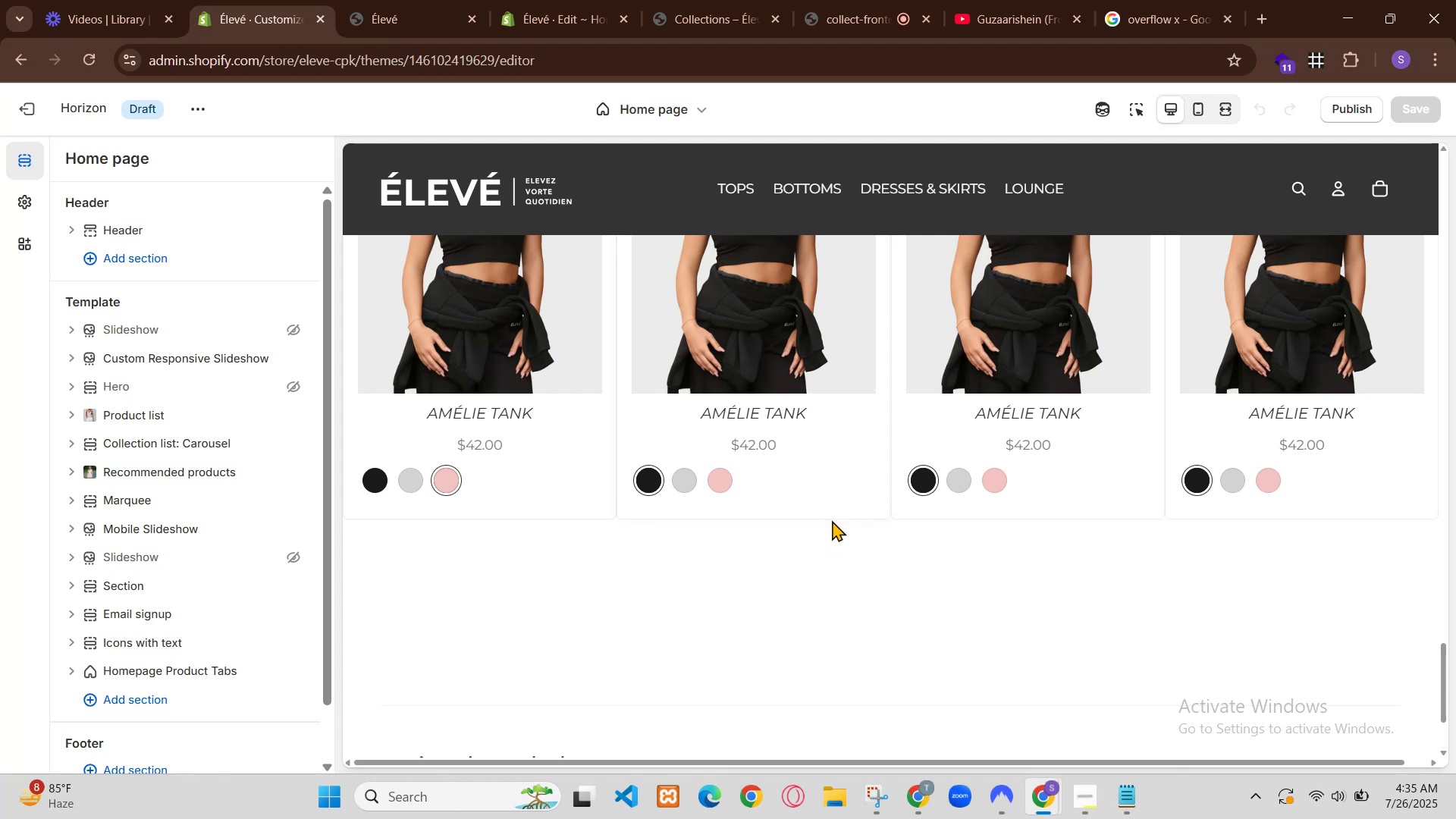 
scroll: coordinate [822, 431], scroll_direction: down, amount: 1.0
 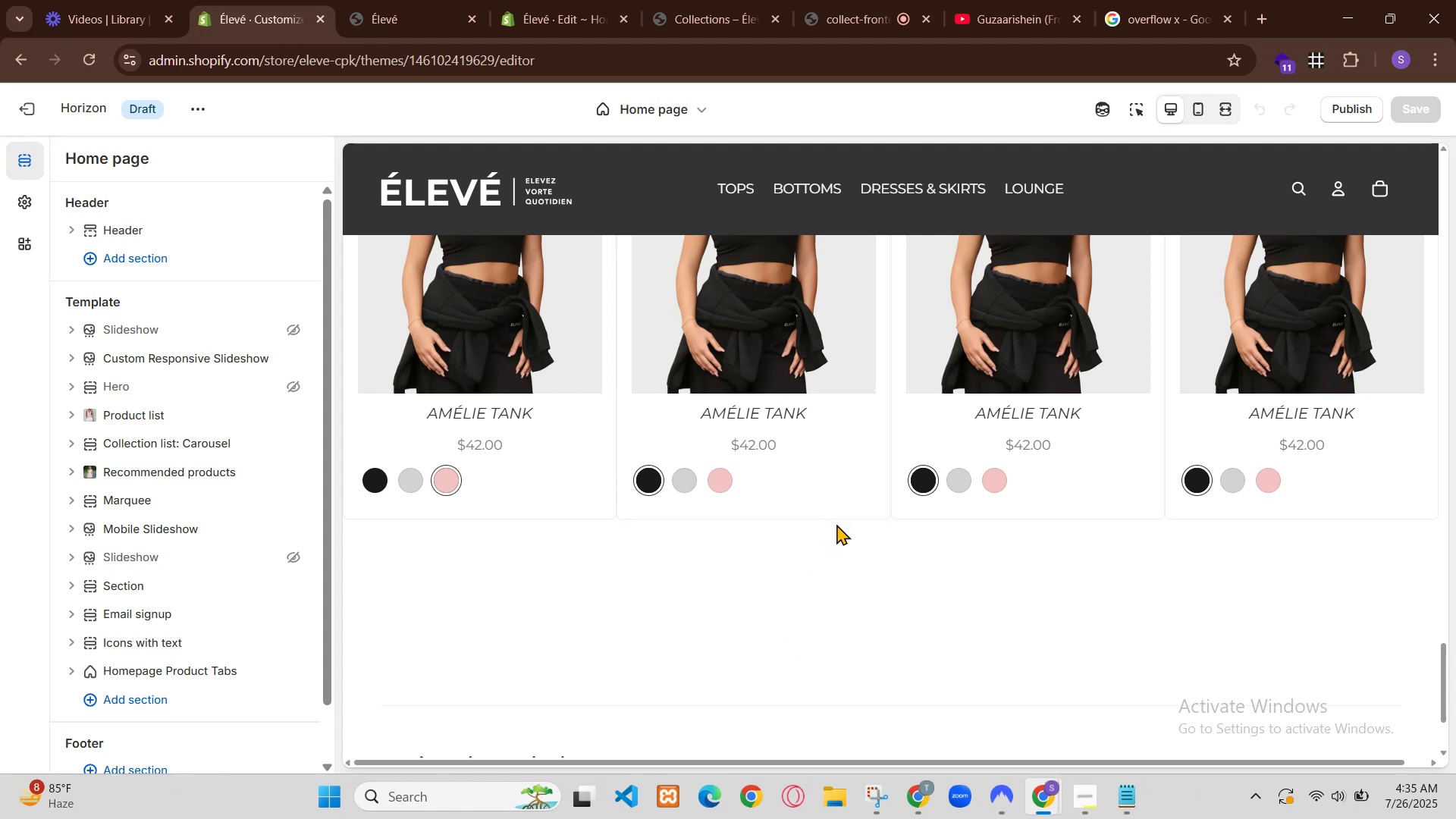 
left_click([407, 576])
 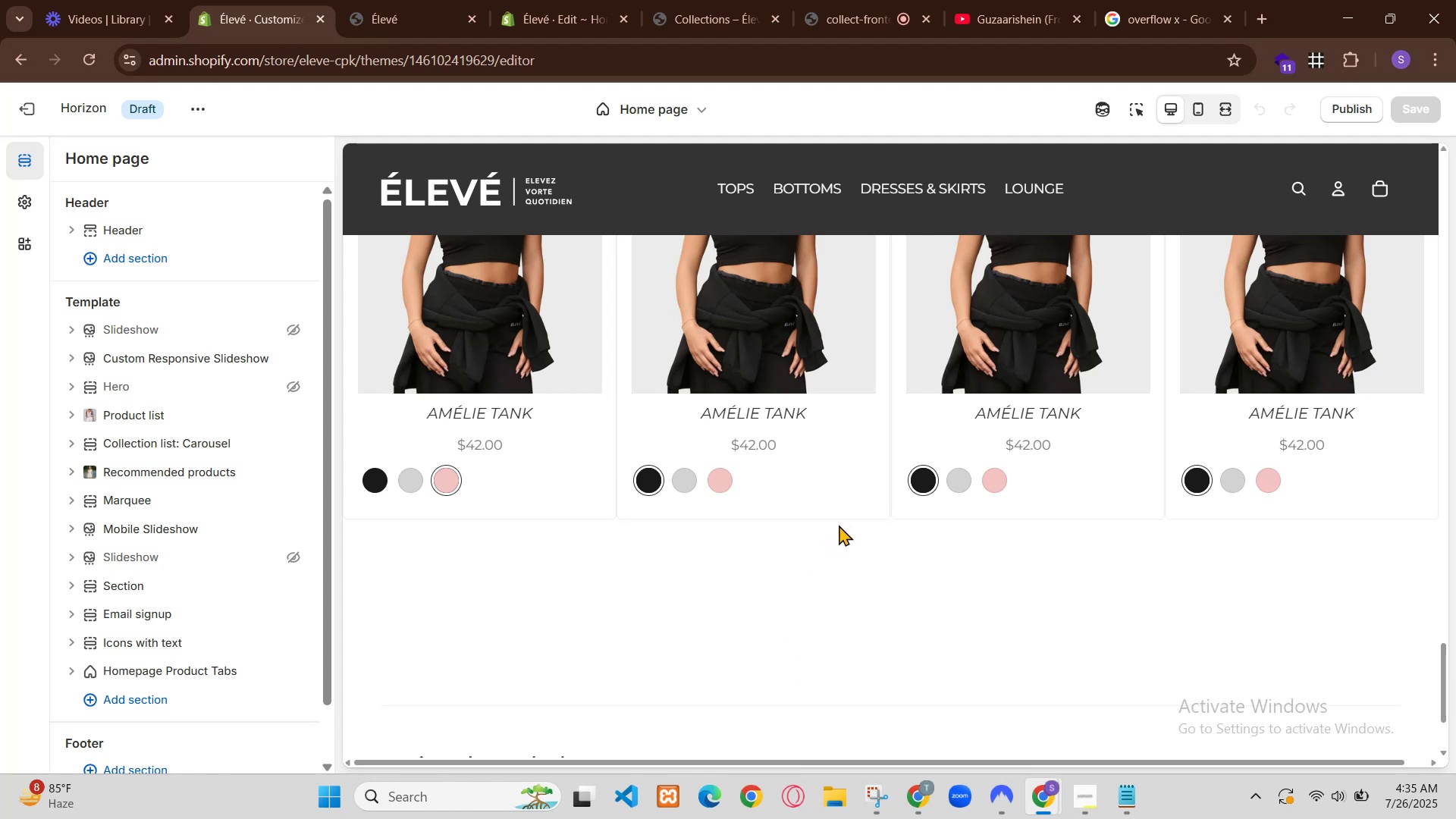 
left_click([440, 574])
 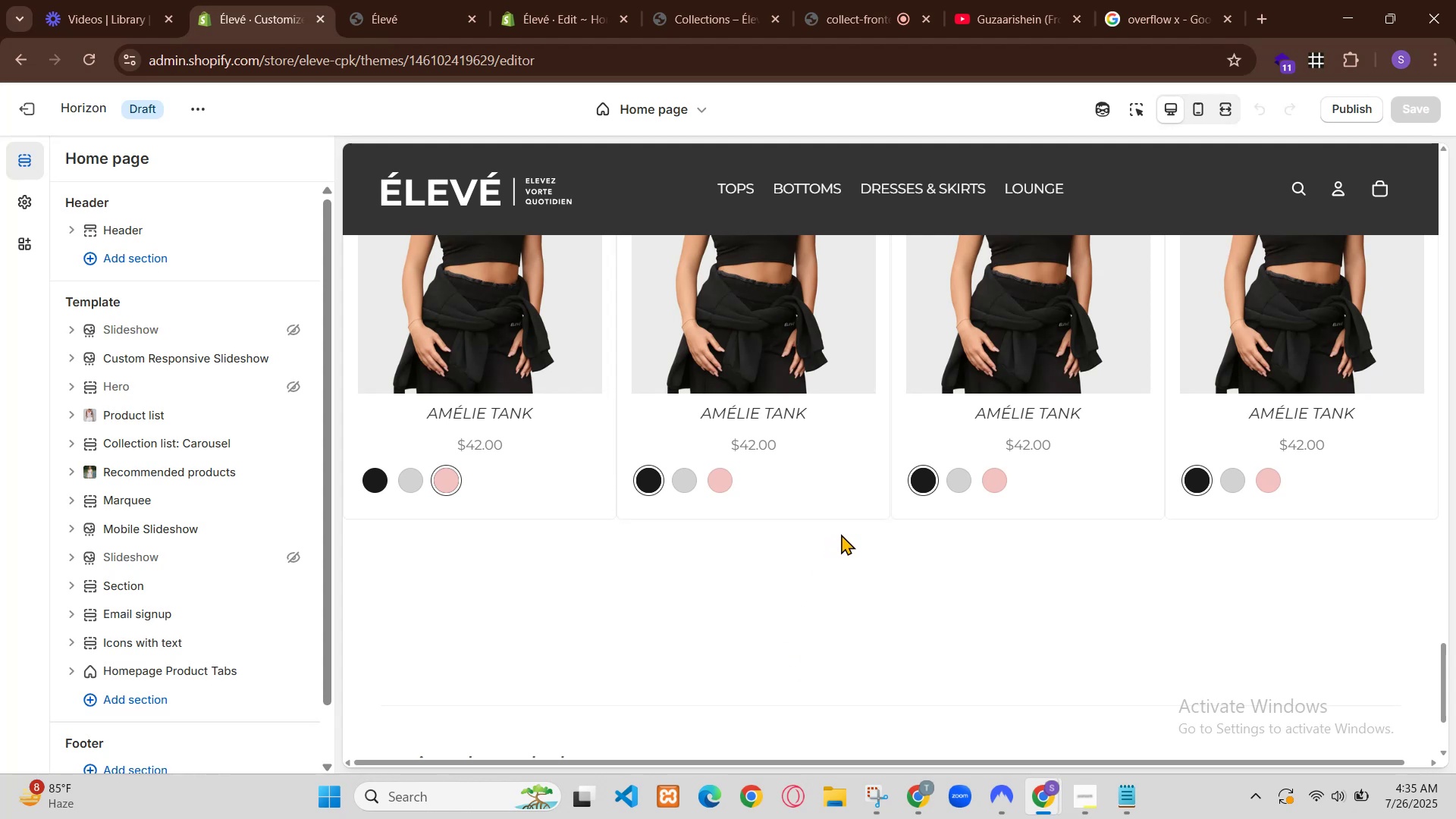 
left_click([381, 576])
 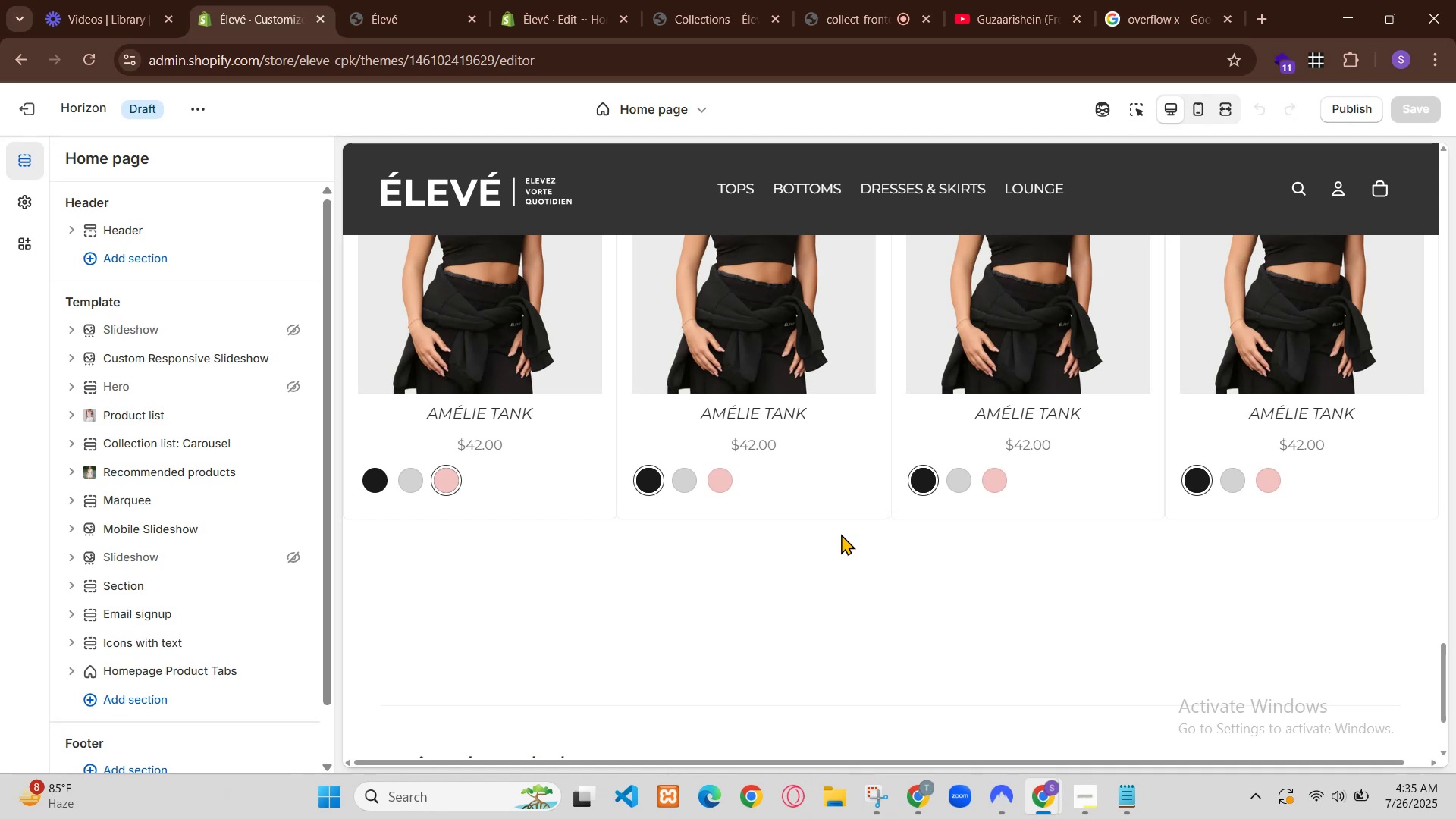 
left_click([471, 582])
 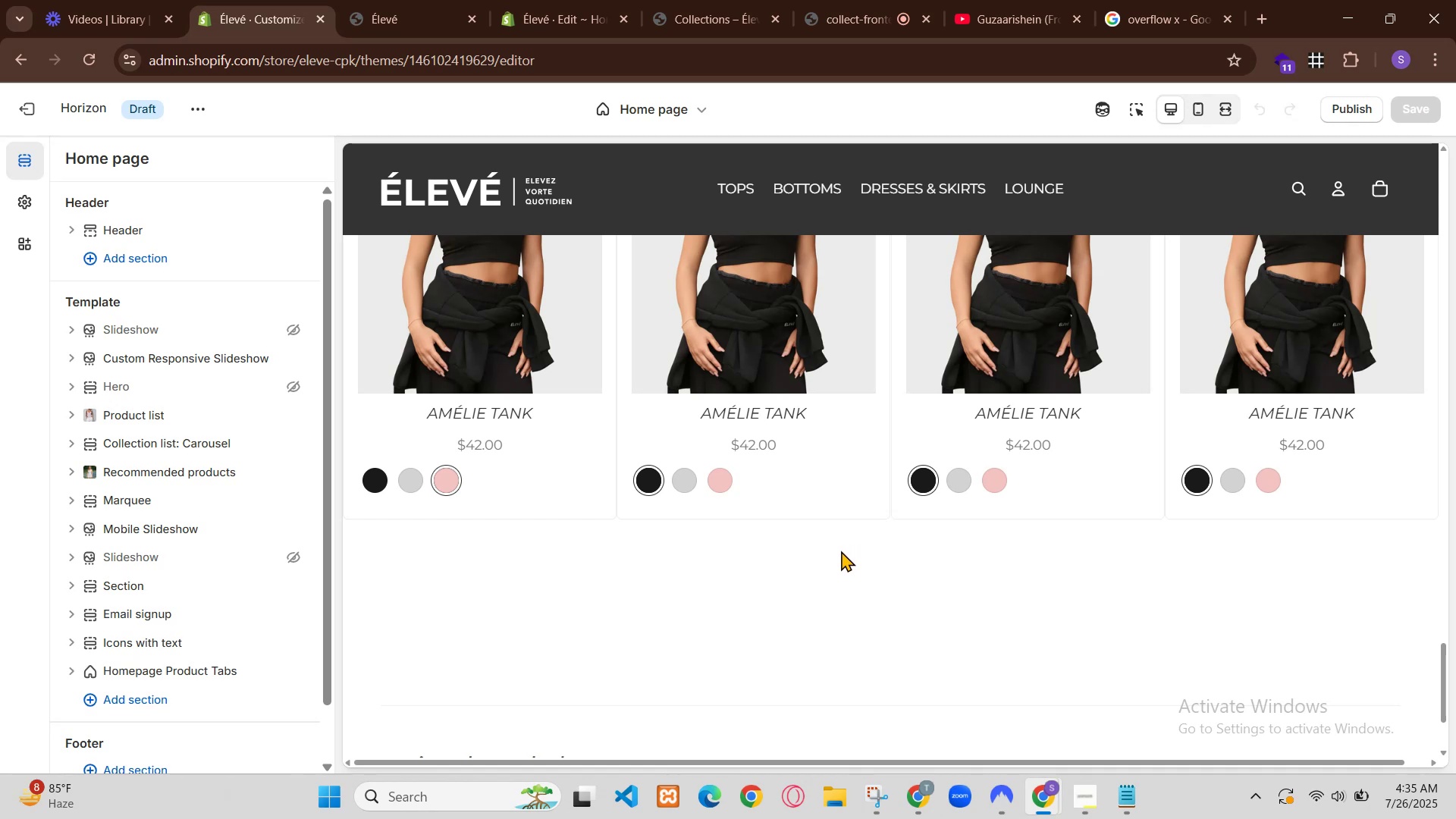 
double_click([416, 581])
 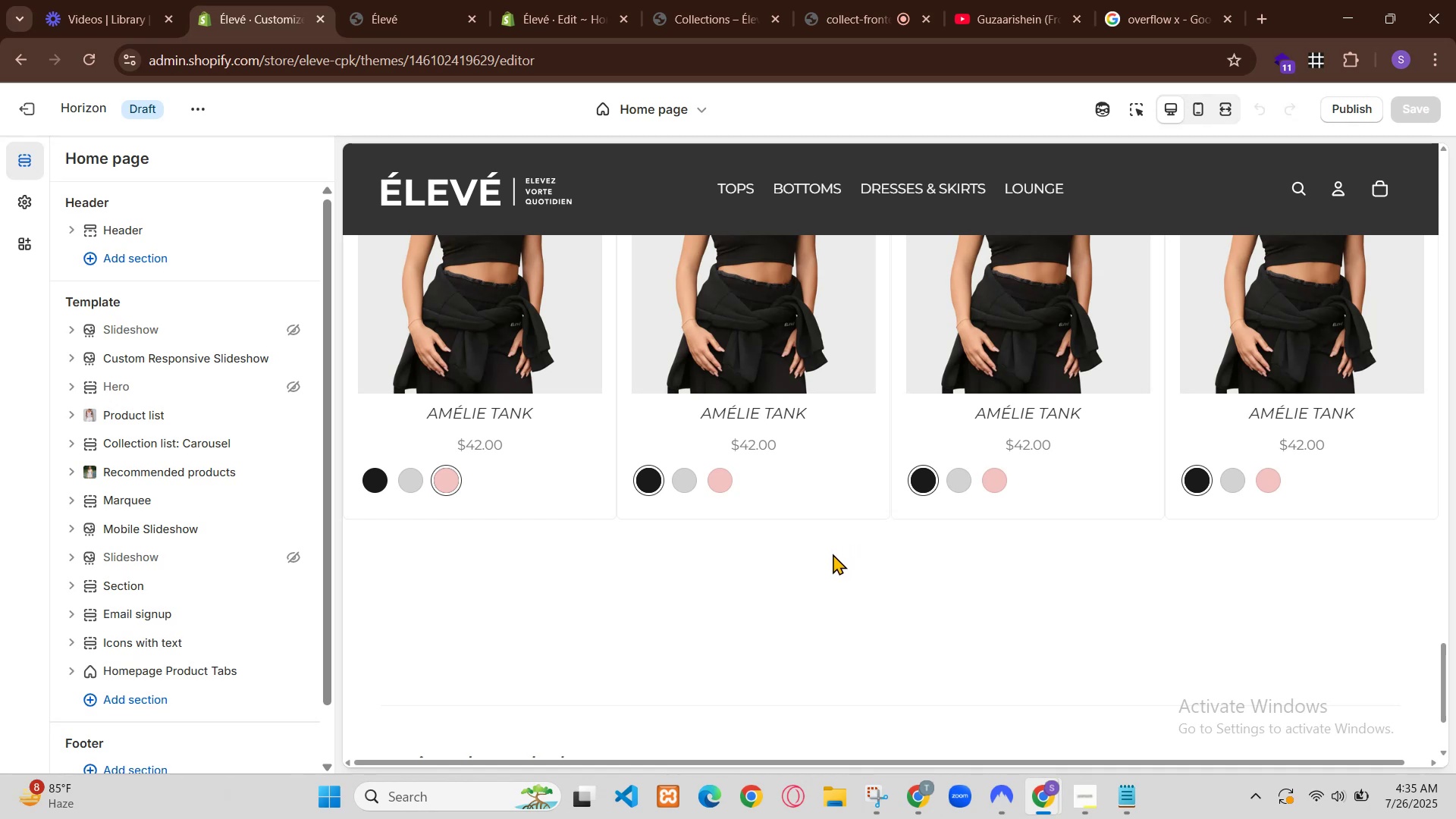 
triple_click([416, 581])
 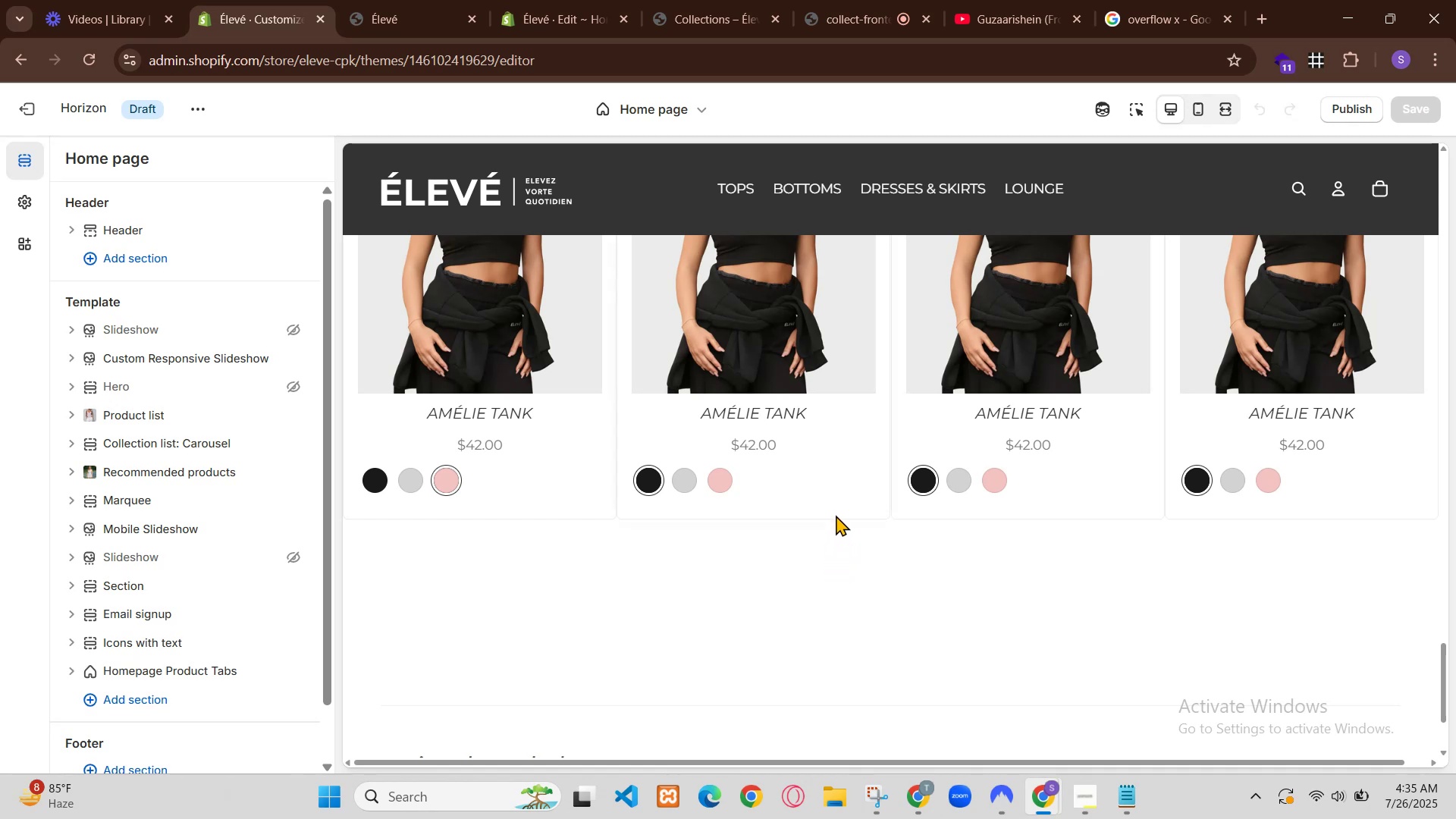 
wait(5.84)
 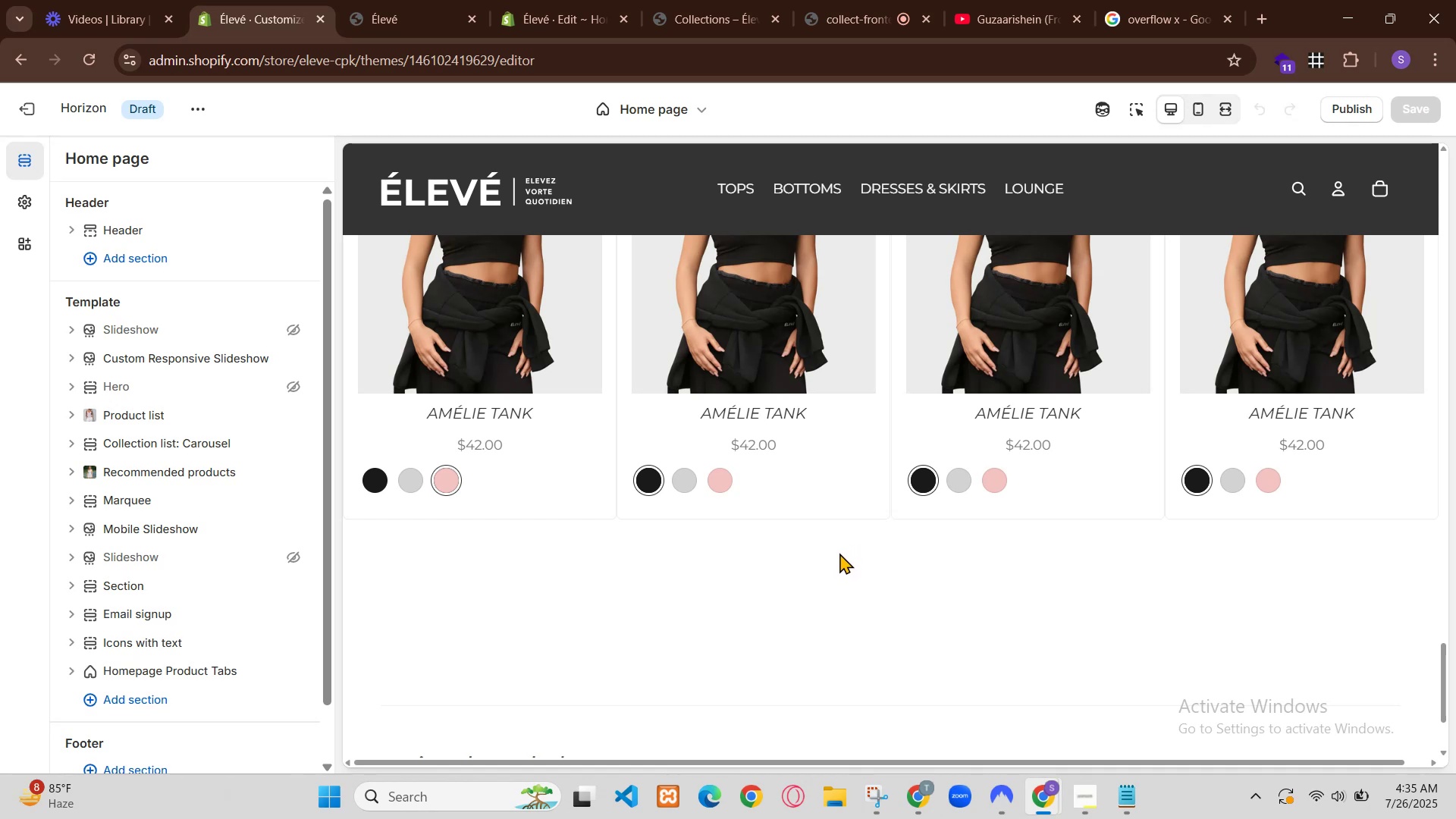 
left_click([65, 157])
 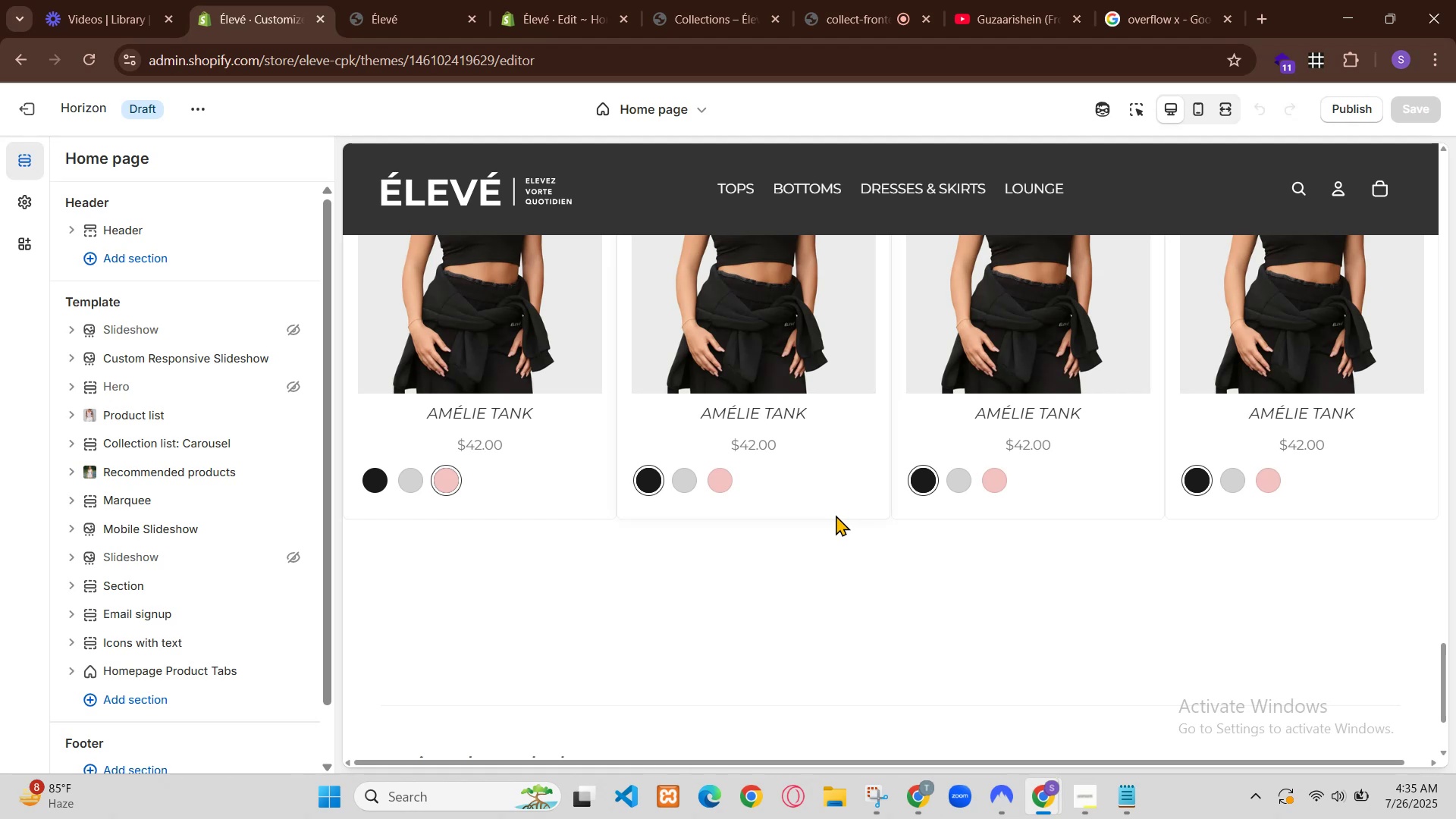 
scroll: coordinate [209, 458], scroll_direction: down, amount: 1.0
 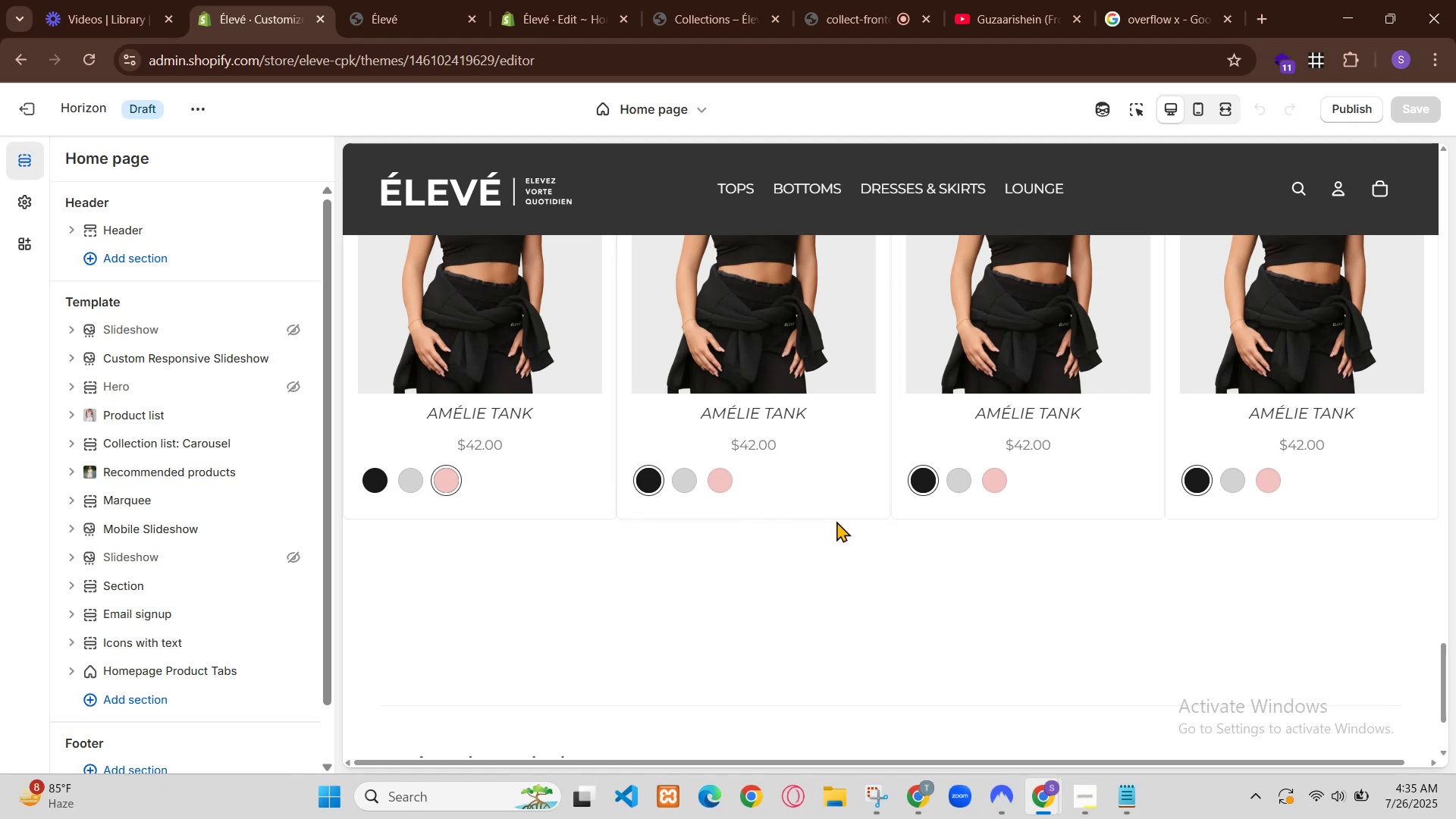 
scroll: coordinate [209, 458], scroll_direction: up, amount: 1.0
 